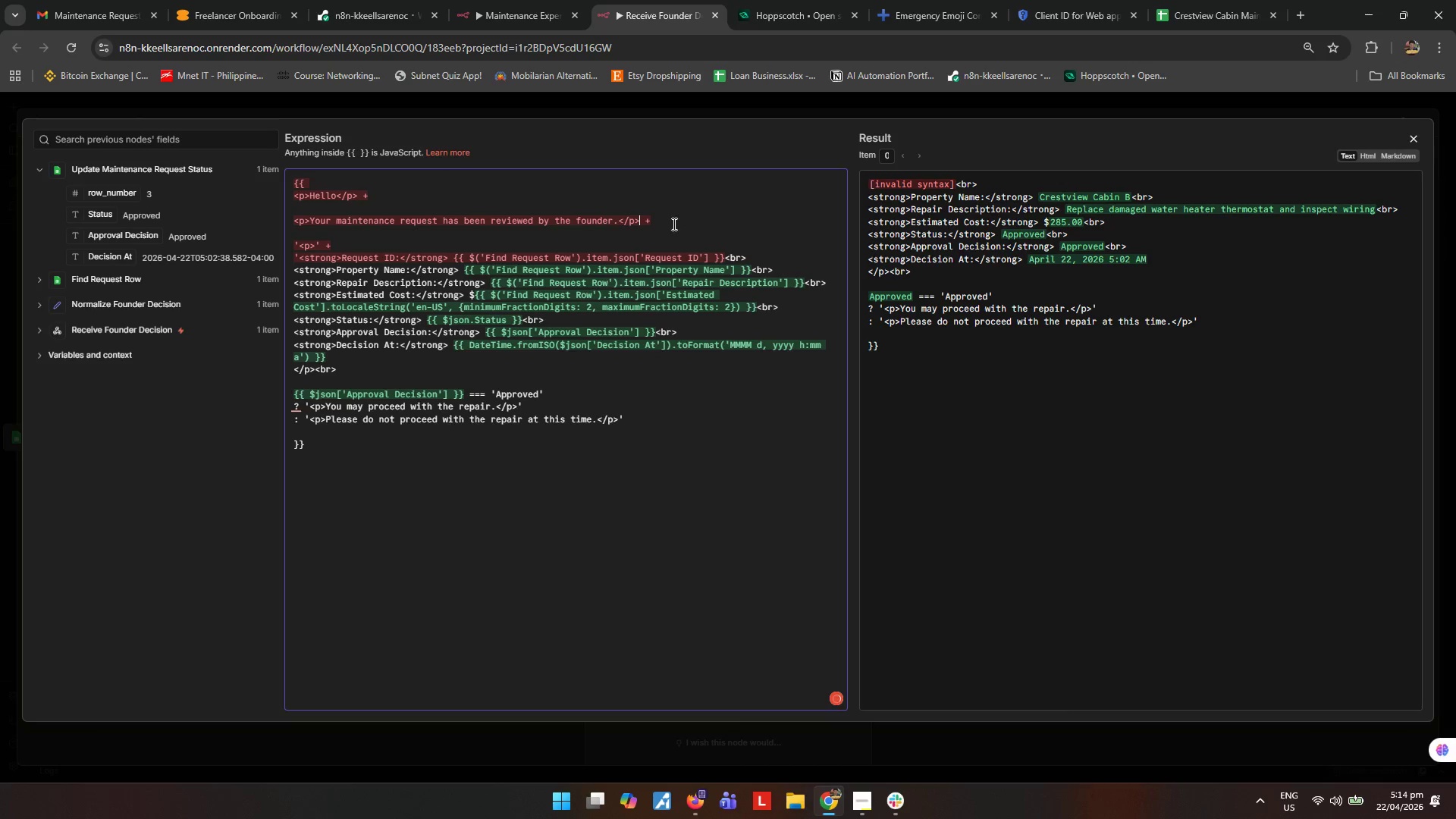 
left_click([674, 222])
 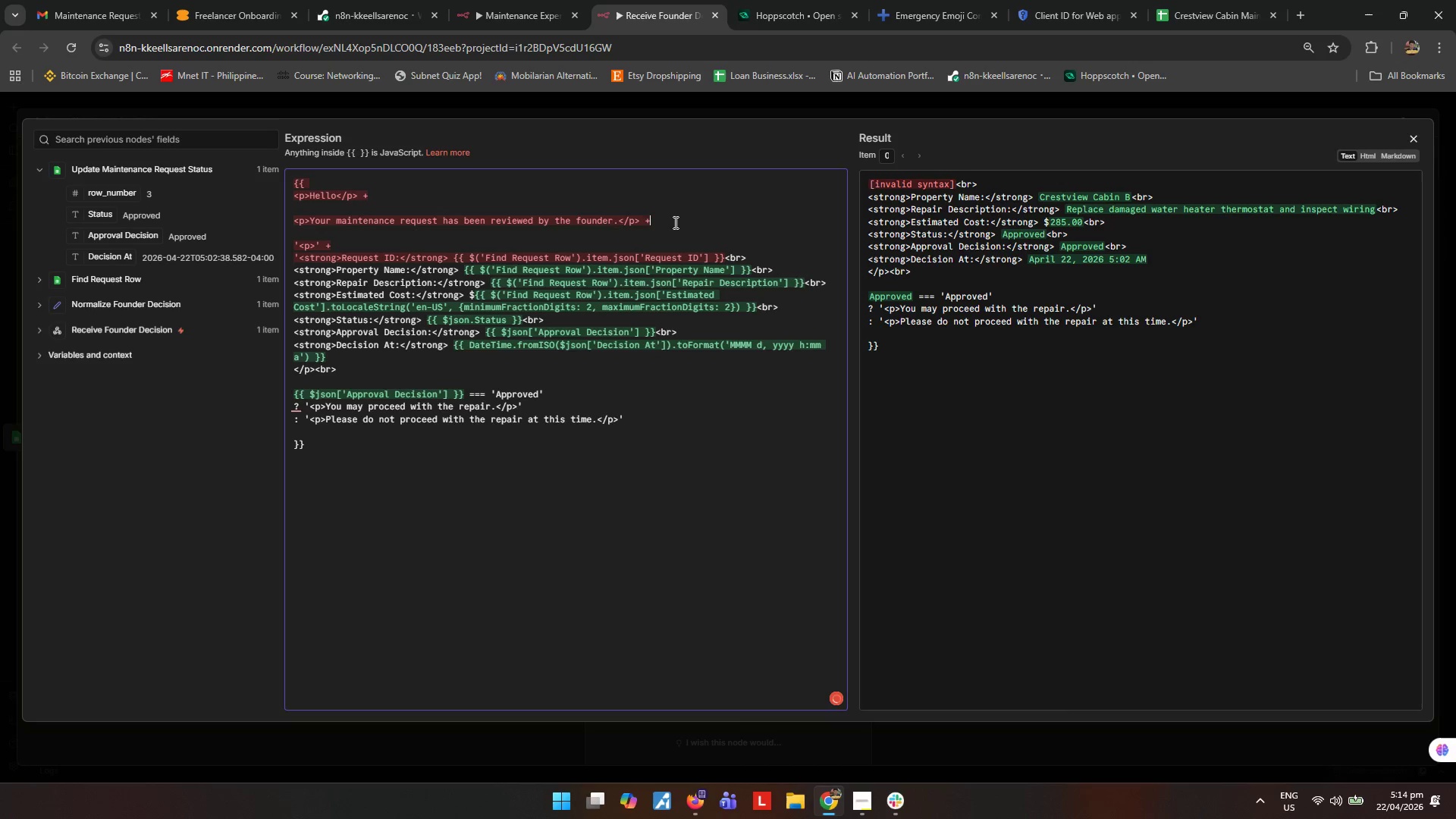 
key(Backspace)
 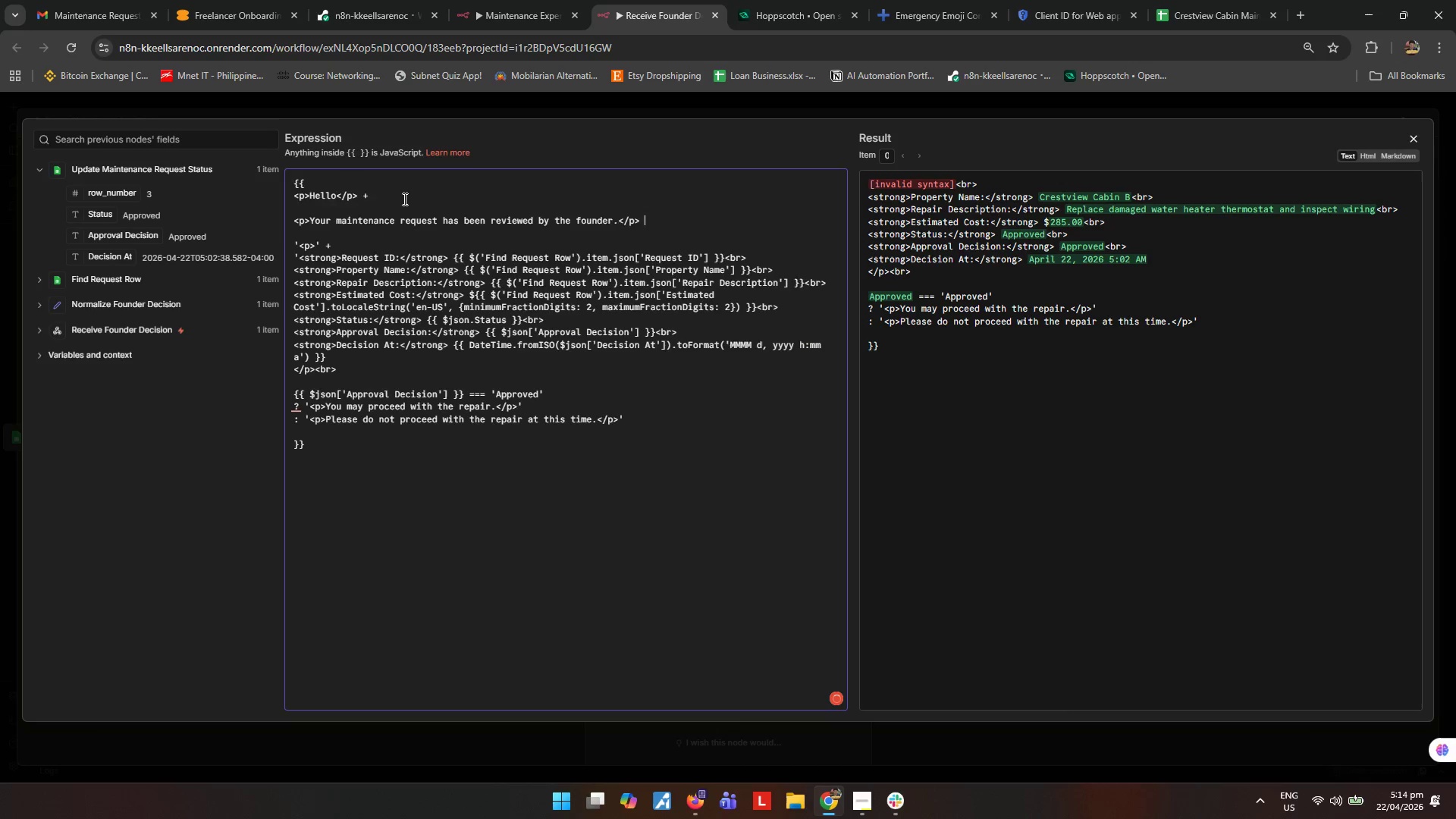 
left_click([403, 199])
 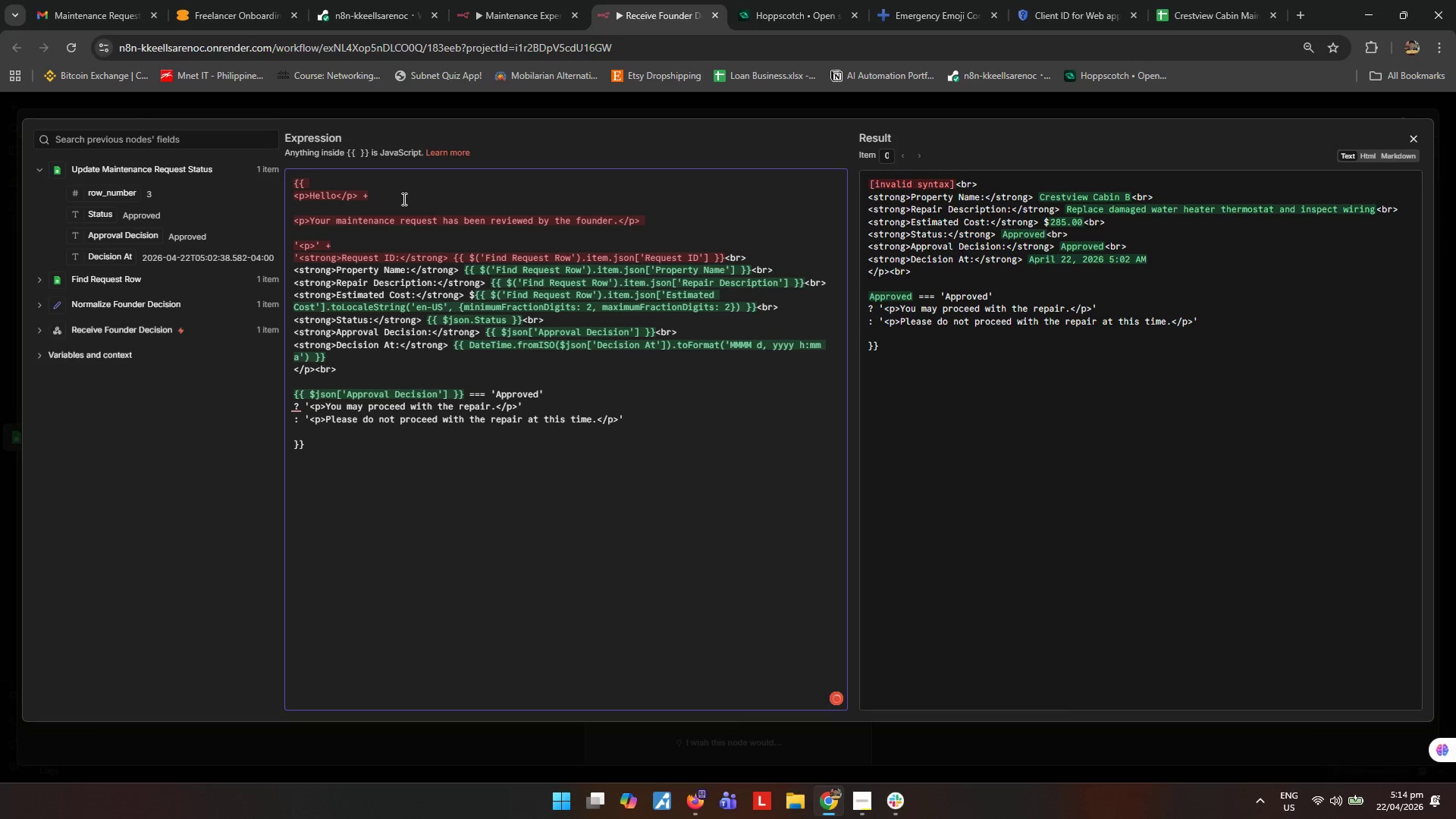 
key(Backspace)
 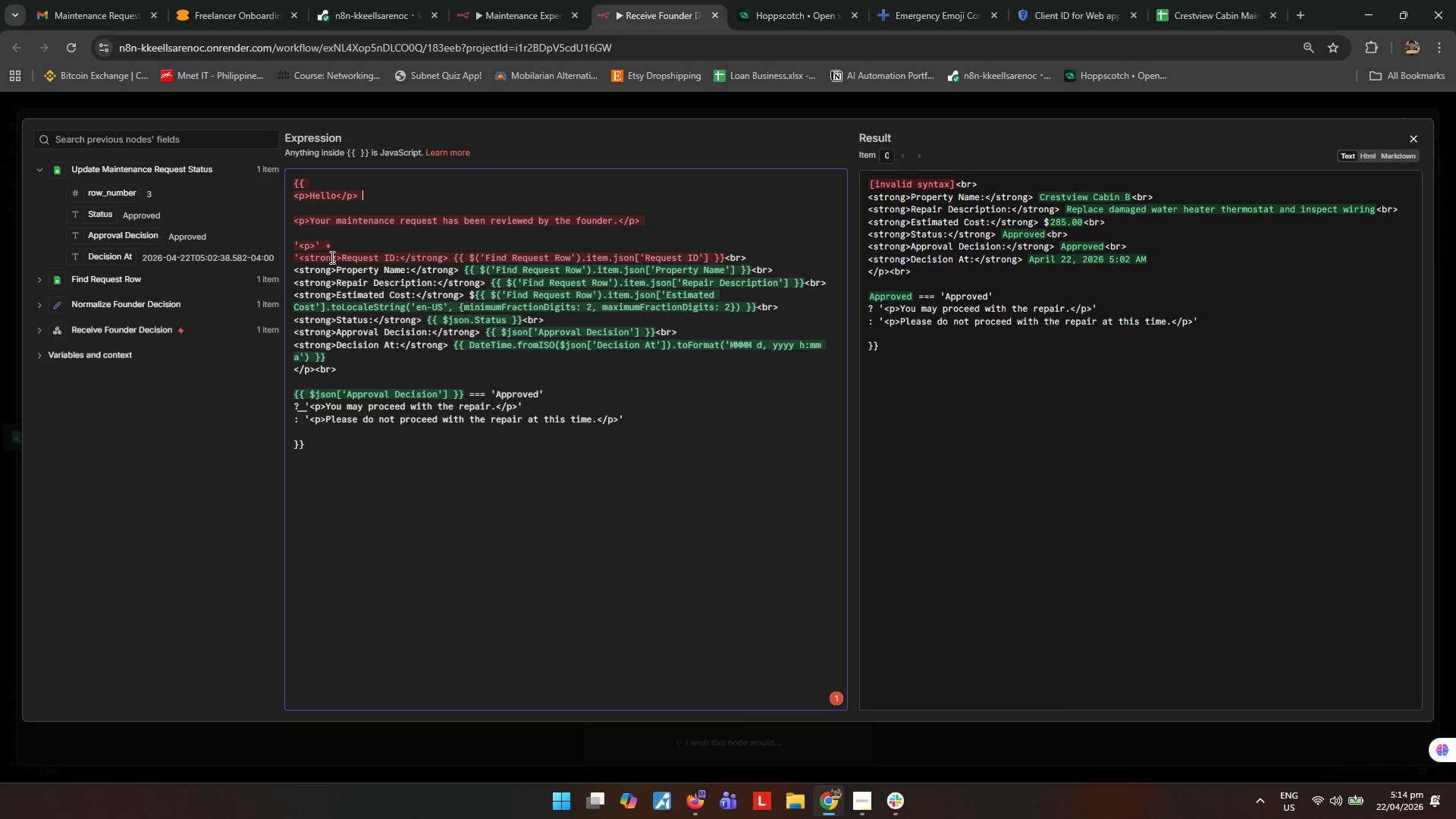 
left_click([339, 248])
 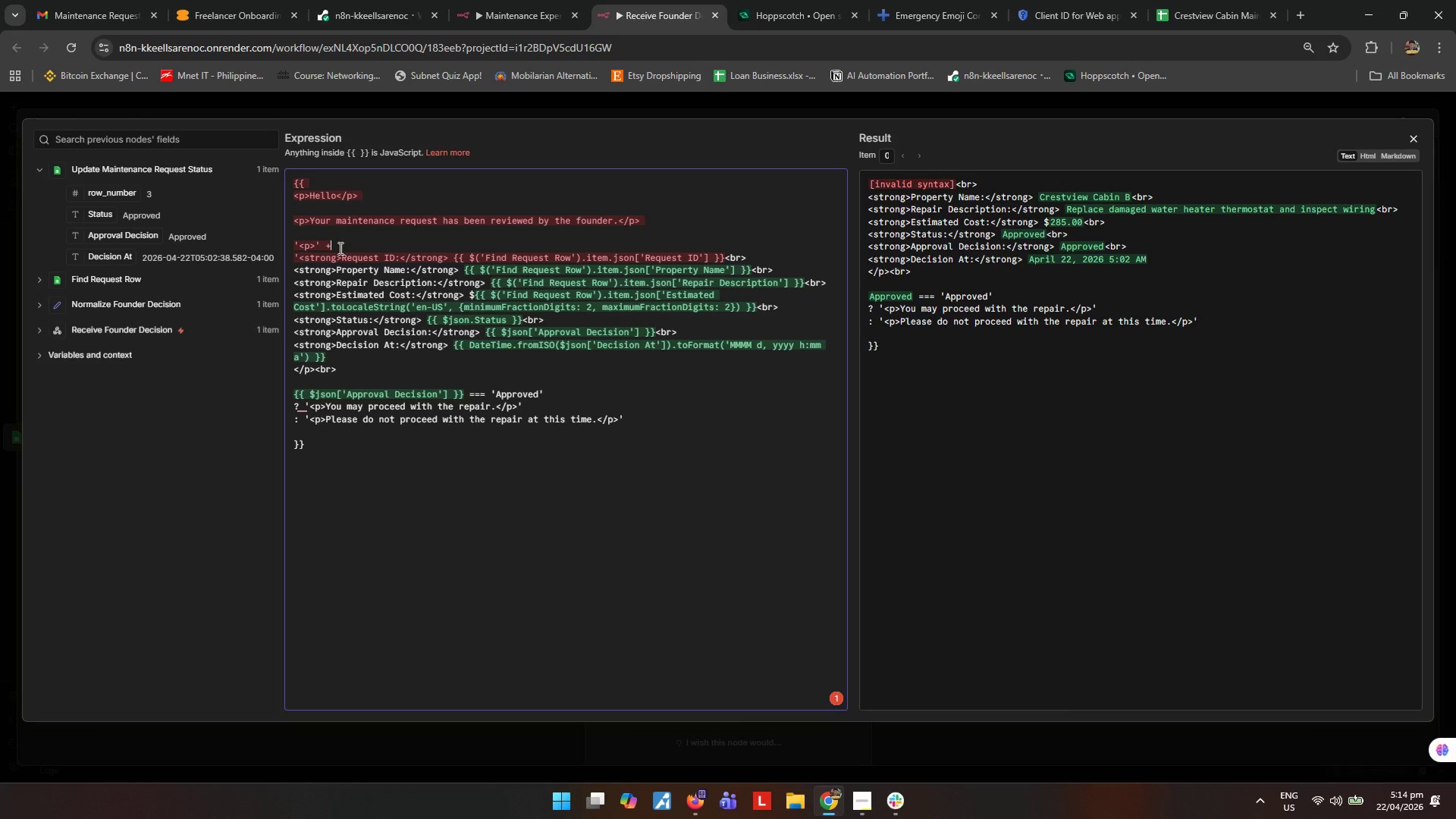 
key(Backspace)
 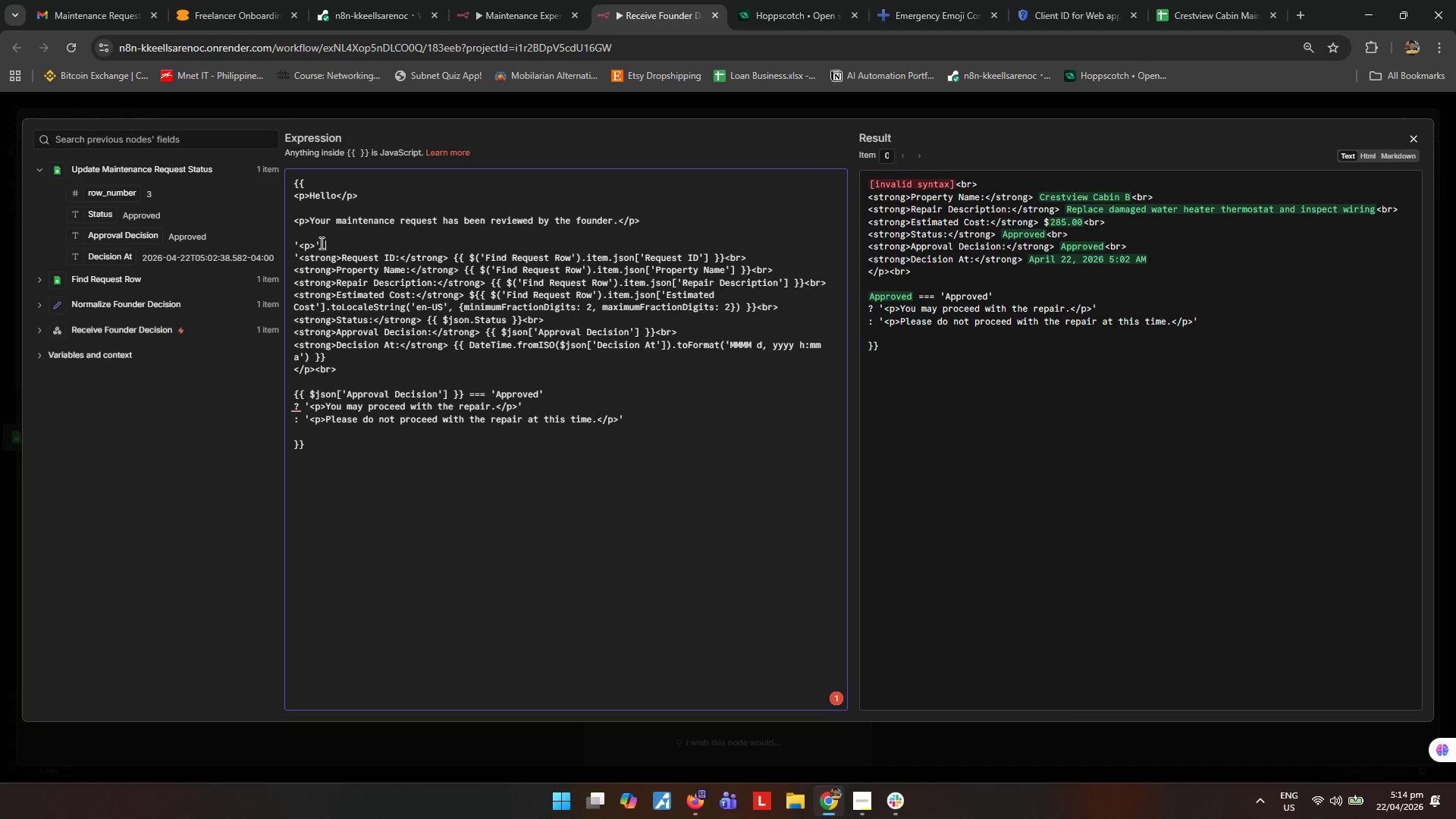 
left_click([320, 243])
 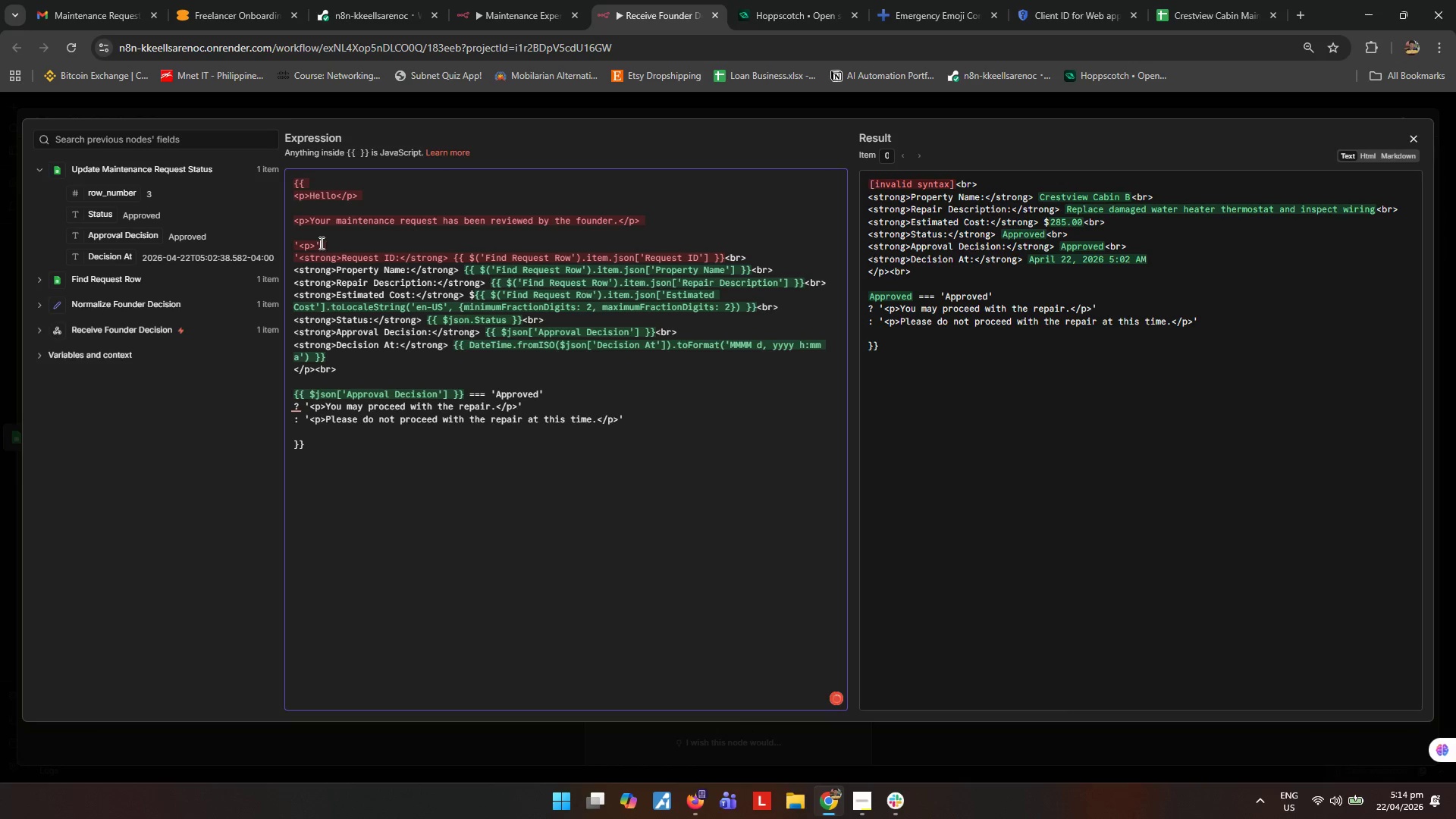 
key(Backspace)
 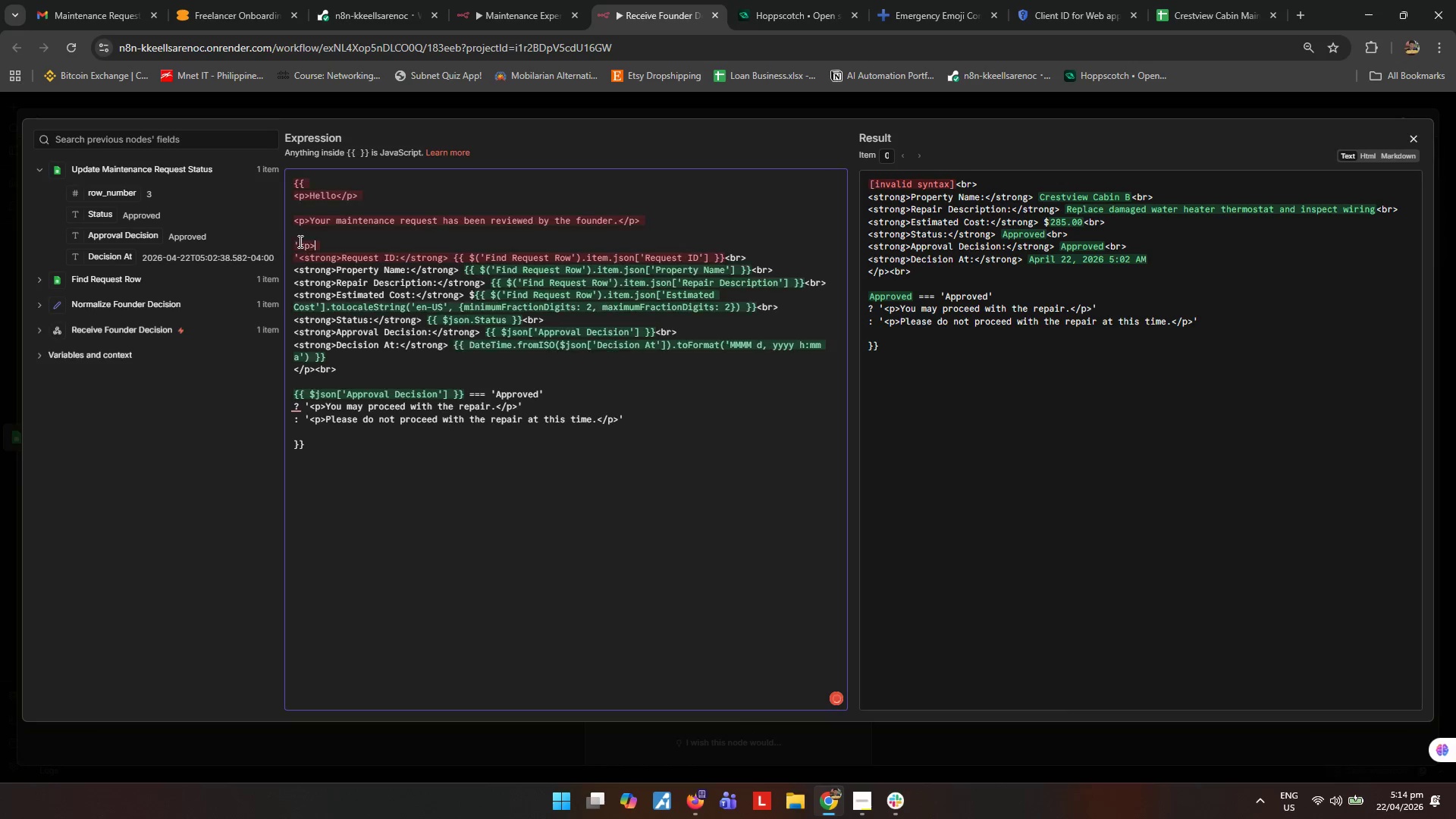 
left_click([299, 241])
 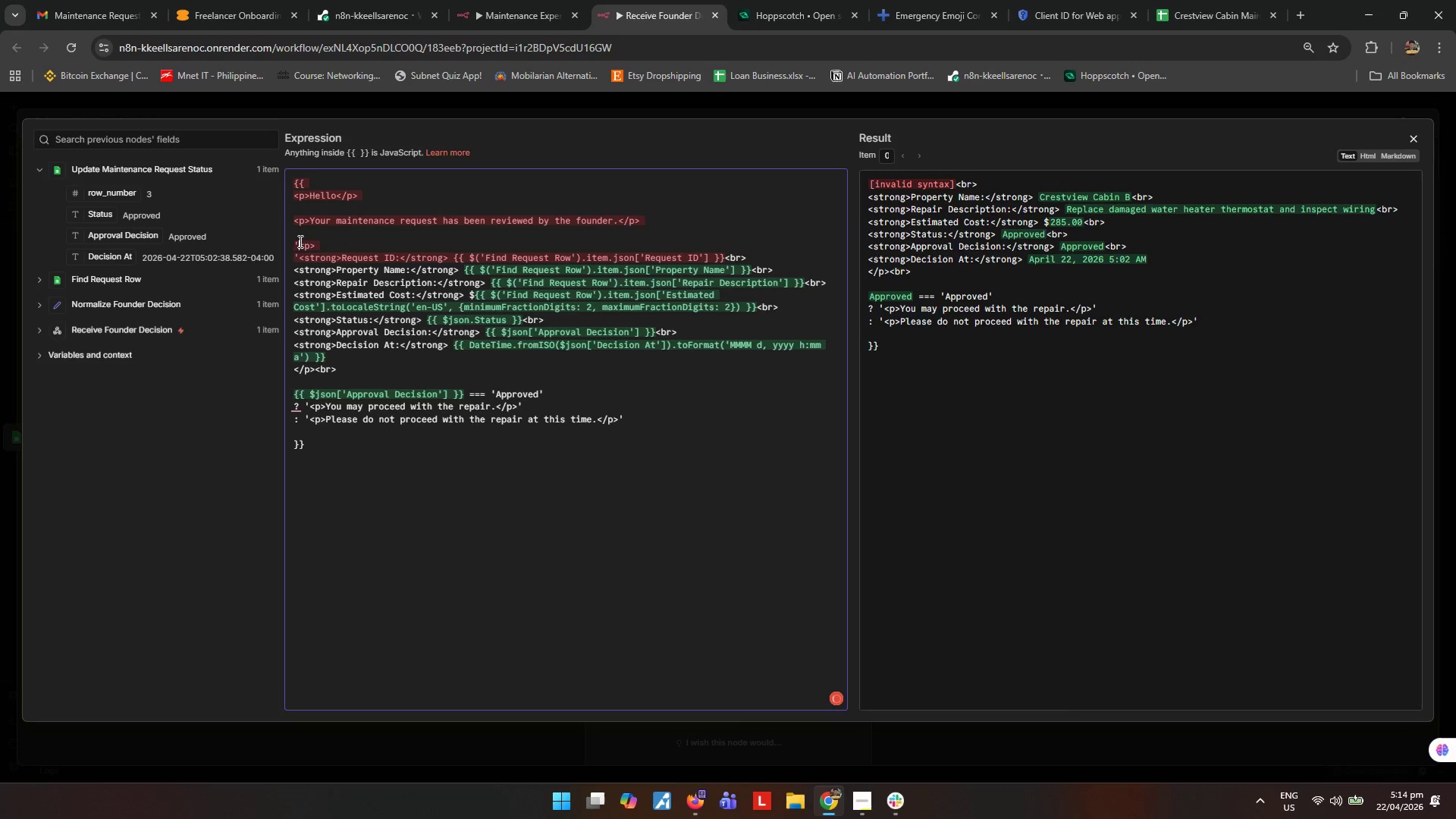 
key(Backspace)
 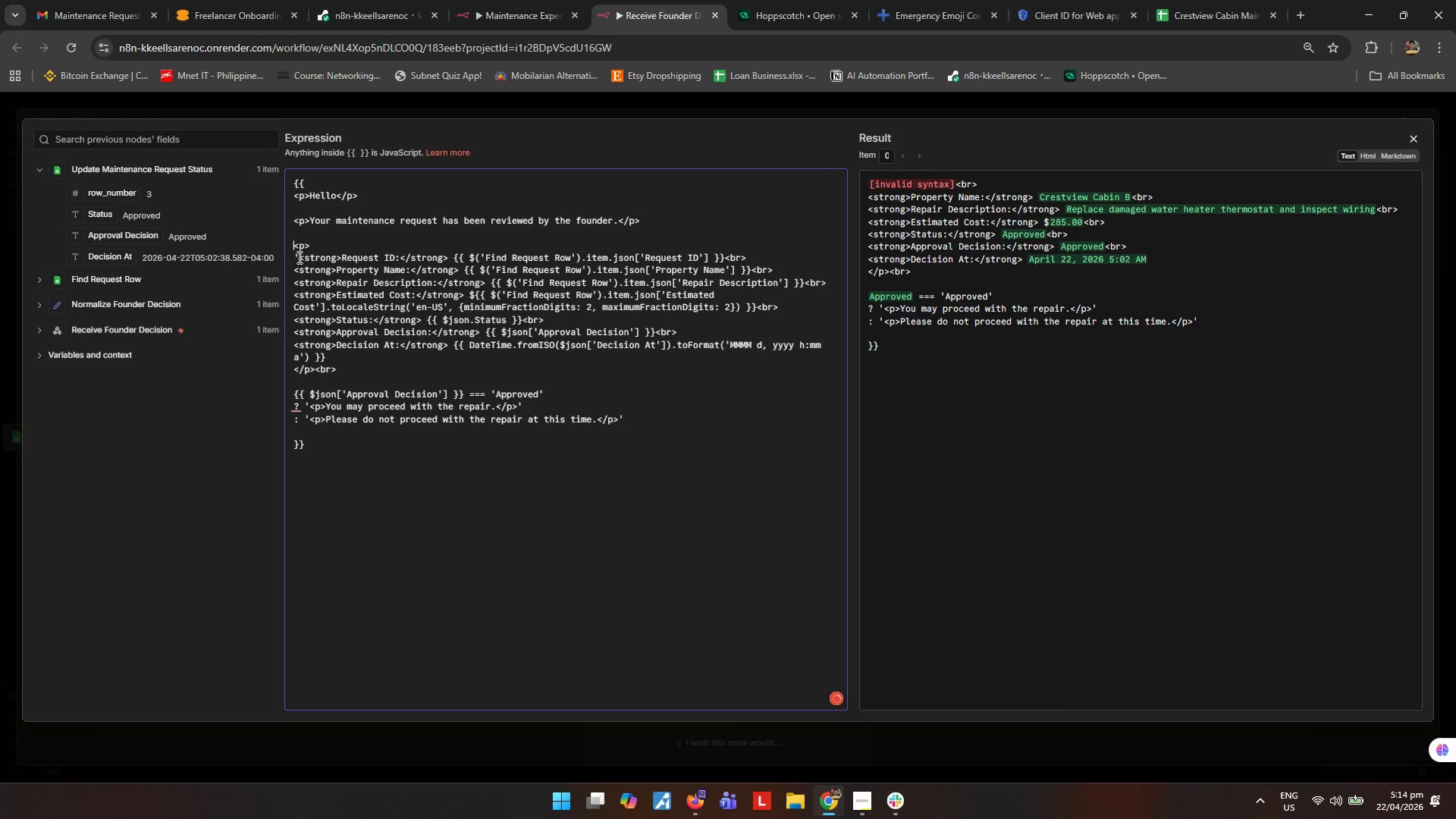 
left_click([298, 256])
 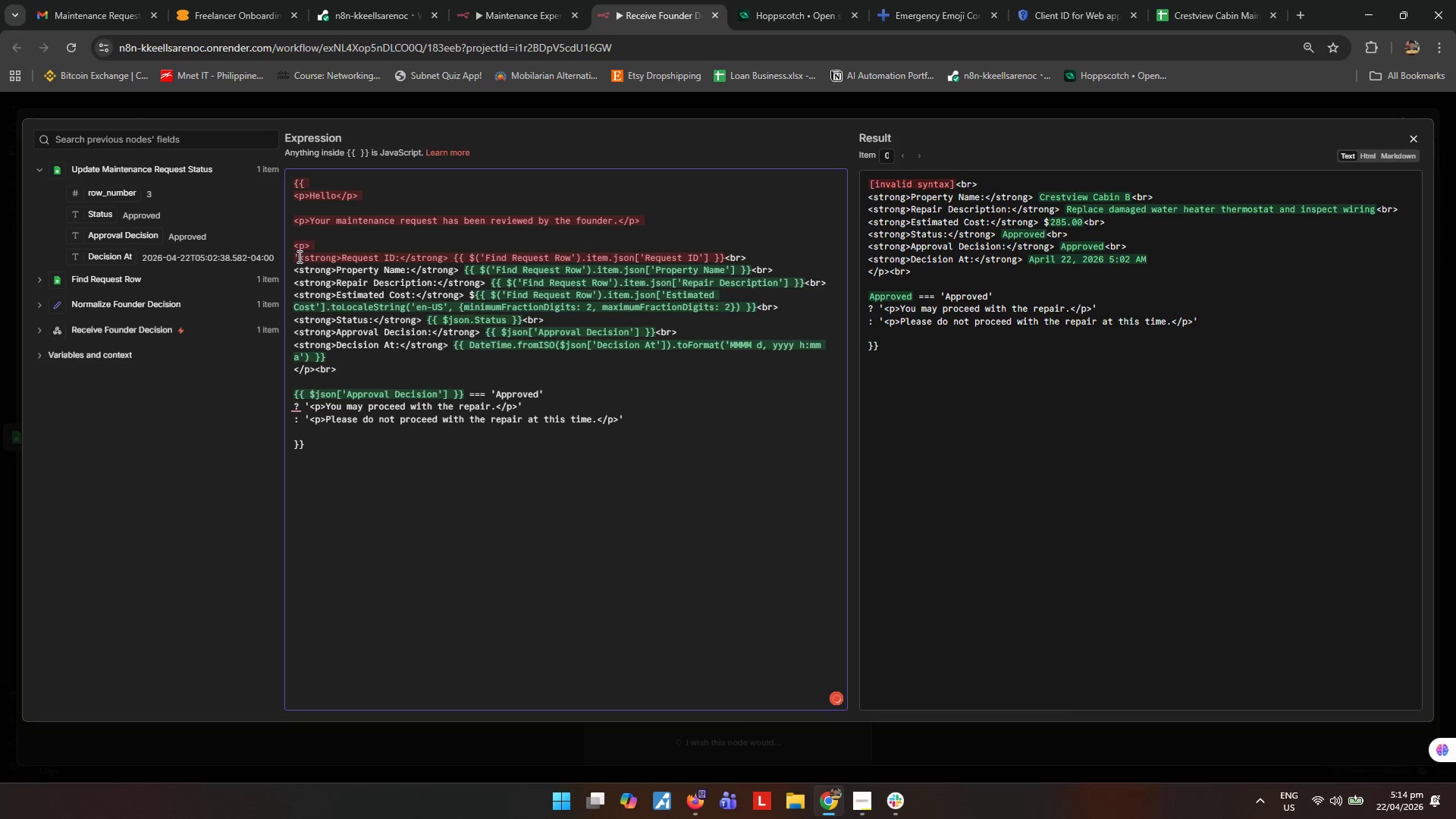 
key(Backspace)
 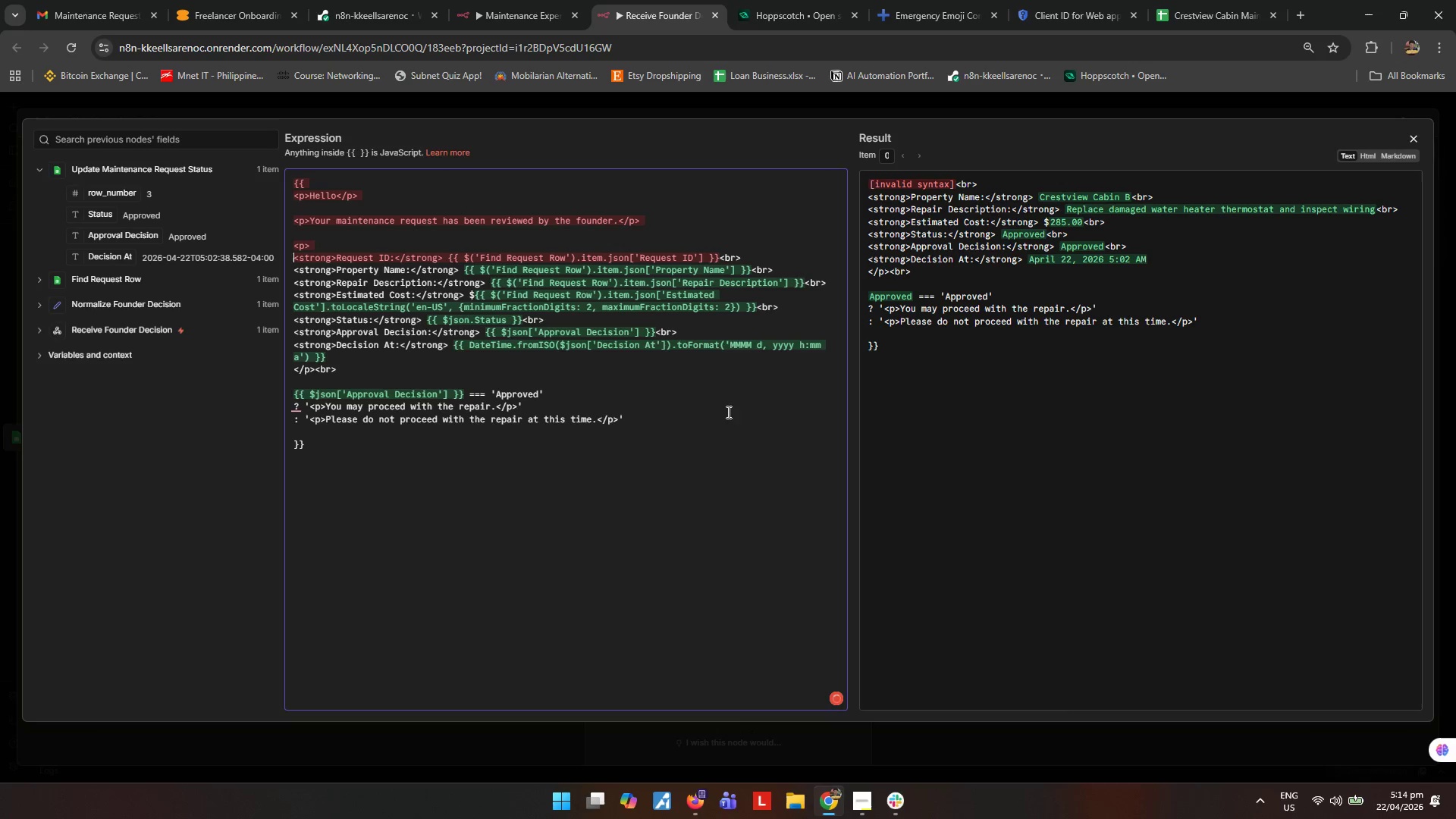 
left_click([728, 410])
 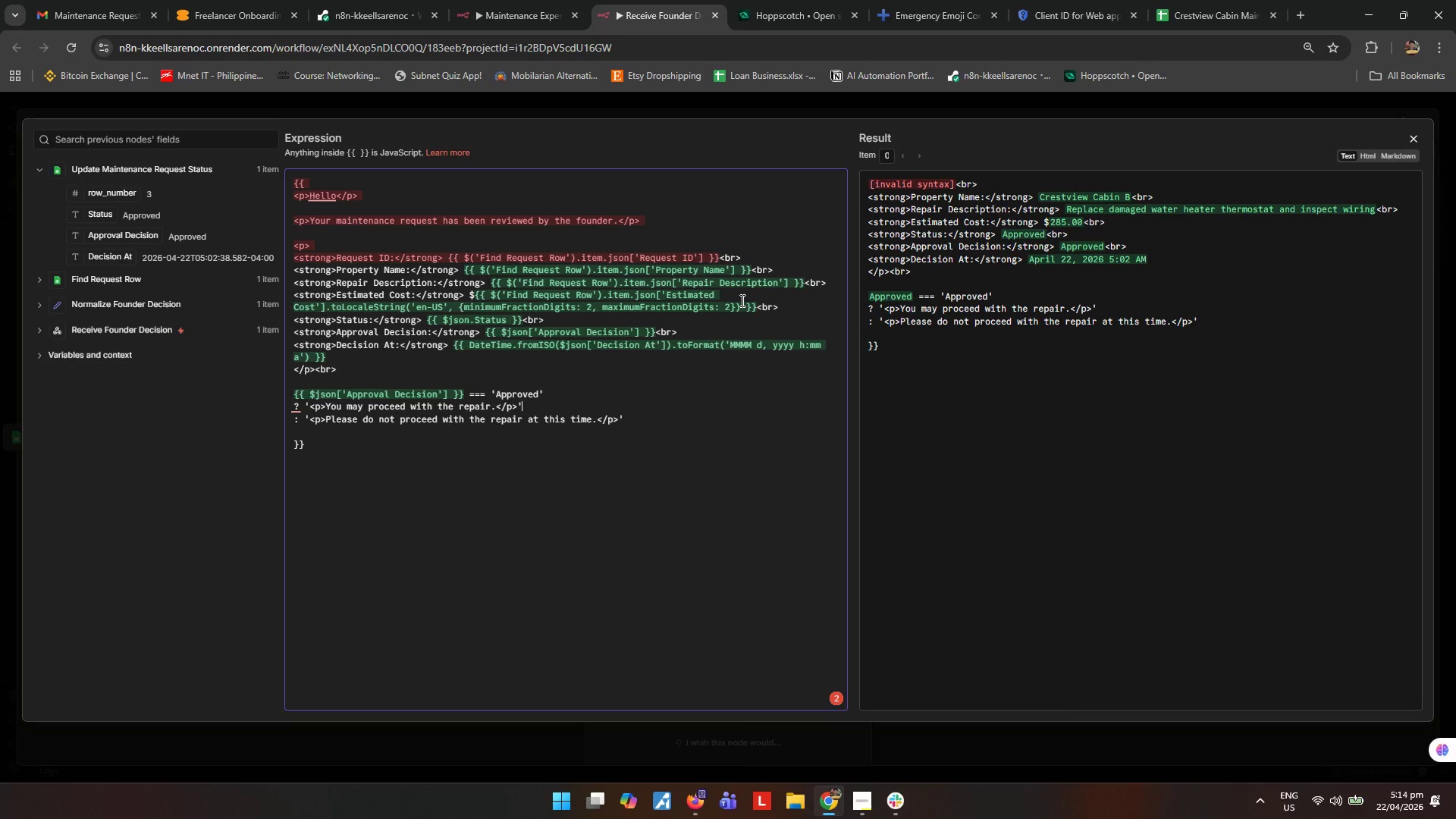 
wait(11.58)
 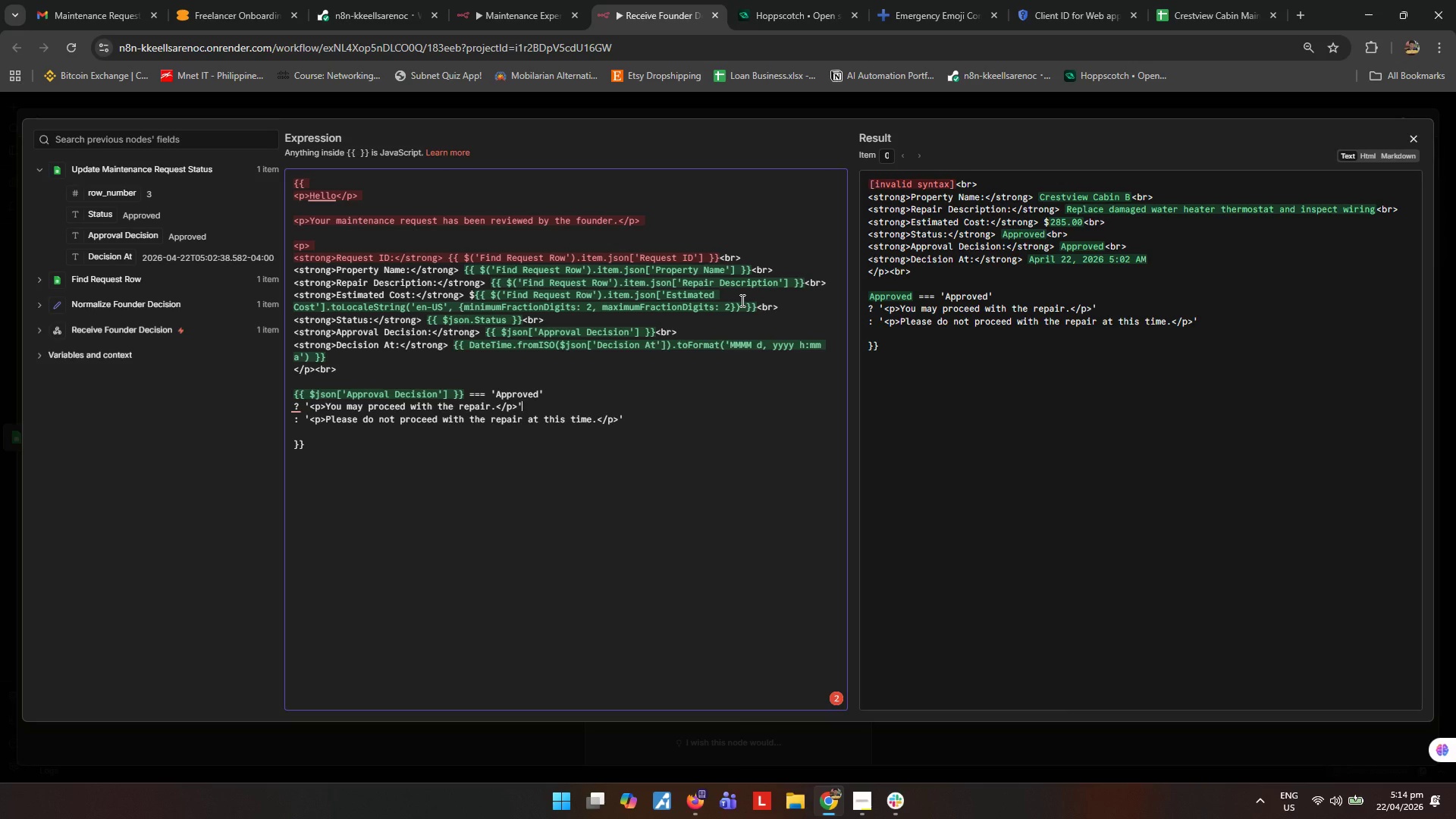 
left_click([293, 392])
 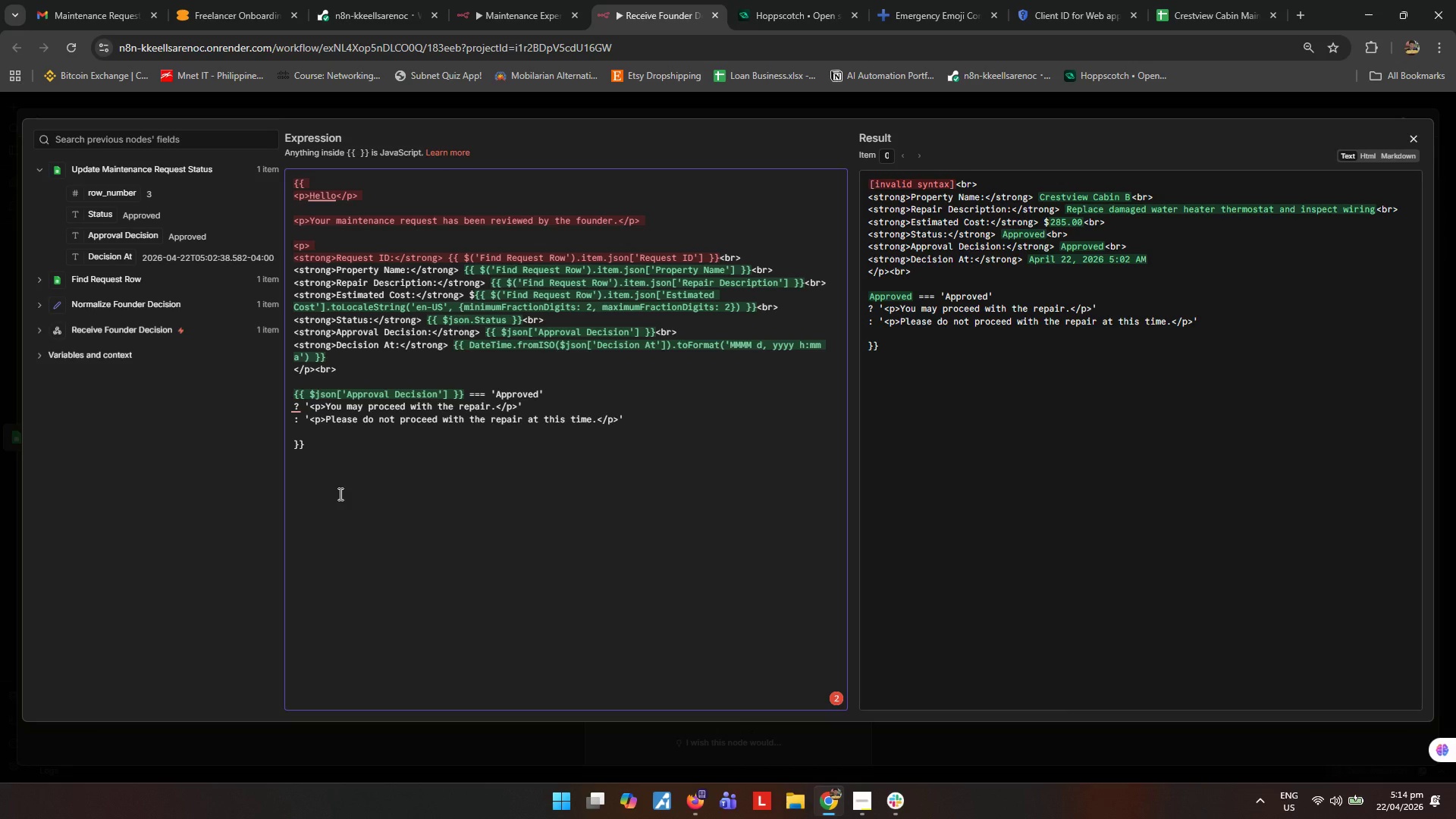 
key(Shift+4)
 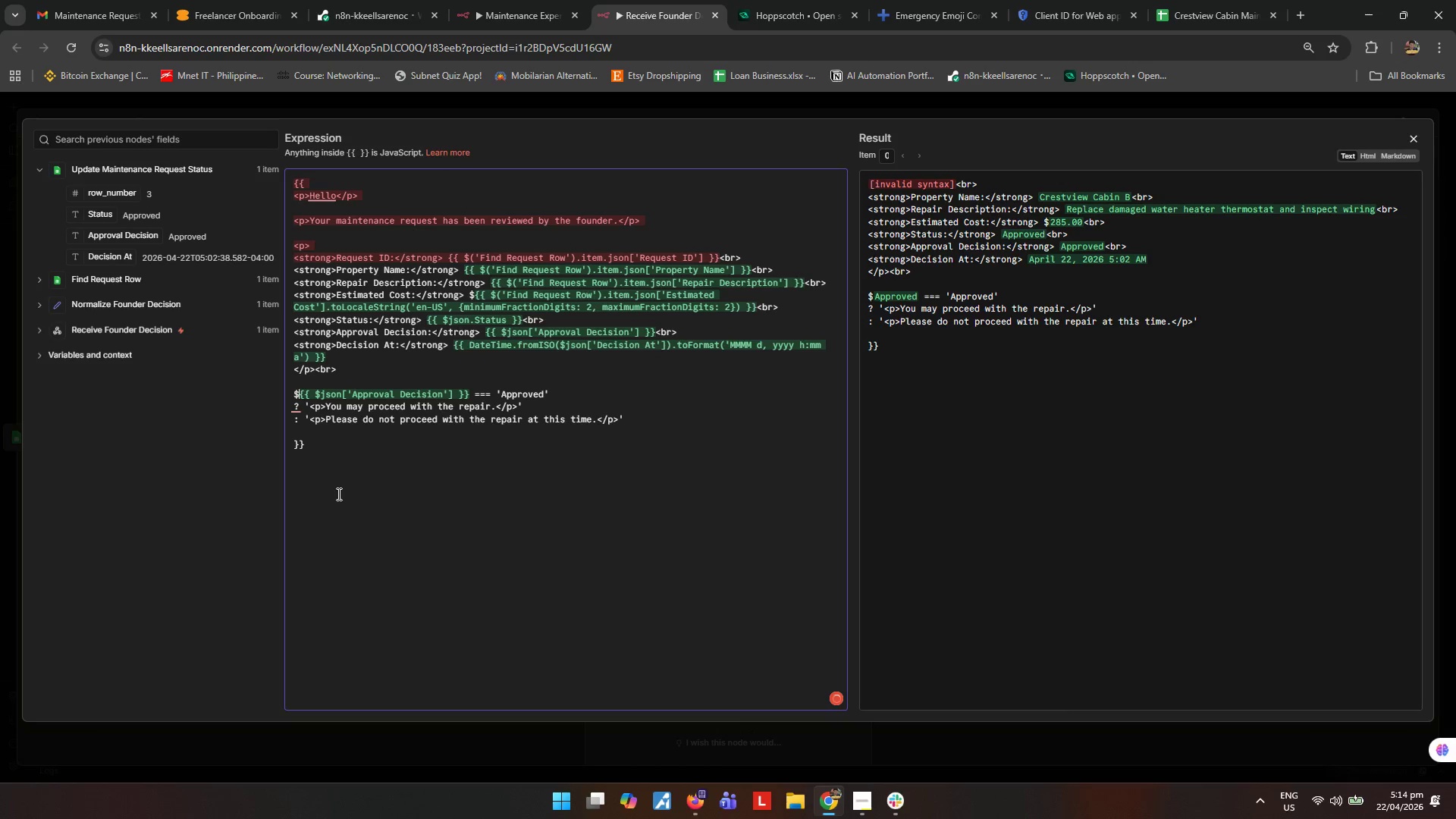 
key(Shift+ShiftRight)
 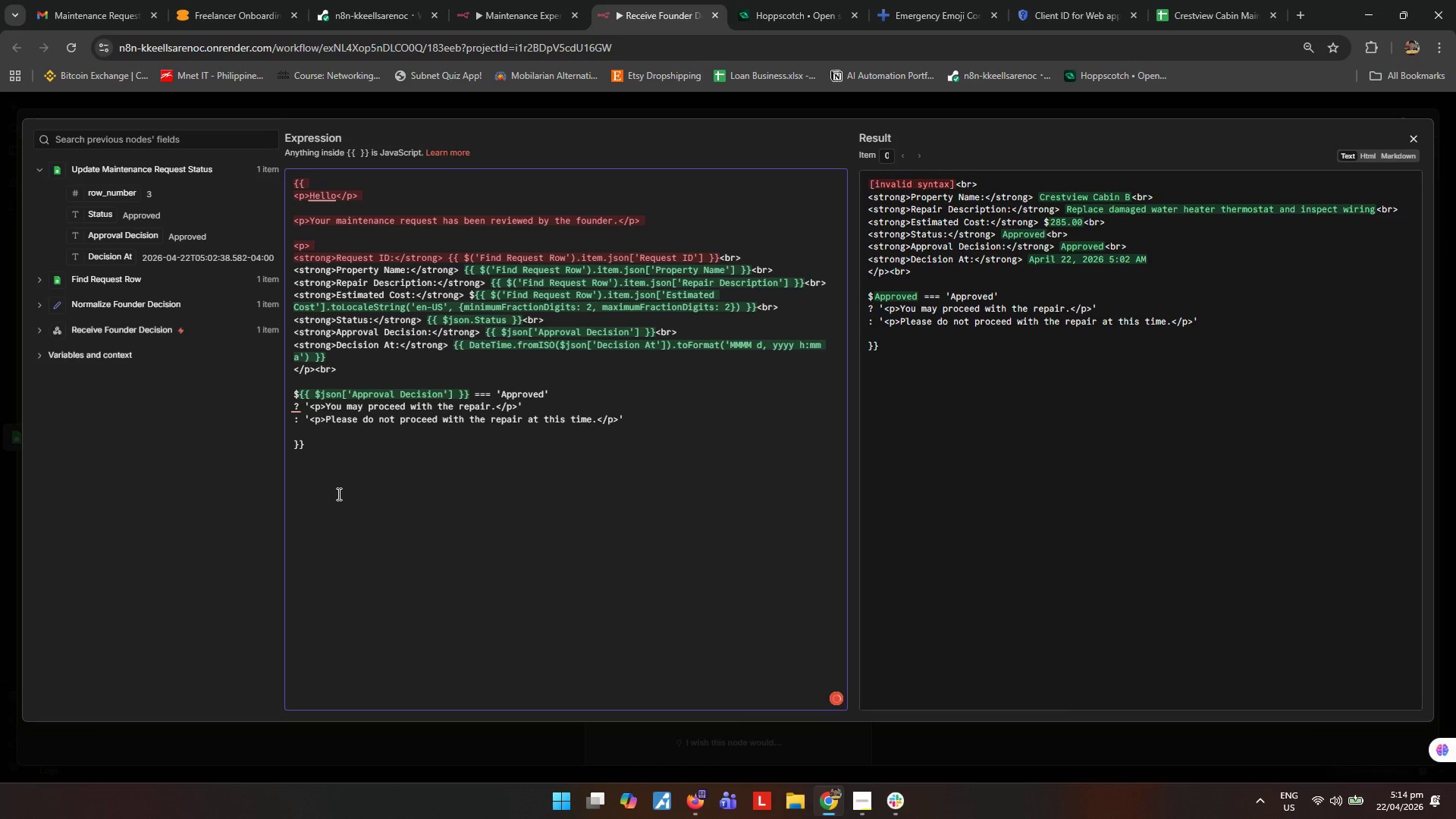 
key(Shift+BracketLeft)
 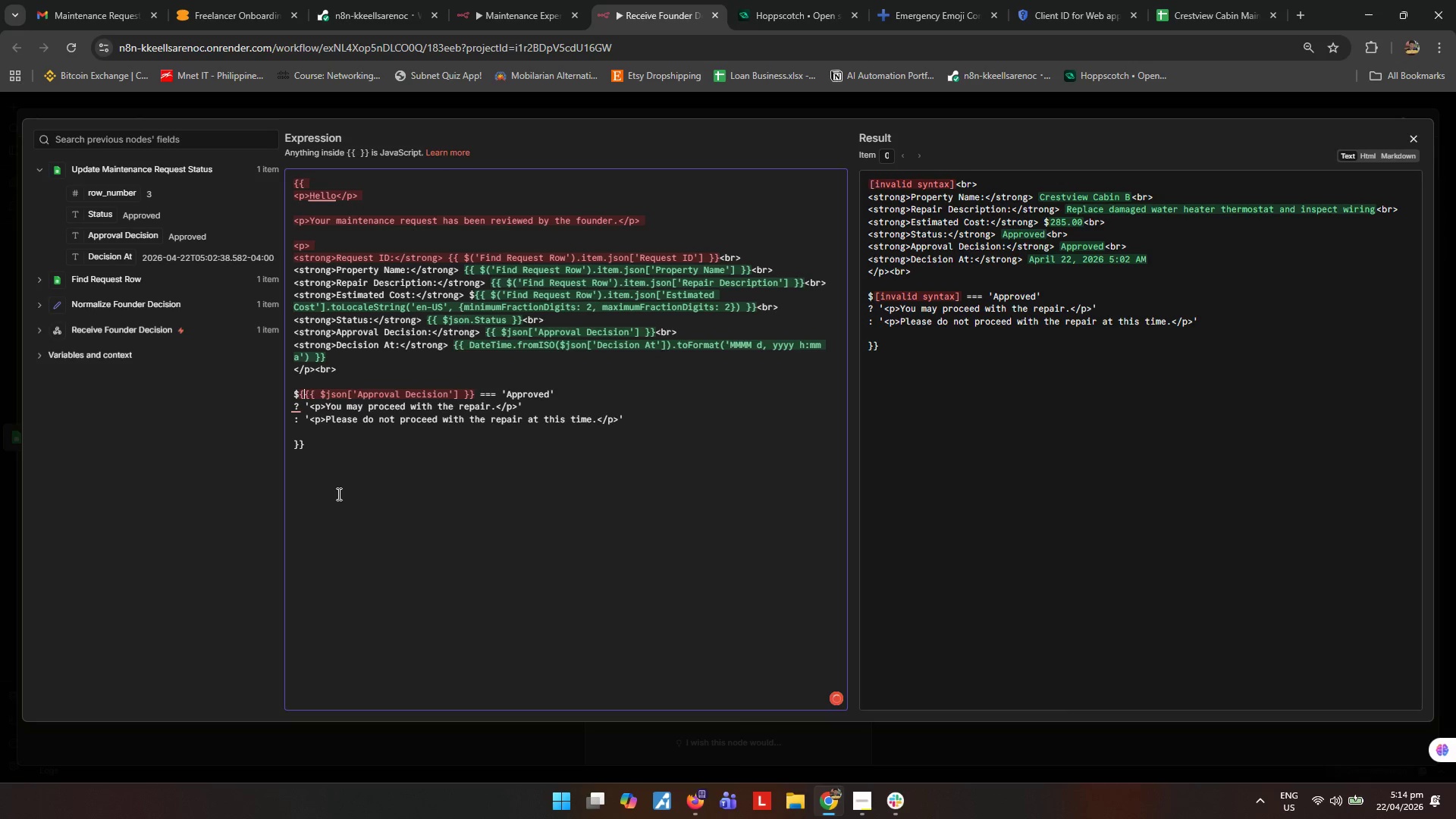 
key(Shift+ArrowDown)
 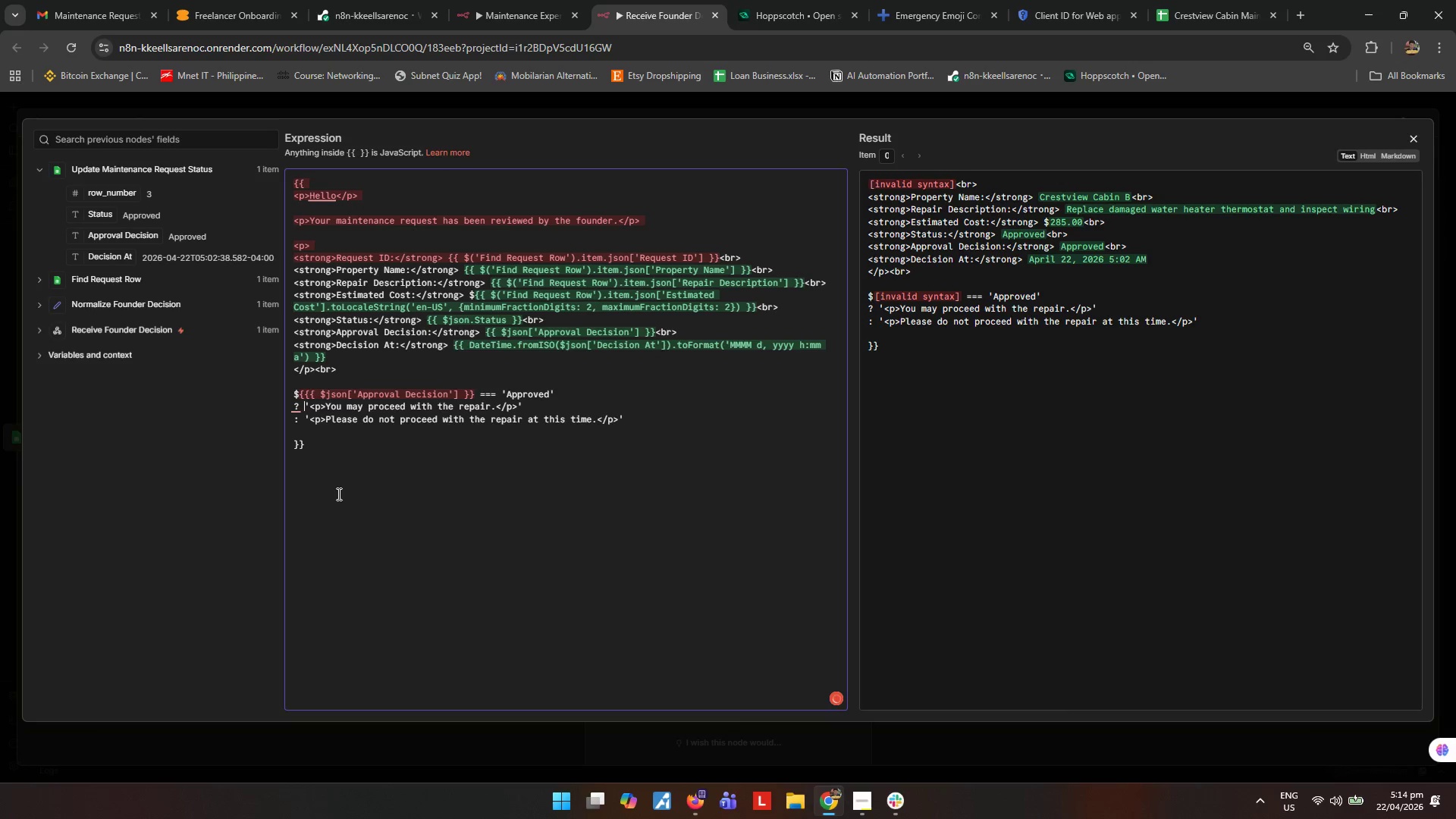 
key(Shift+ArrowUp)
 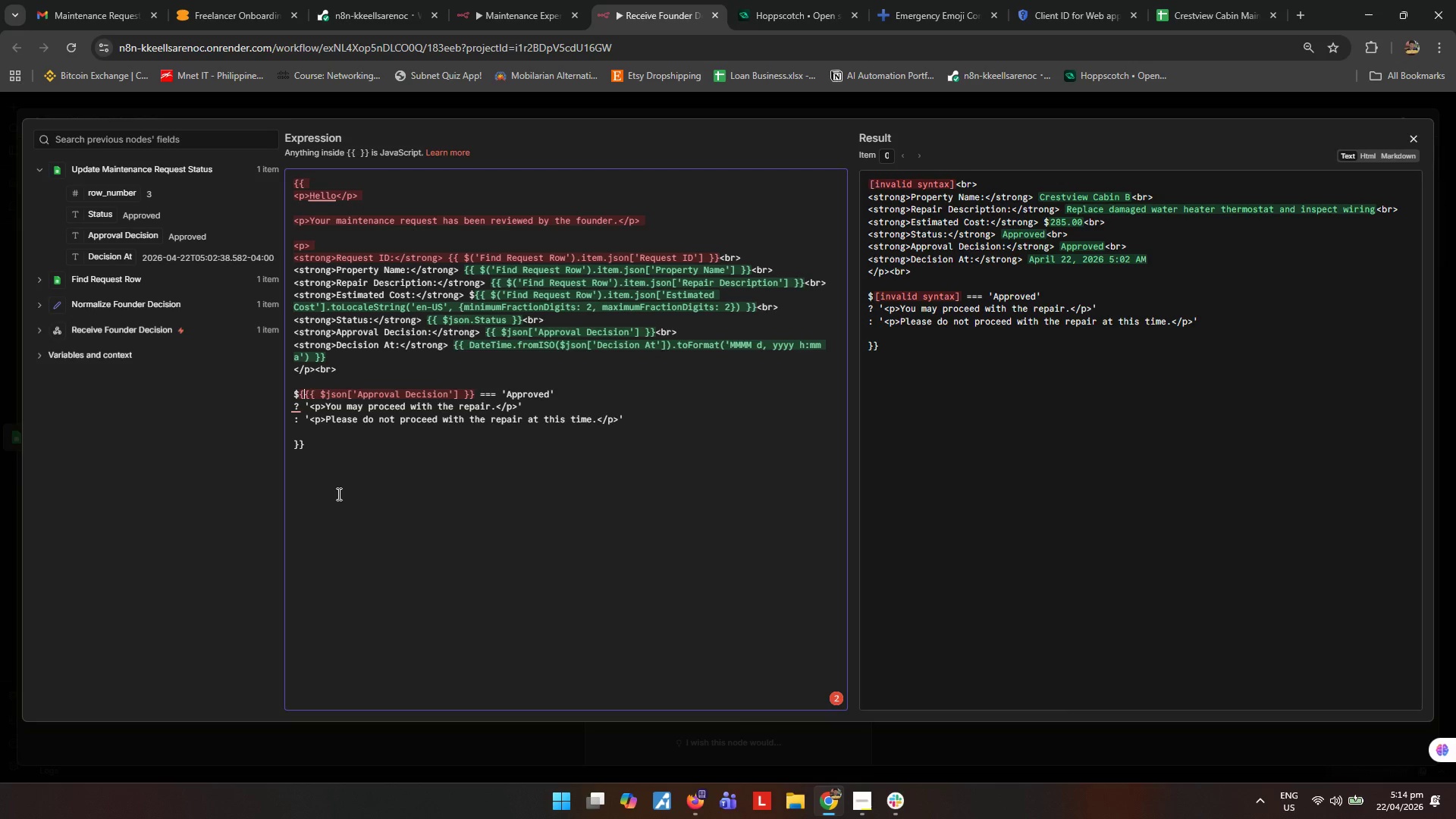 
key(ArrowRight)
 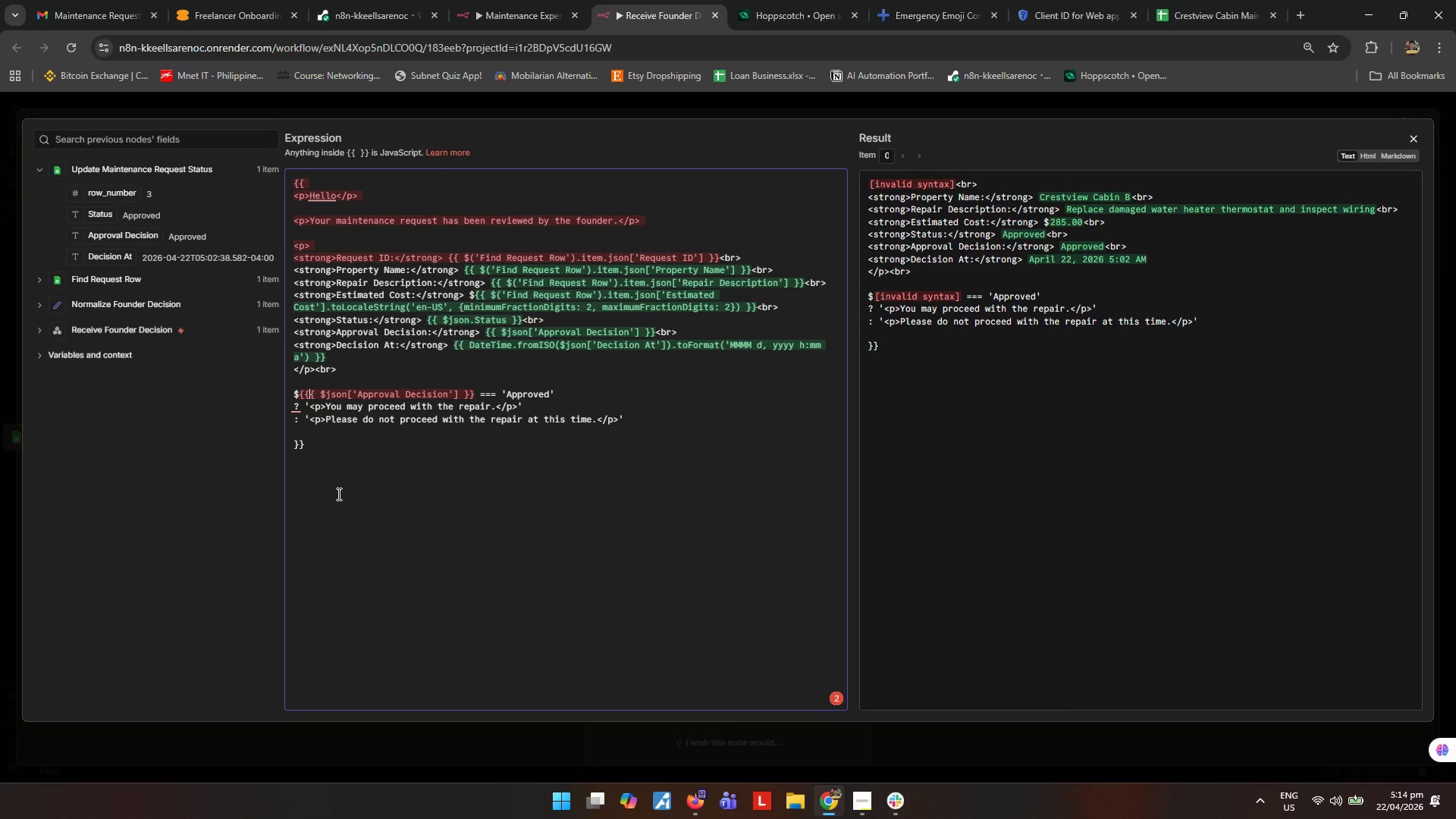 
key(ArrowRight)
 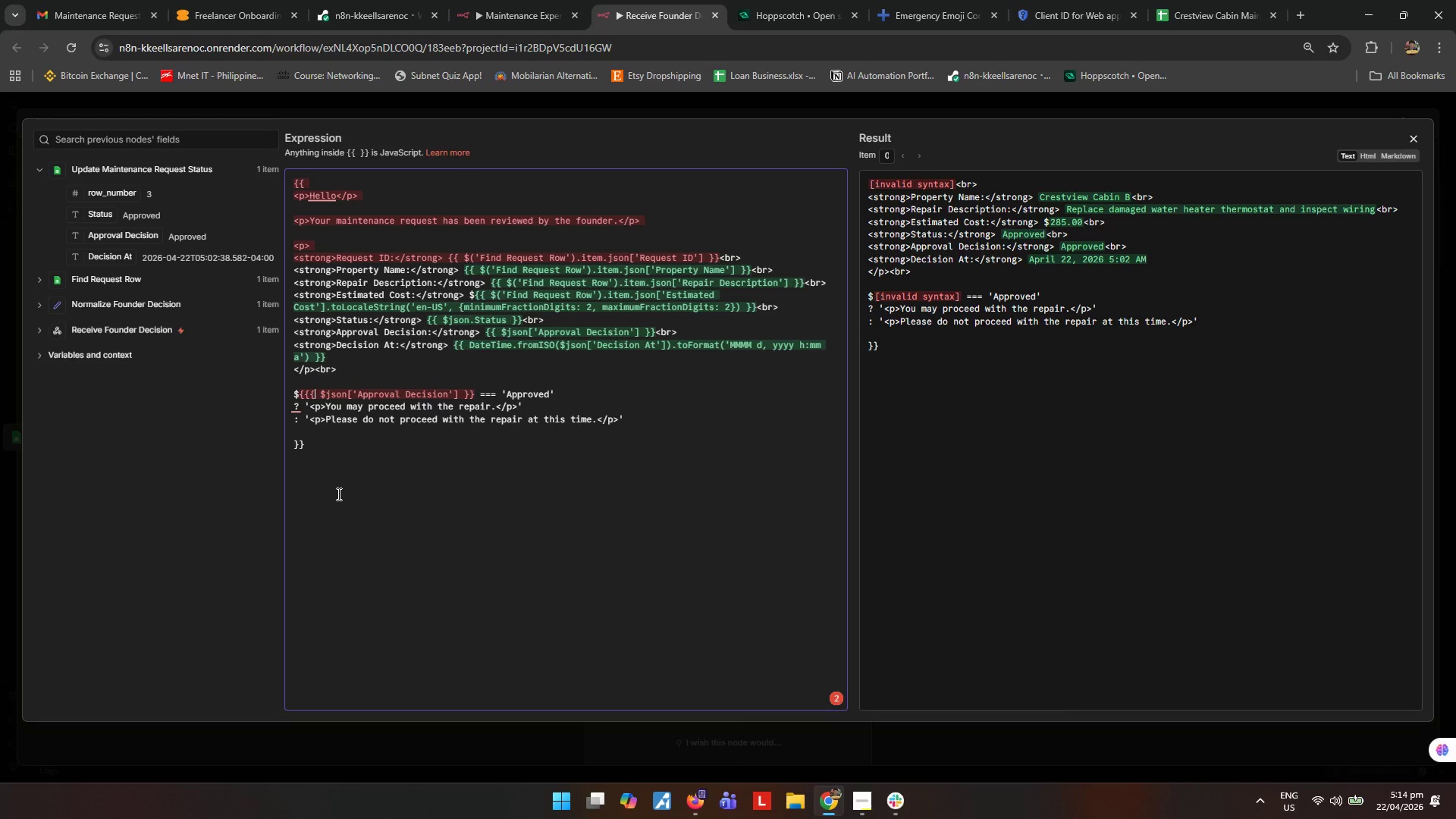 
key(Backspace)
 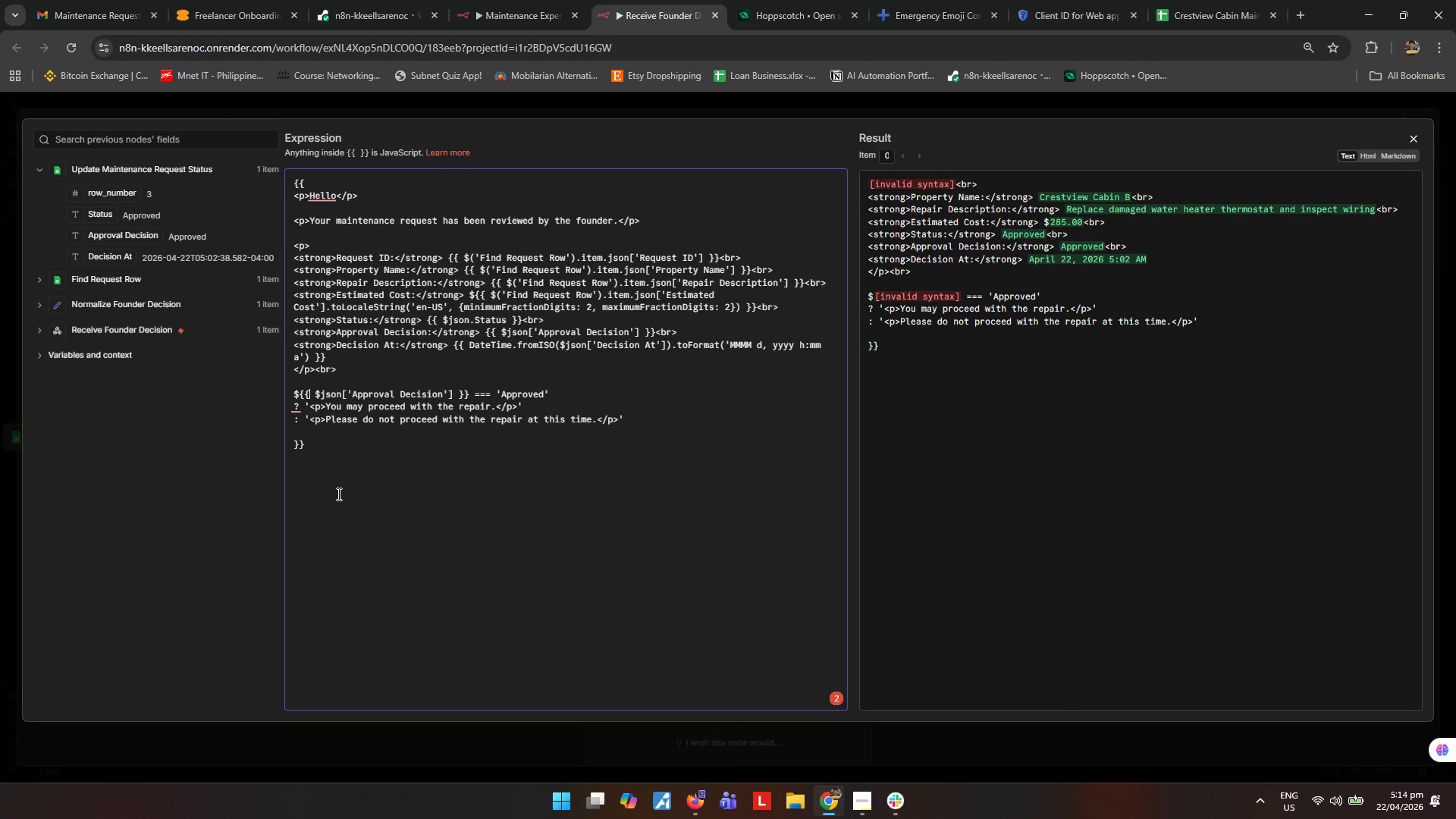 
key(Backspace)
 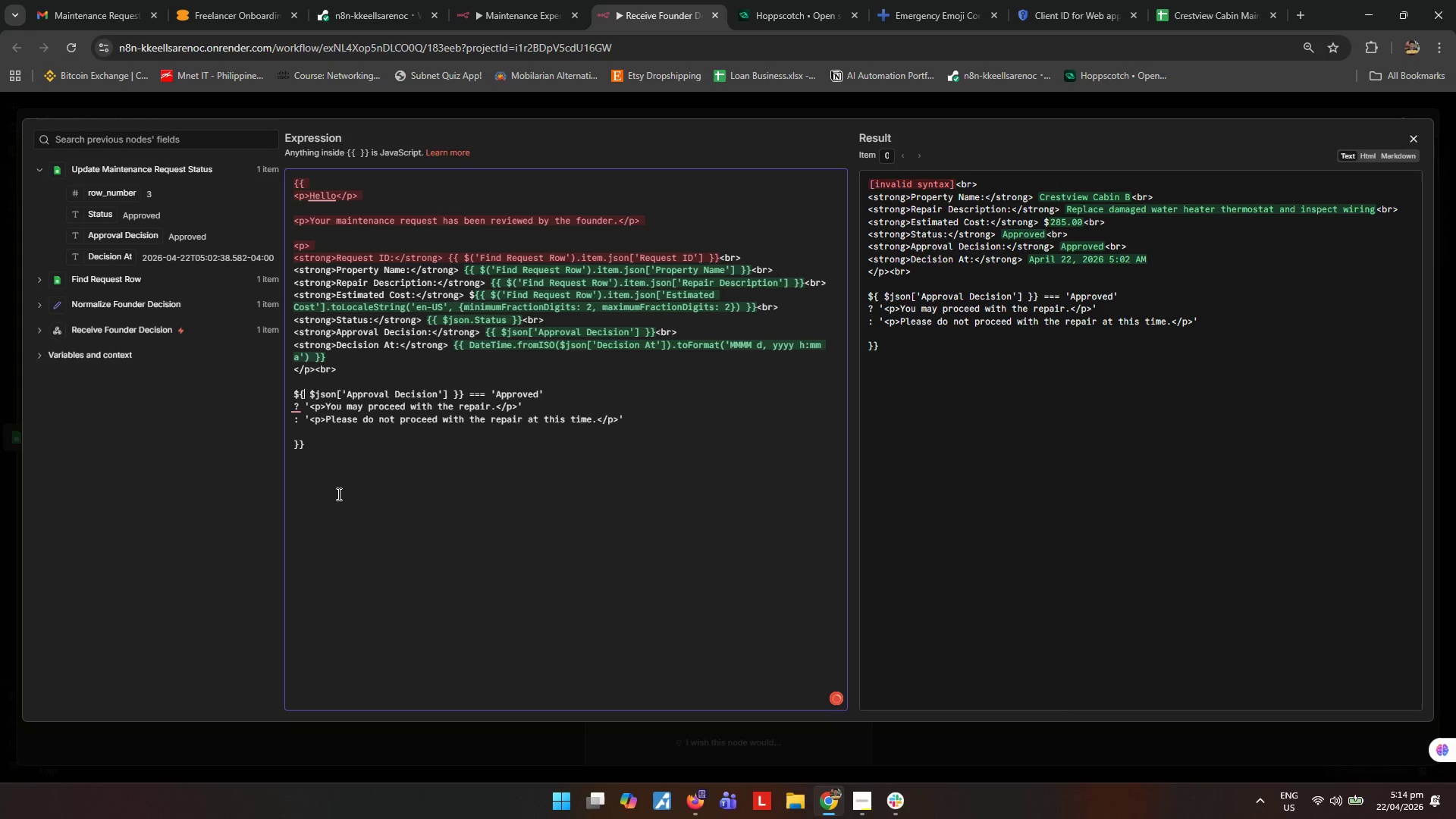 
key(Enter)
 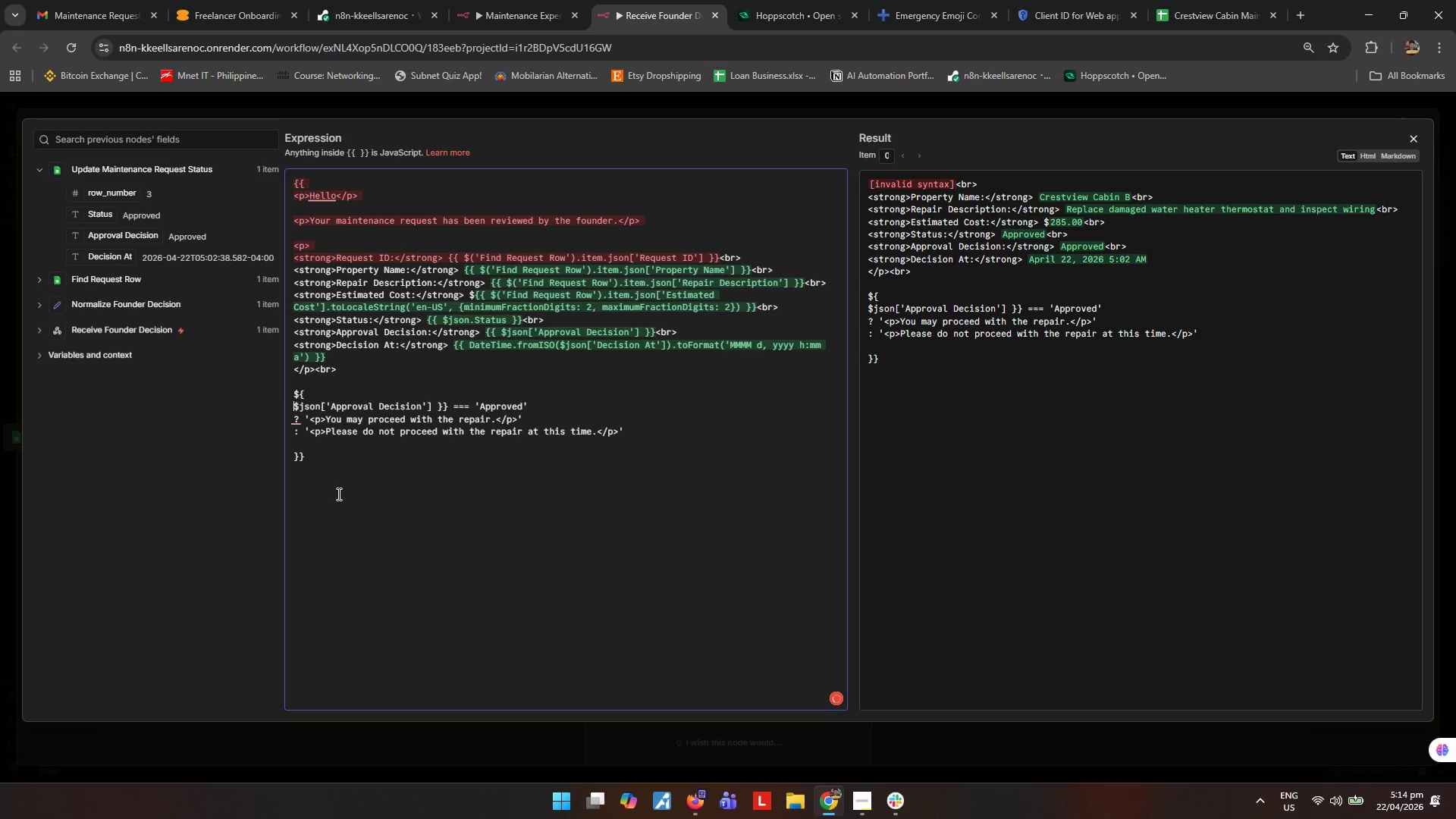 
key(ArrowUp)
 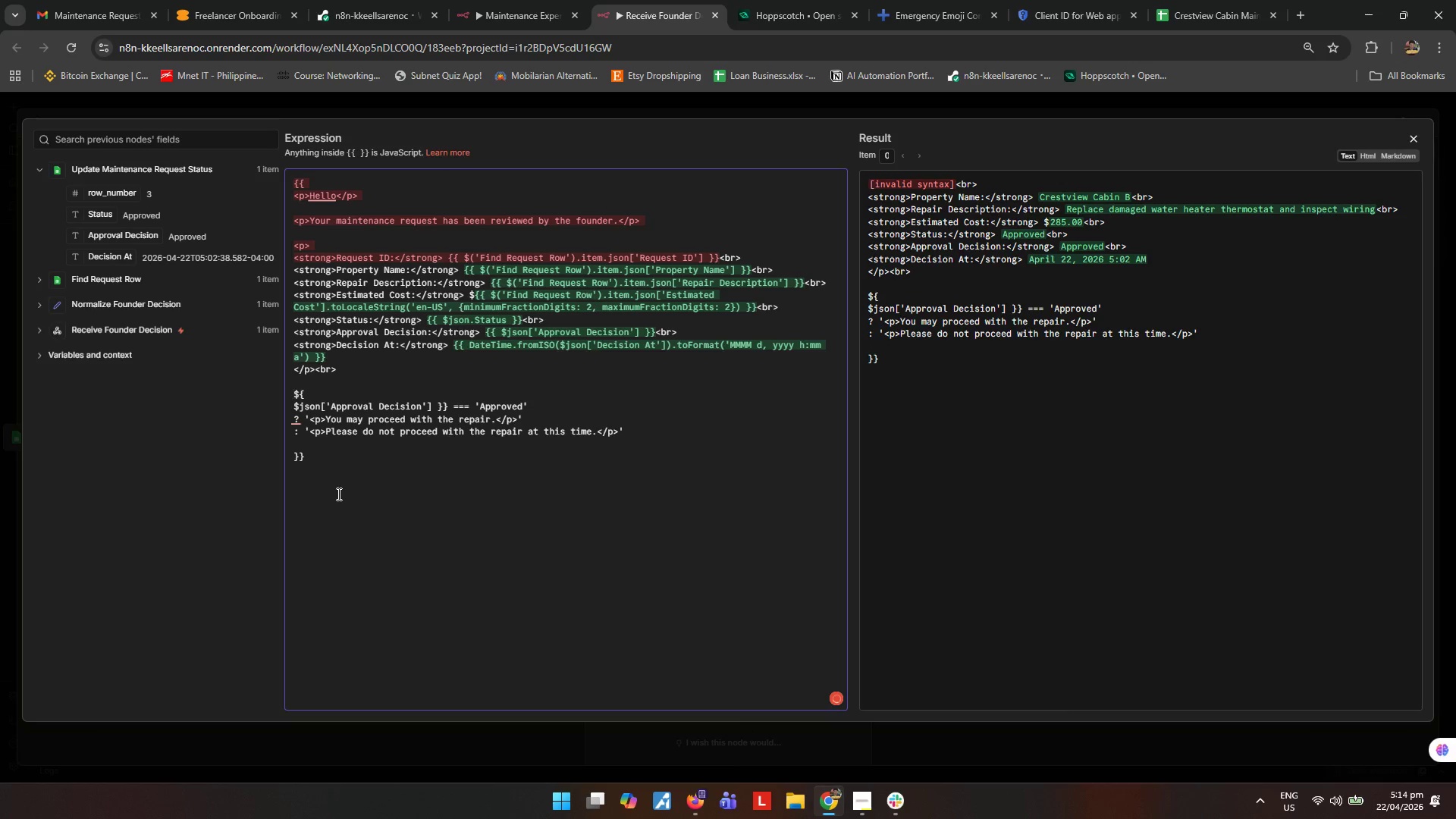 
key(ArrowRight)
 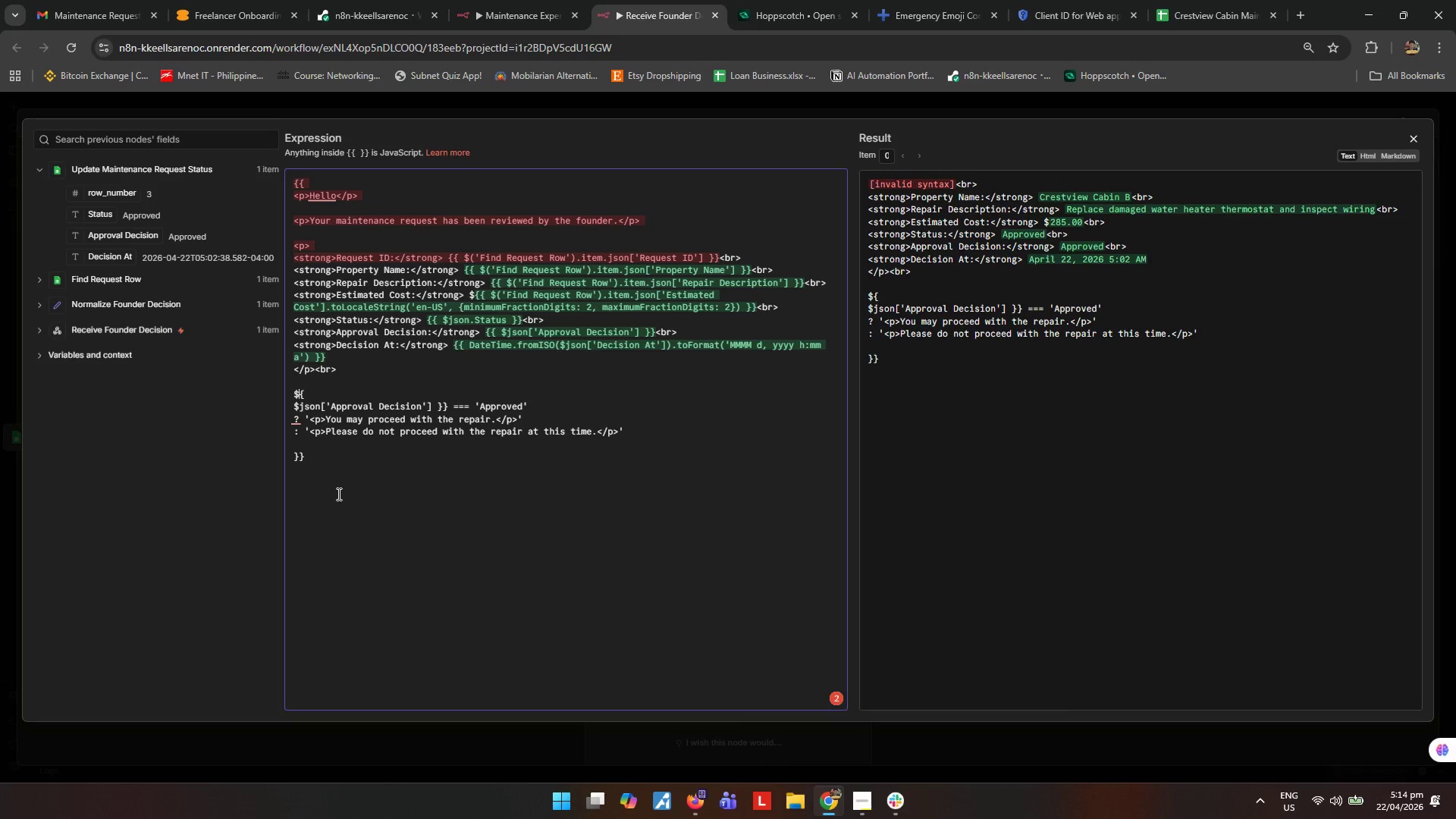 
key(ArrowDown)
 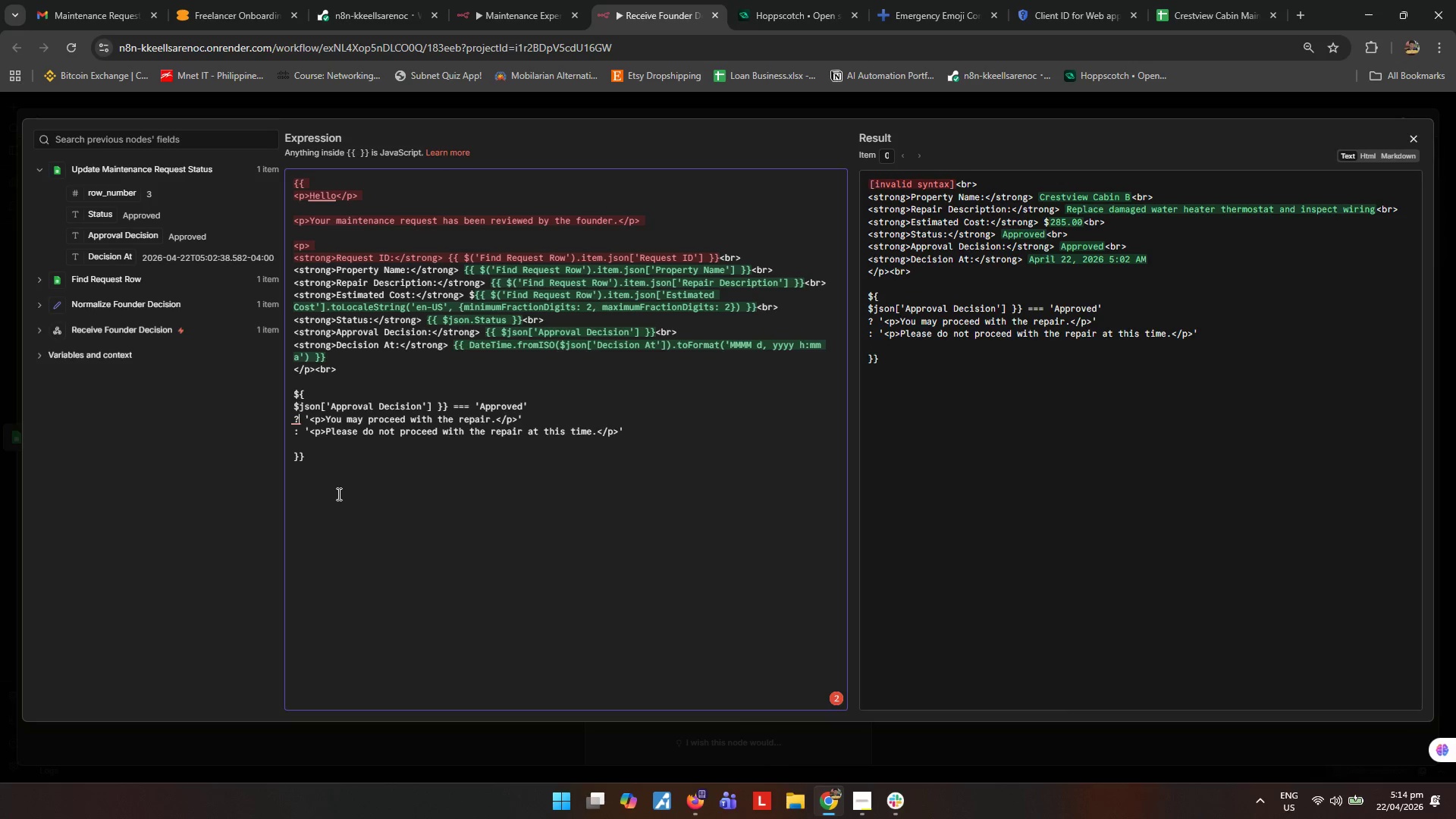 
key(ArrowDown)
 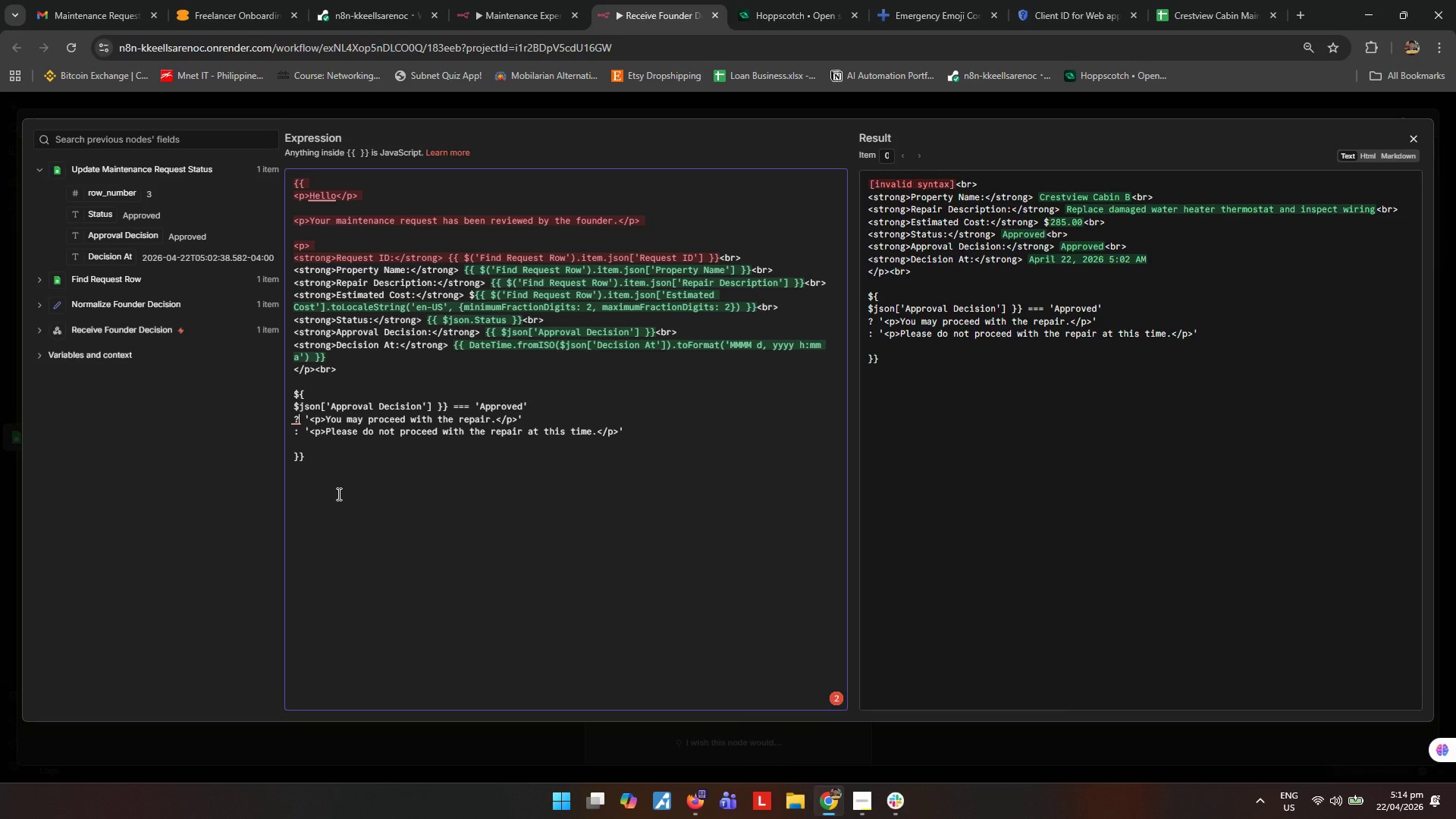 
key(ArrowDown)
 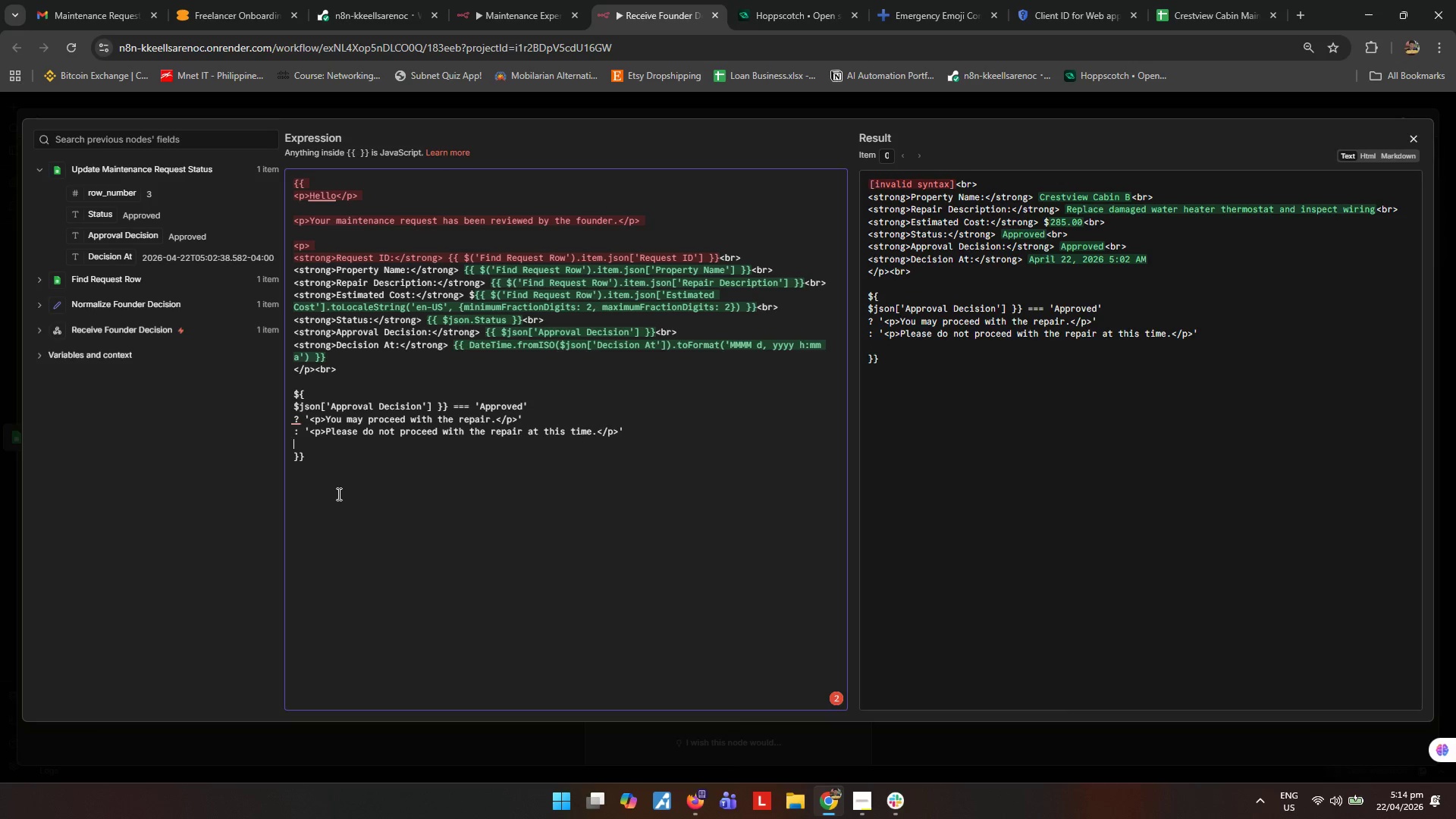 
key(ArrowDown)
 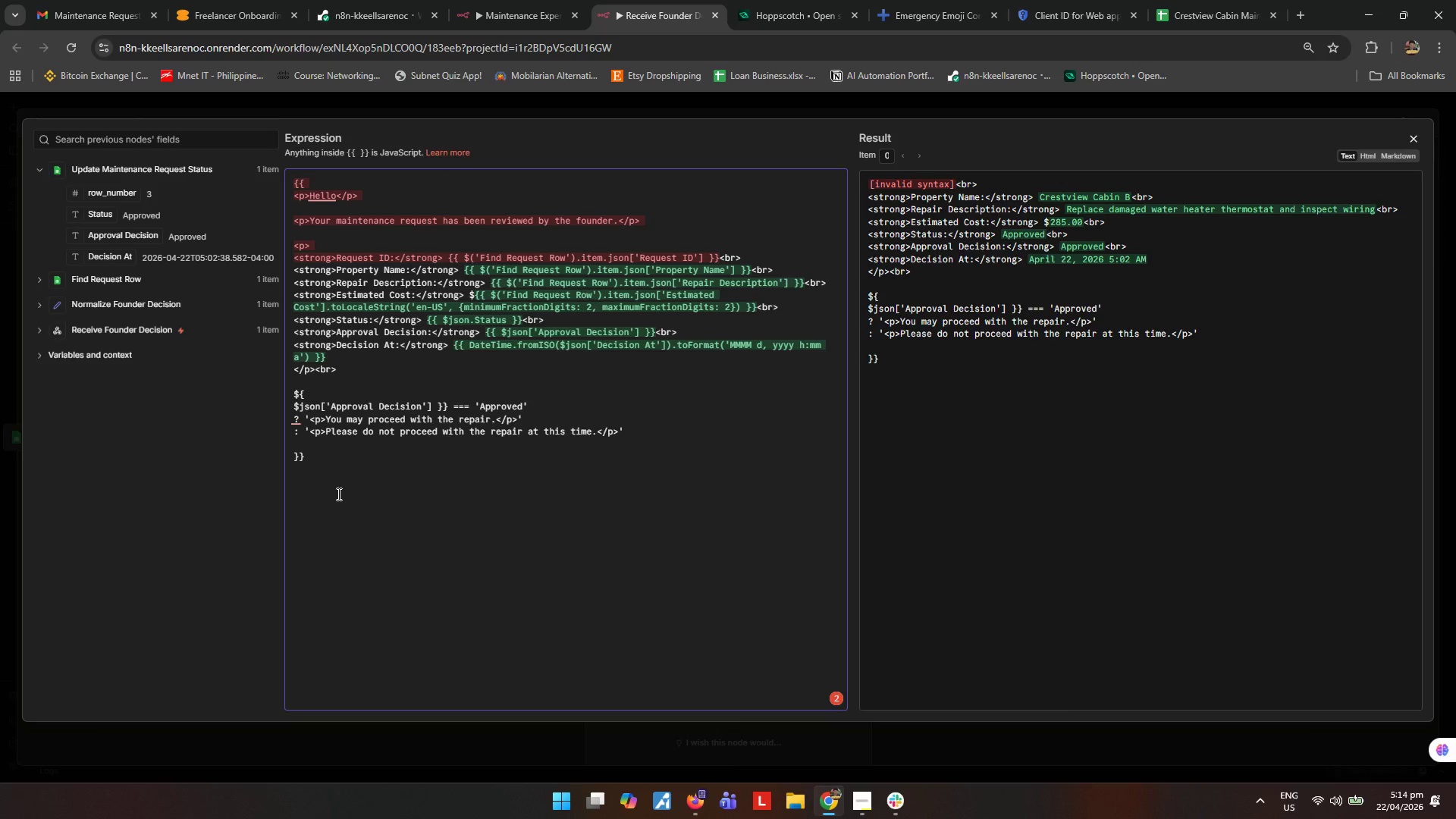 
key(Shift+BracketRight)
 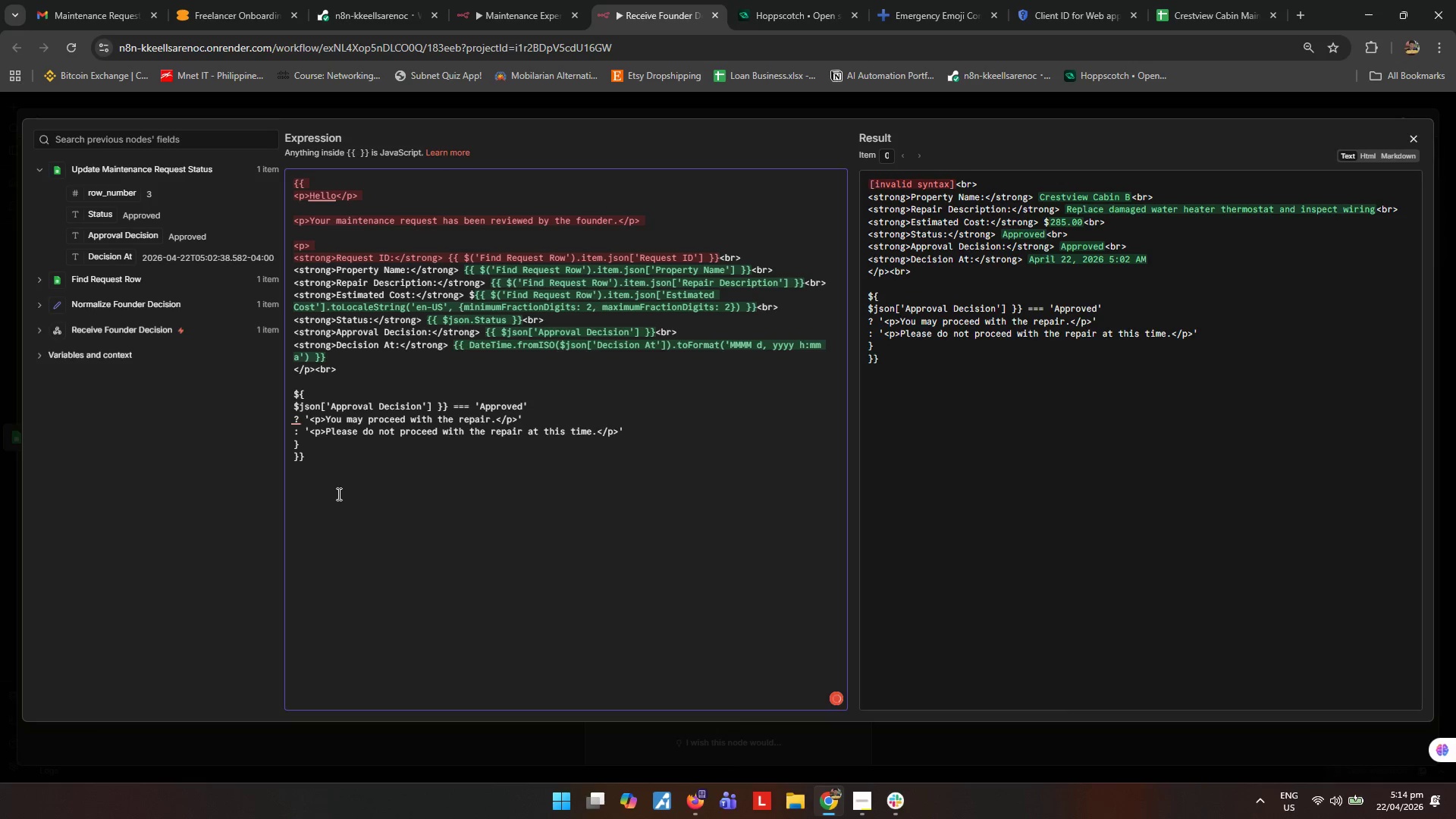 
key(Shift+ArrowDown)
 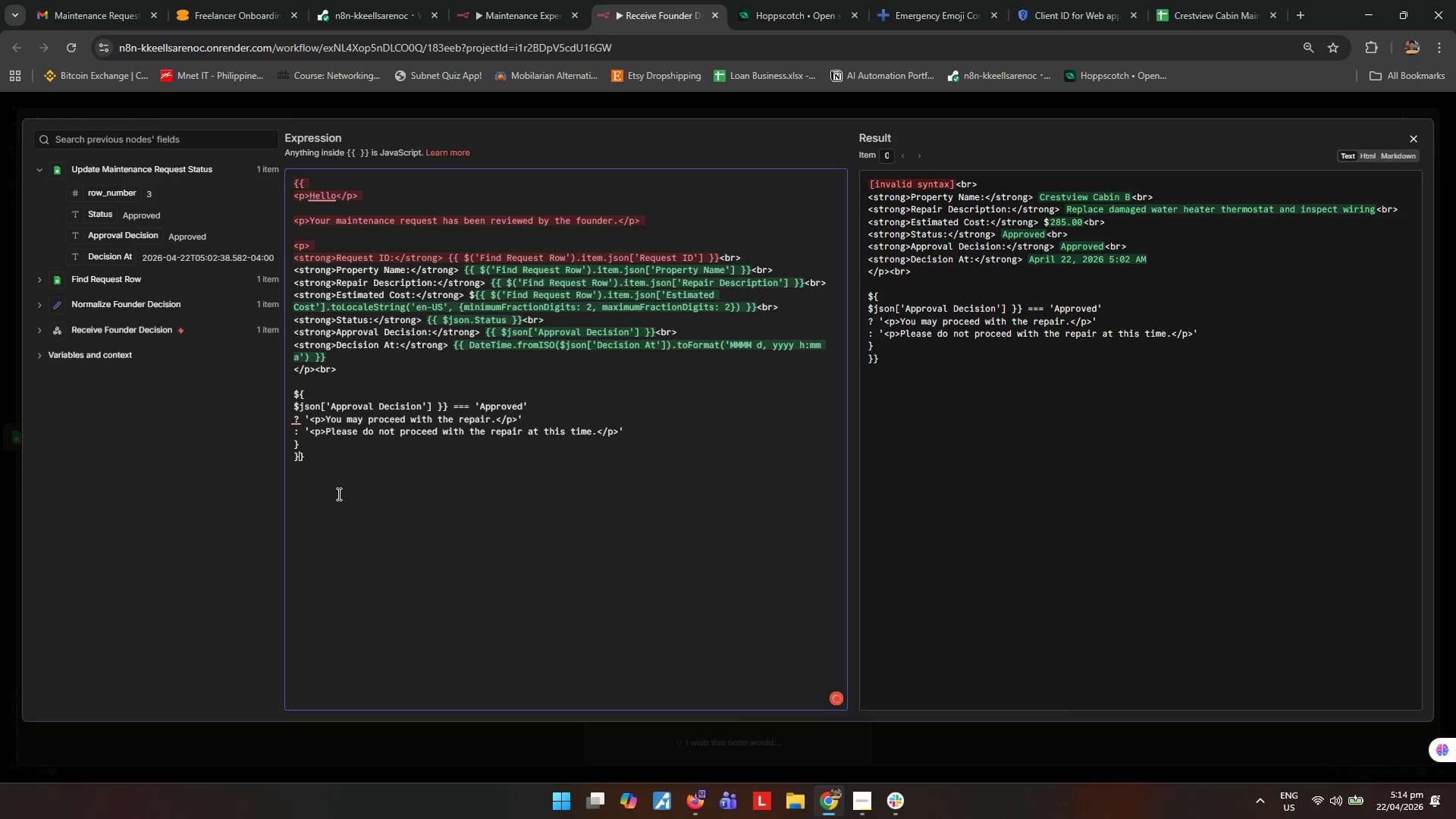 
key(Shift+ArrowRight)
 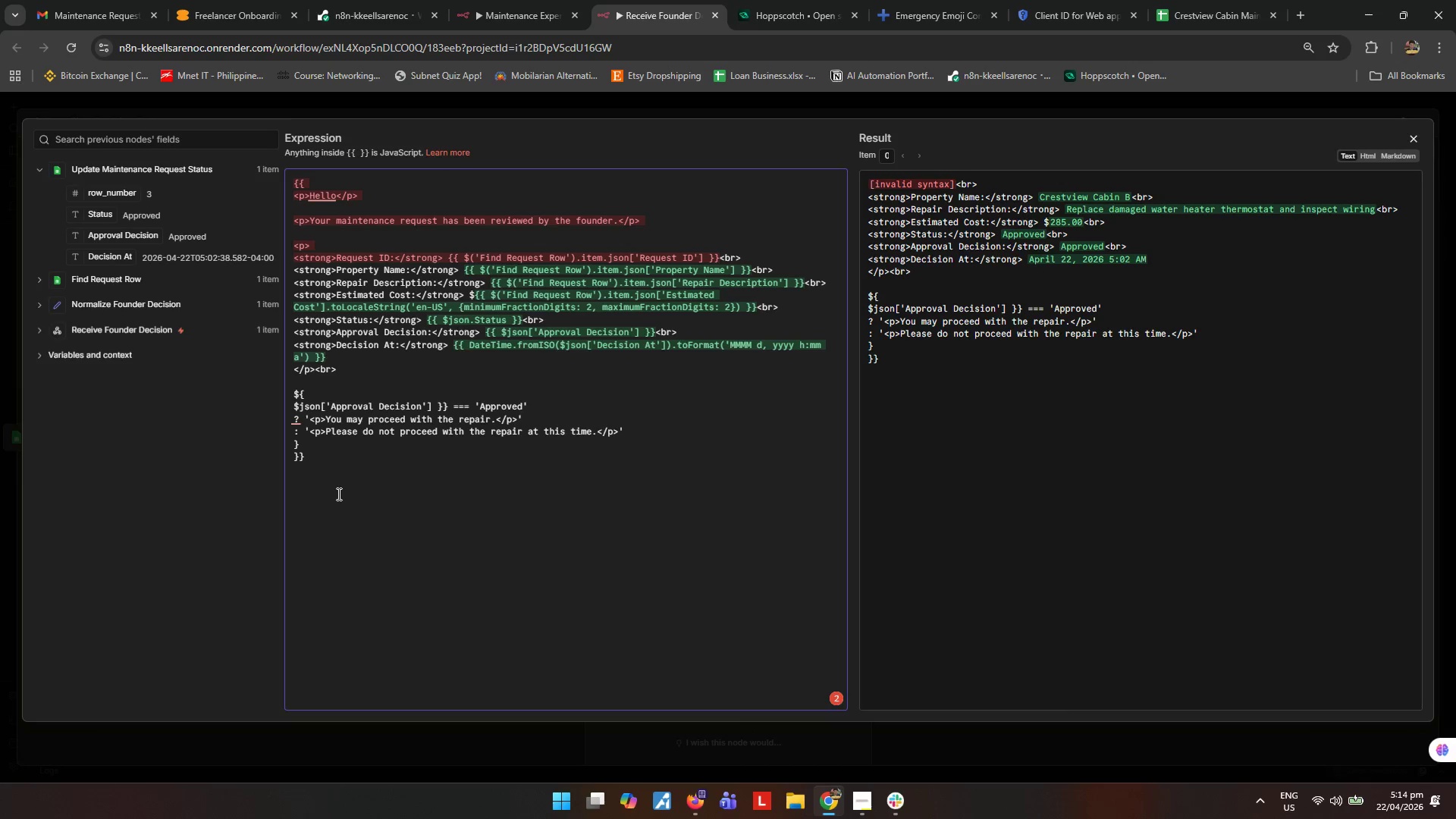 
key(ArrowUp)
 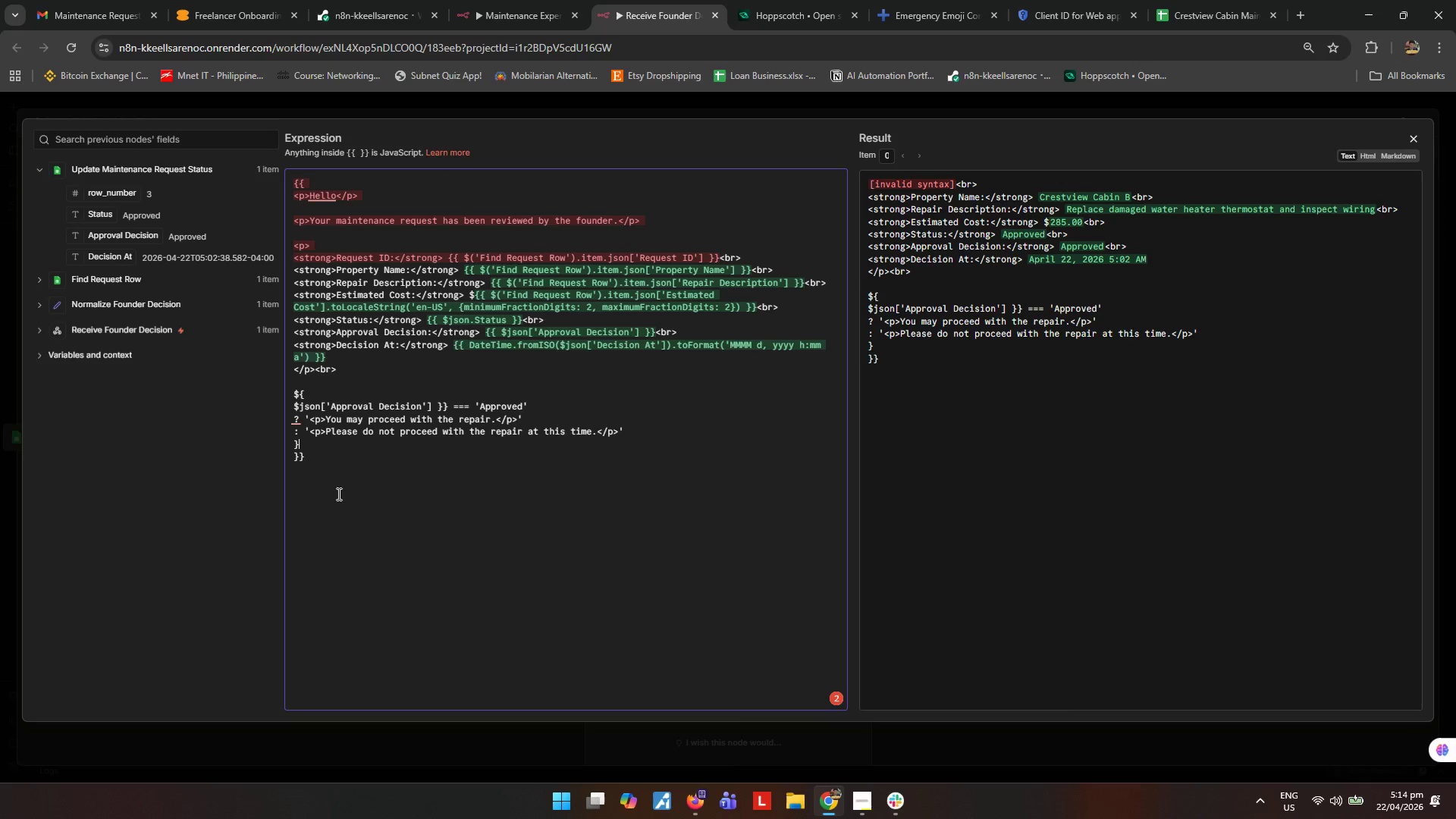 
key(Enter)
 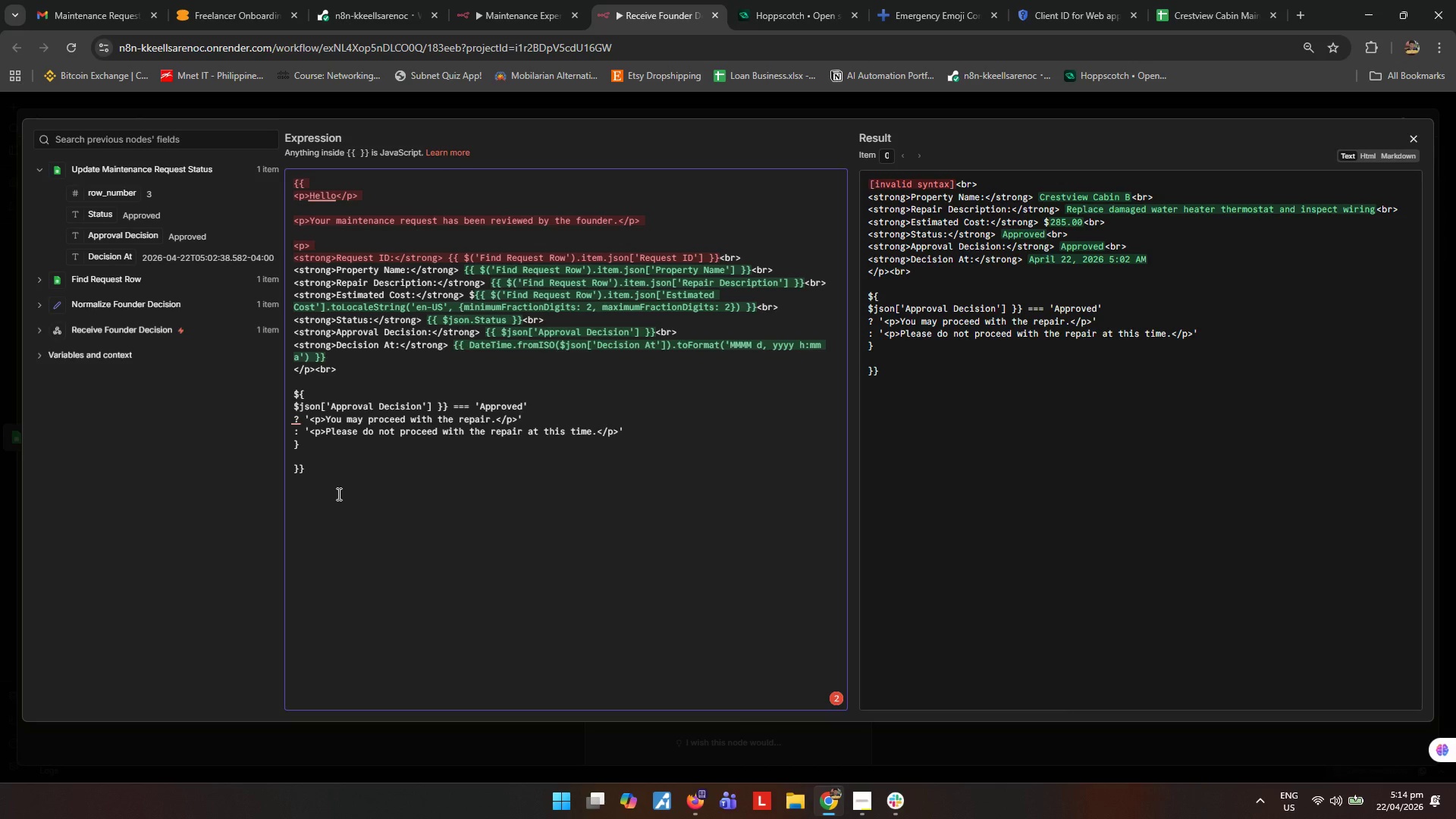 
wait(11.12)
 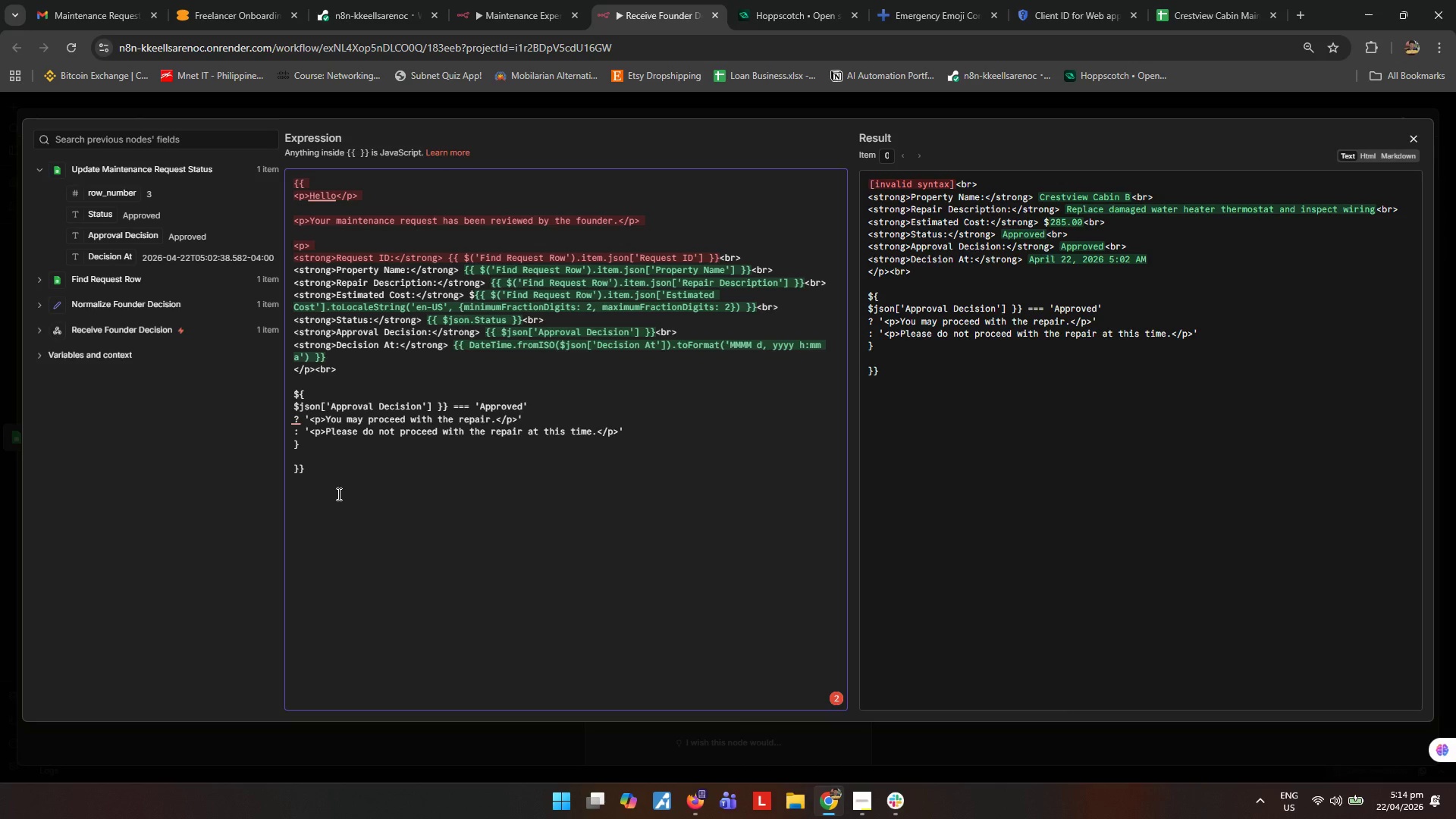 
key(Backquote)
 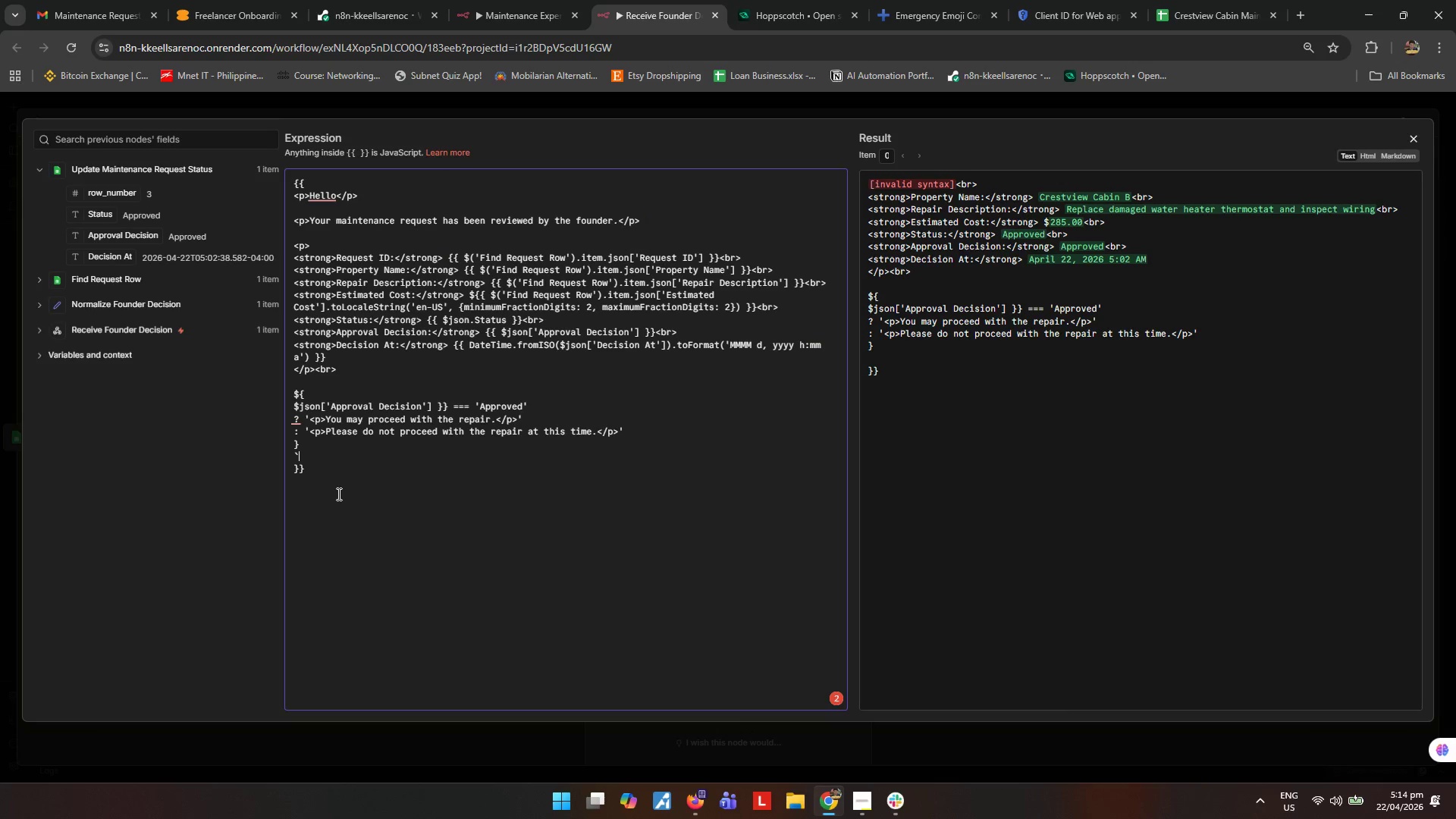 
hold_key(key=ArrowUp, duration=1.19)
 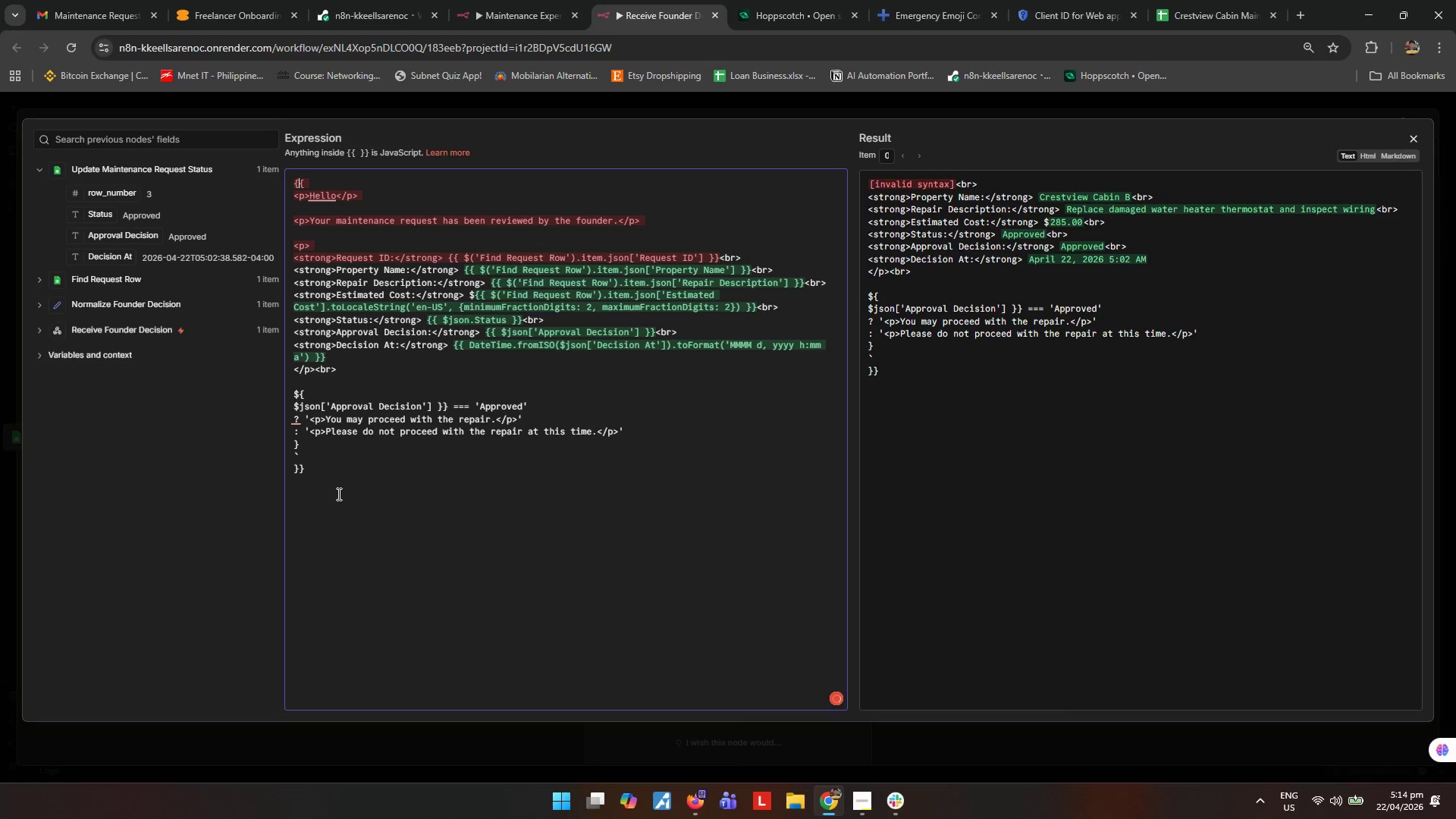 
key(ArrowRight)
 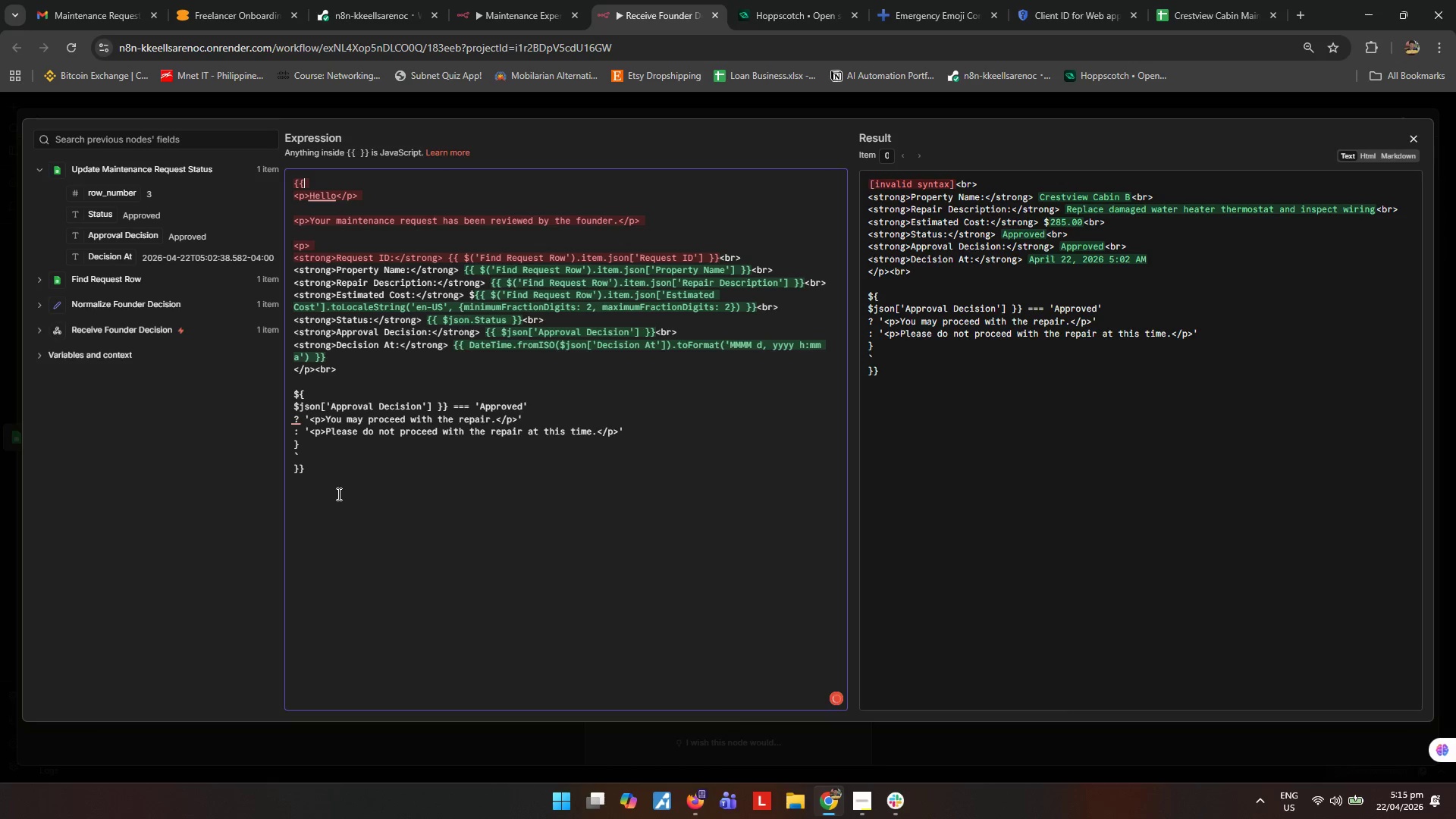 
key(Backquote)
 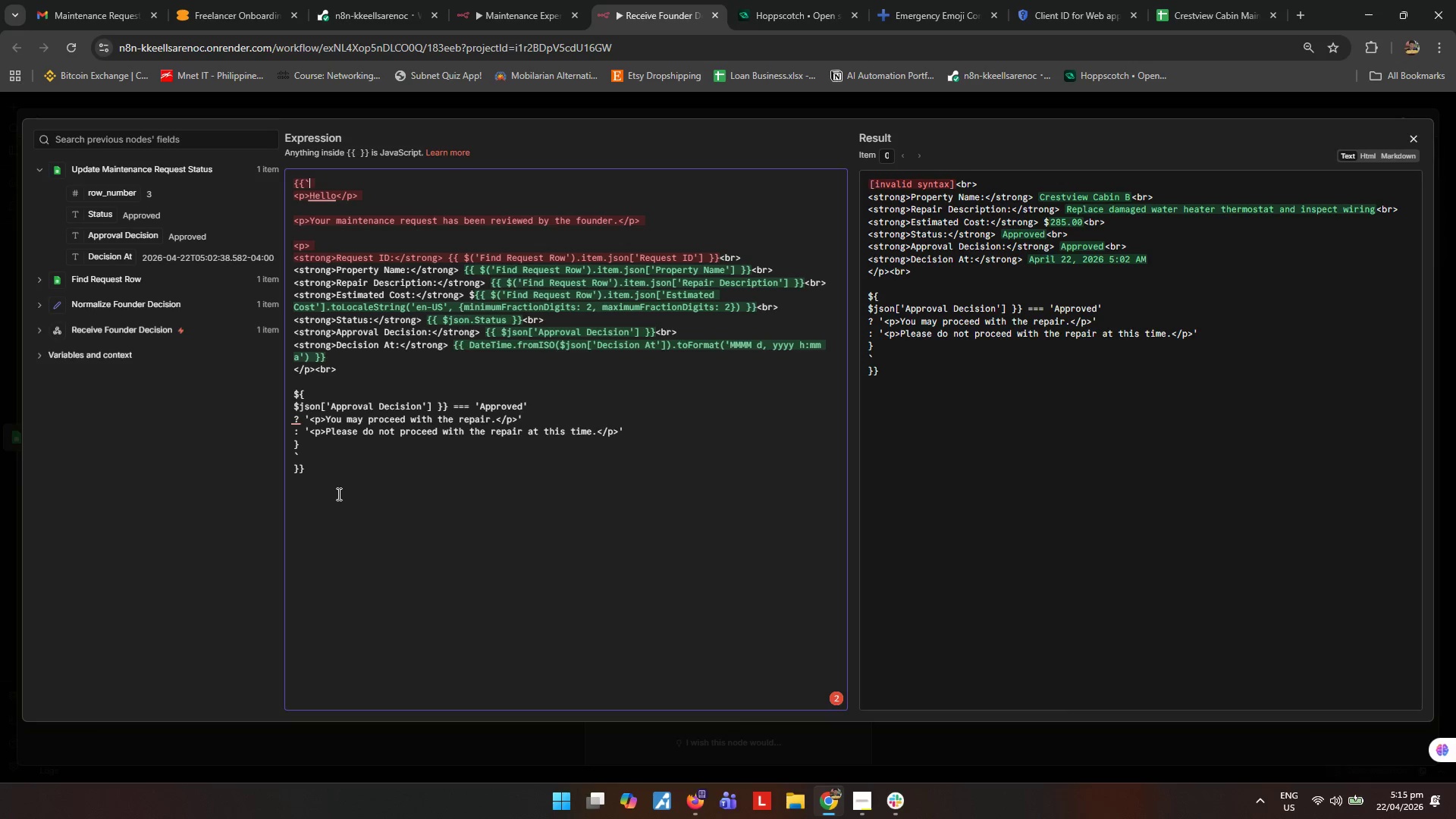 
key(ArrowLeft)
 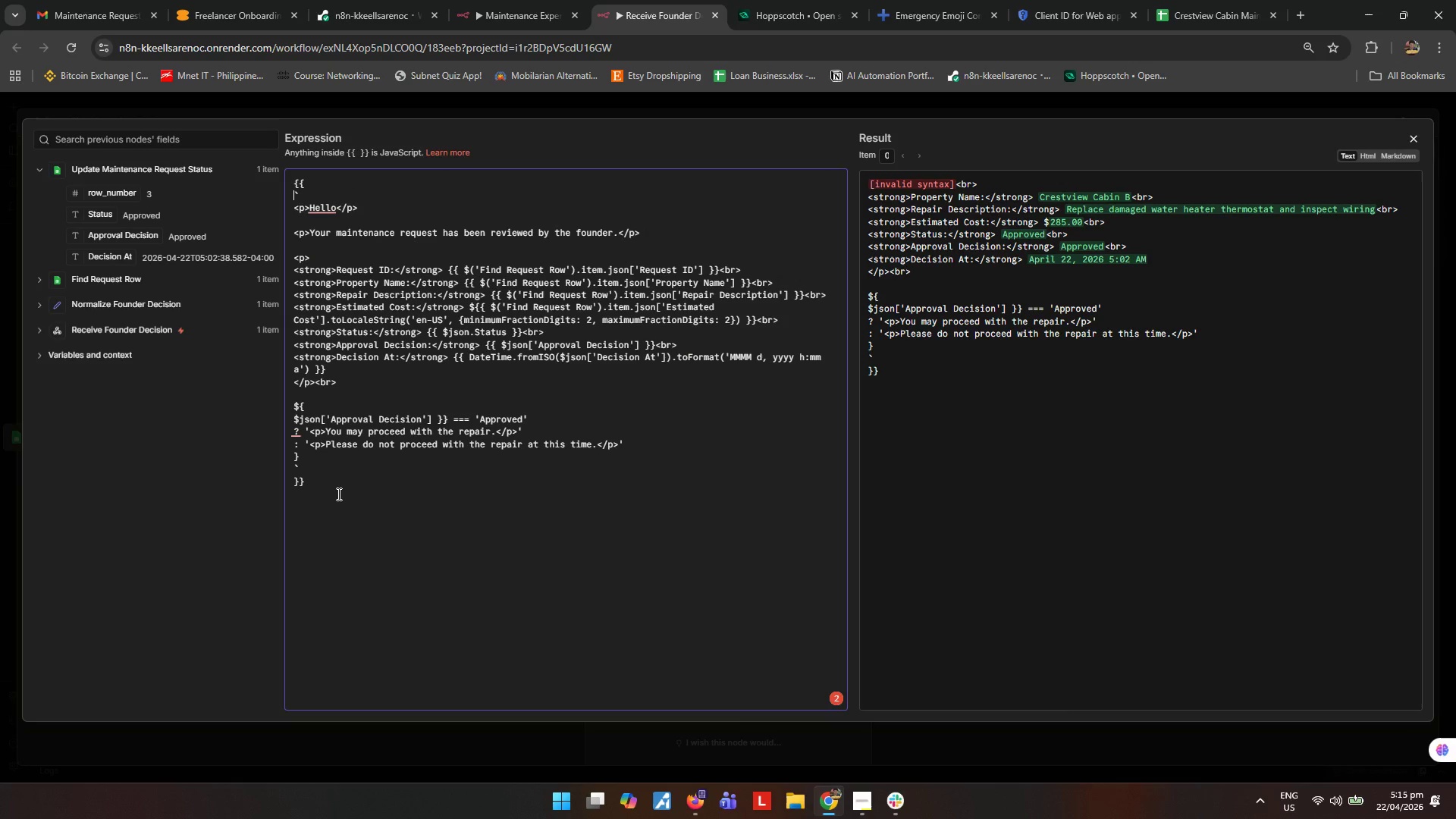 
key(Enter)
 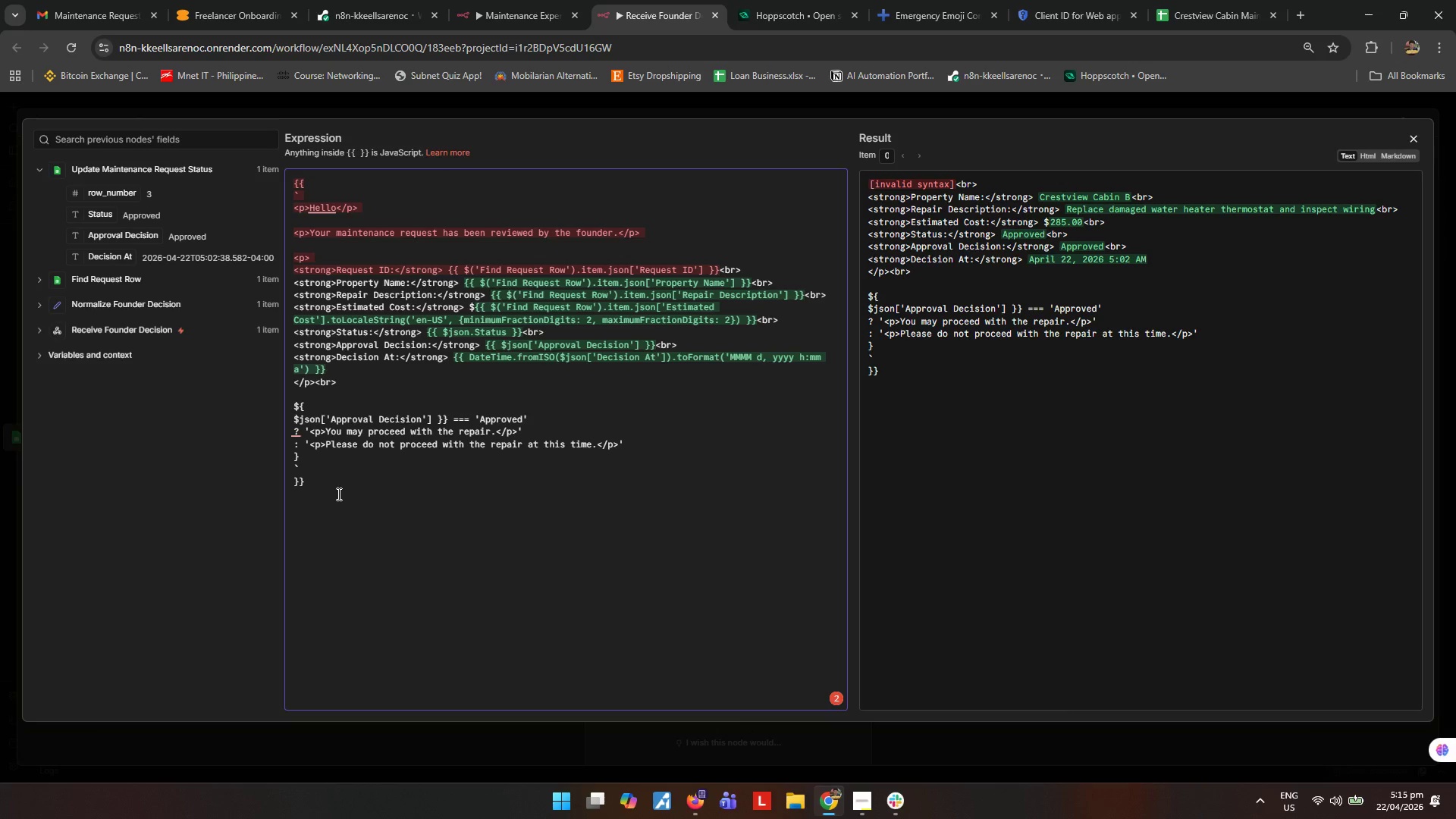 
key(ArrowDown)
 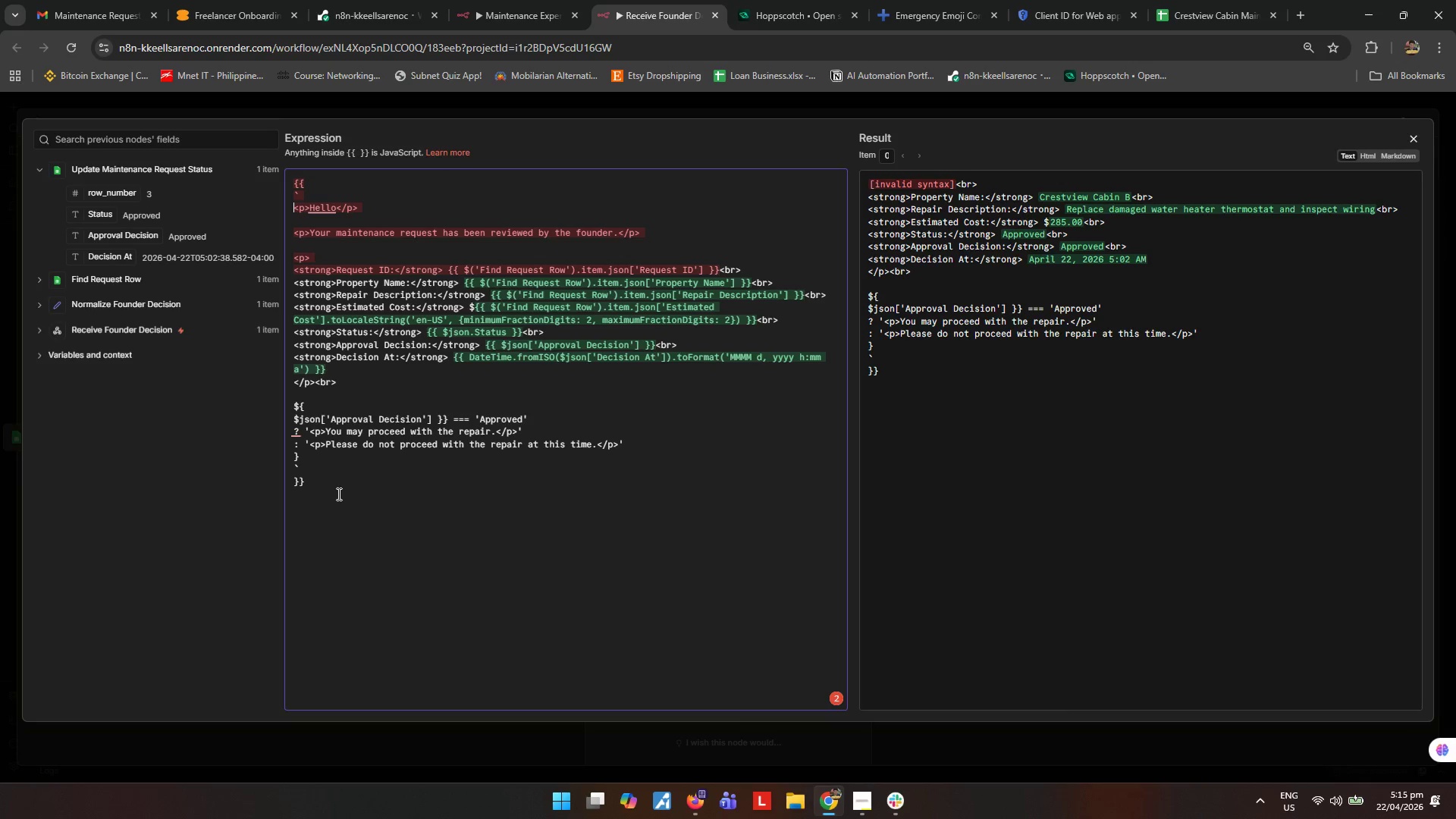 
wait(5.84)
 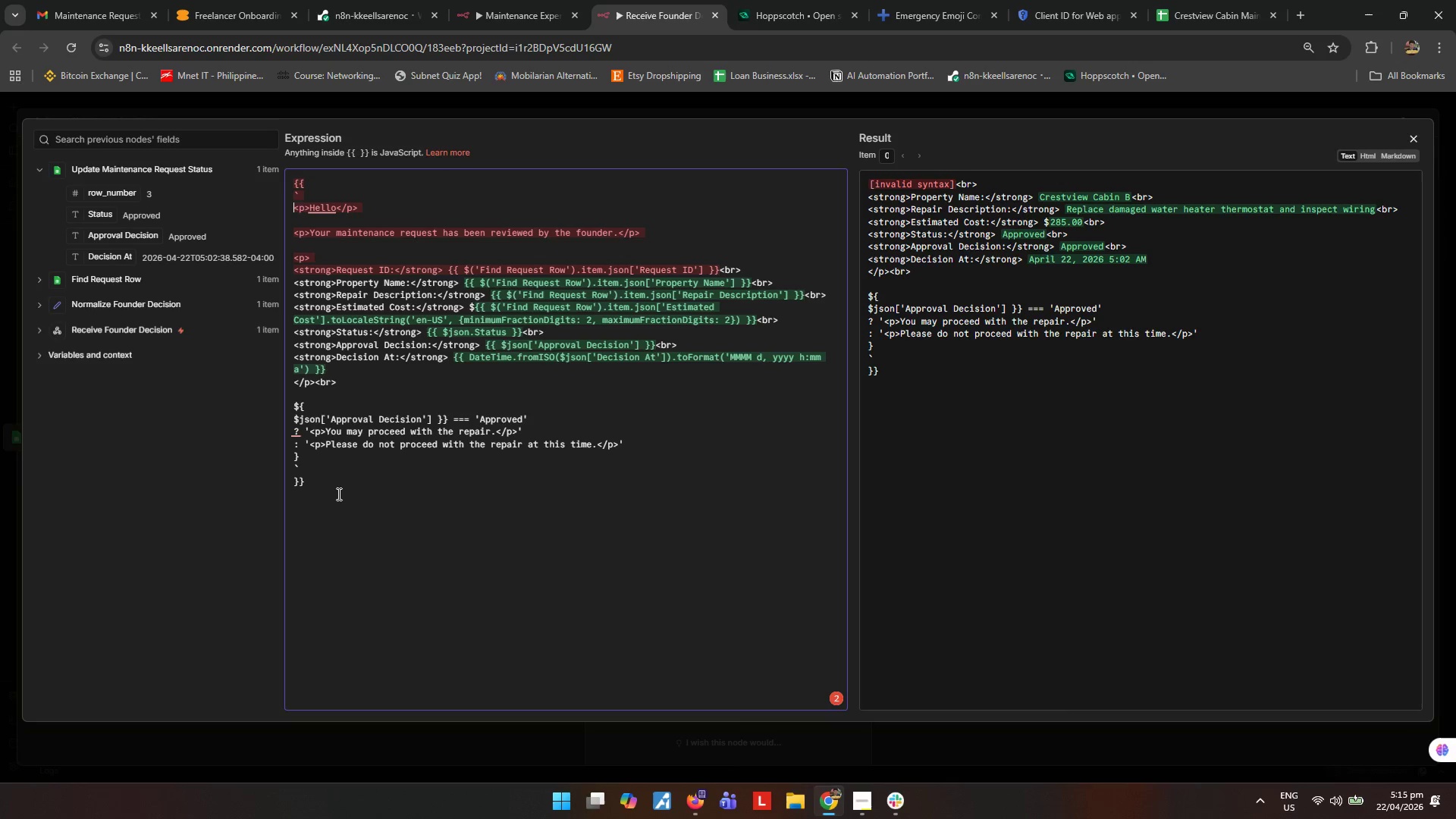 
key(ArrowDown)
 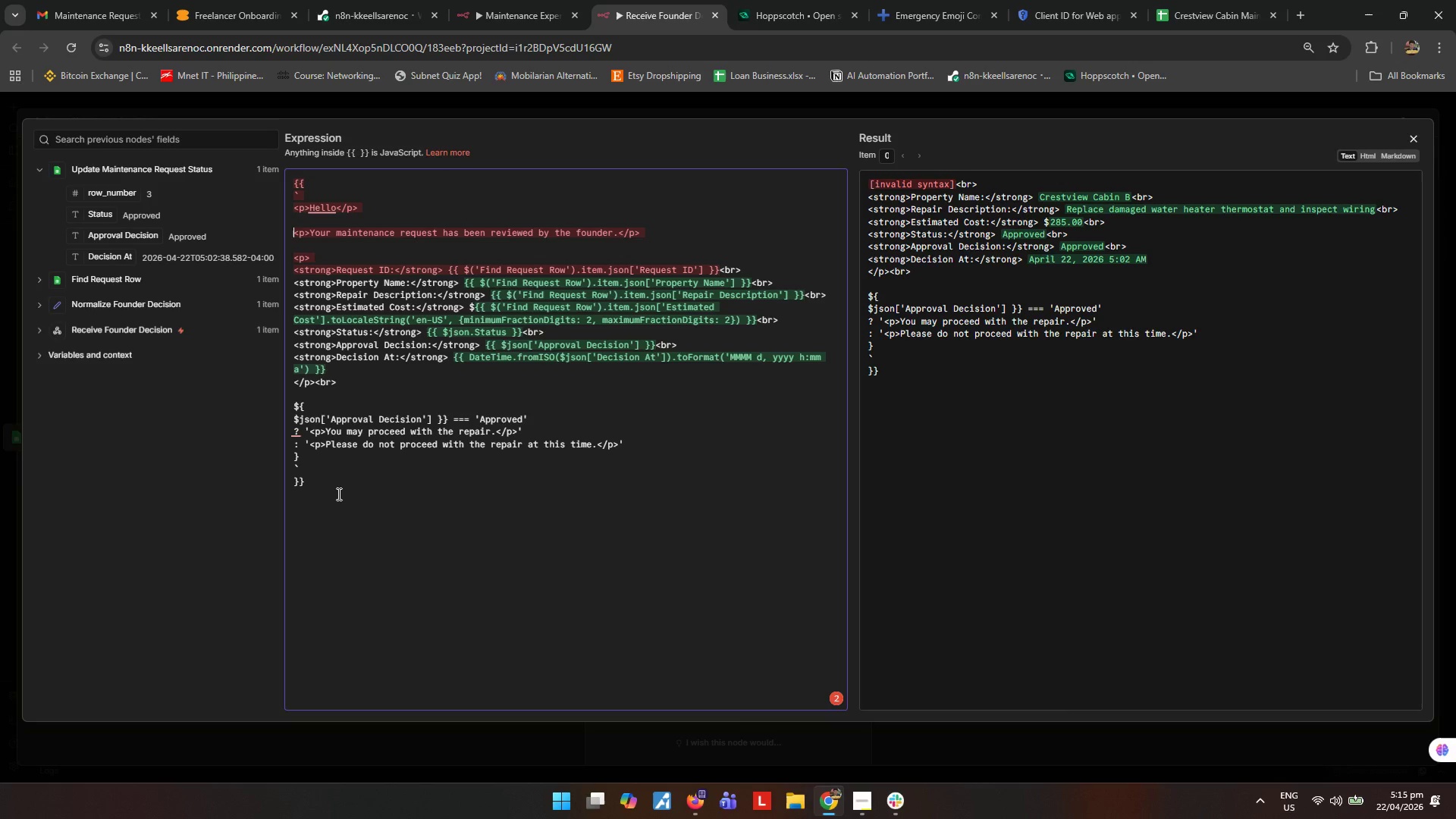 
key(ArrowRight)
 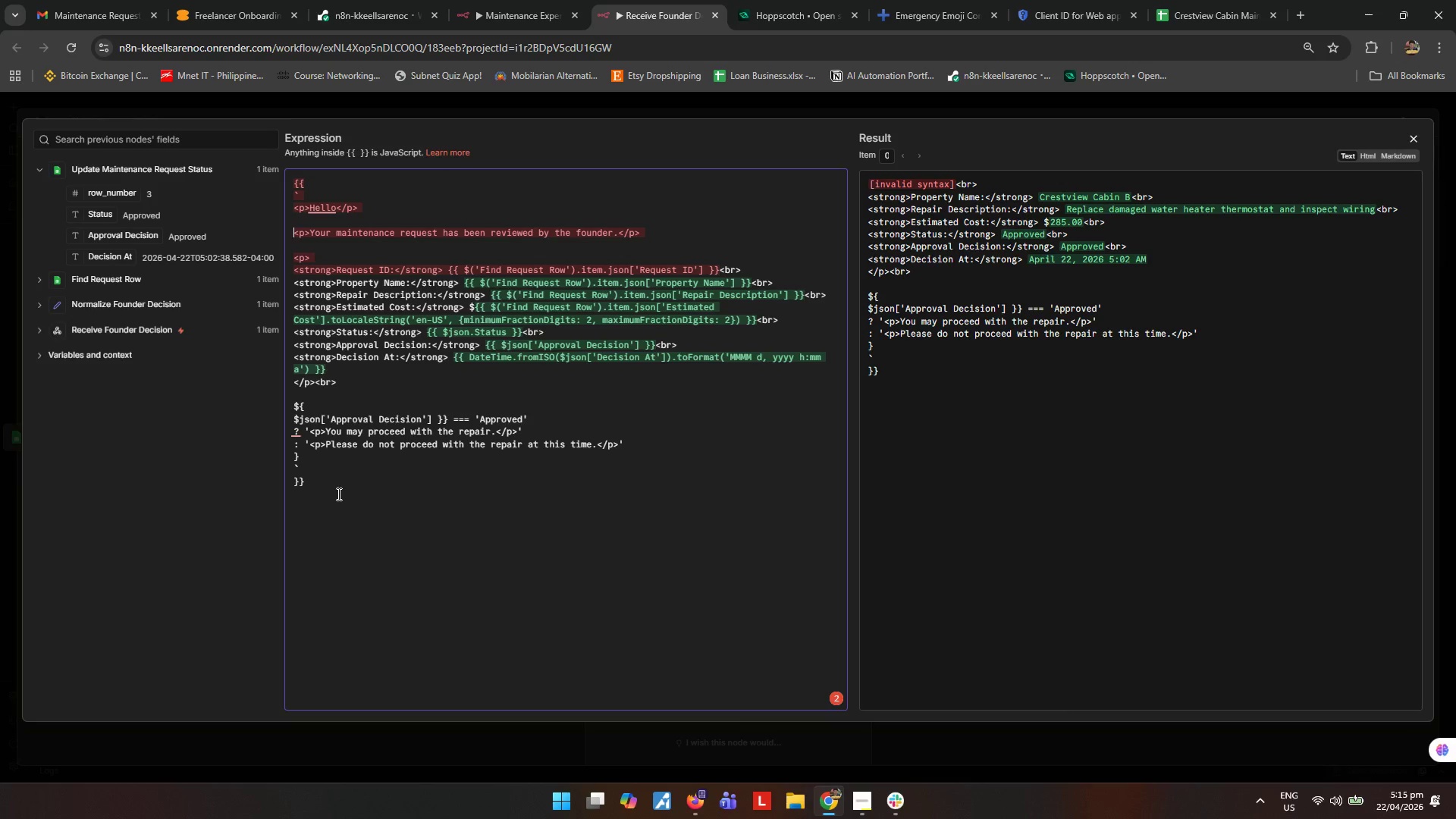 
key(ArrowUp)
 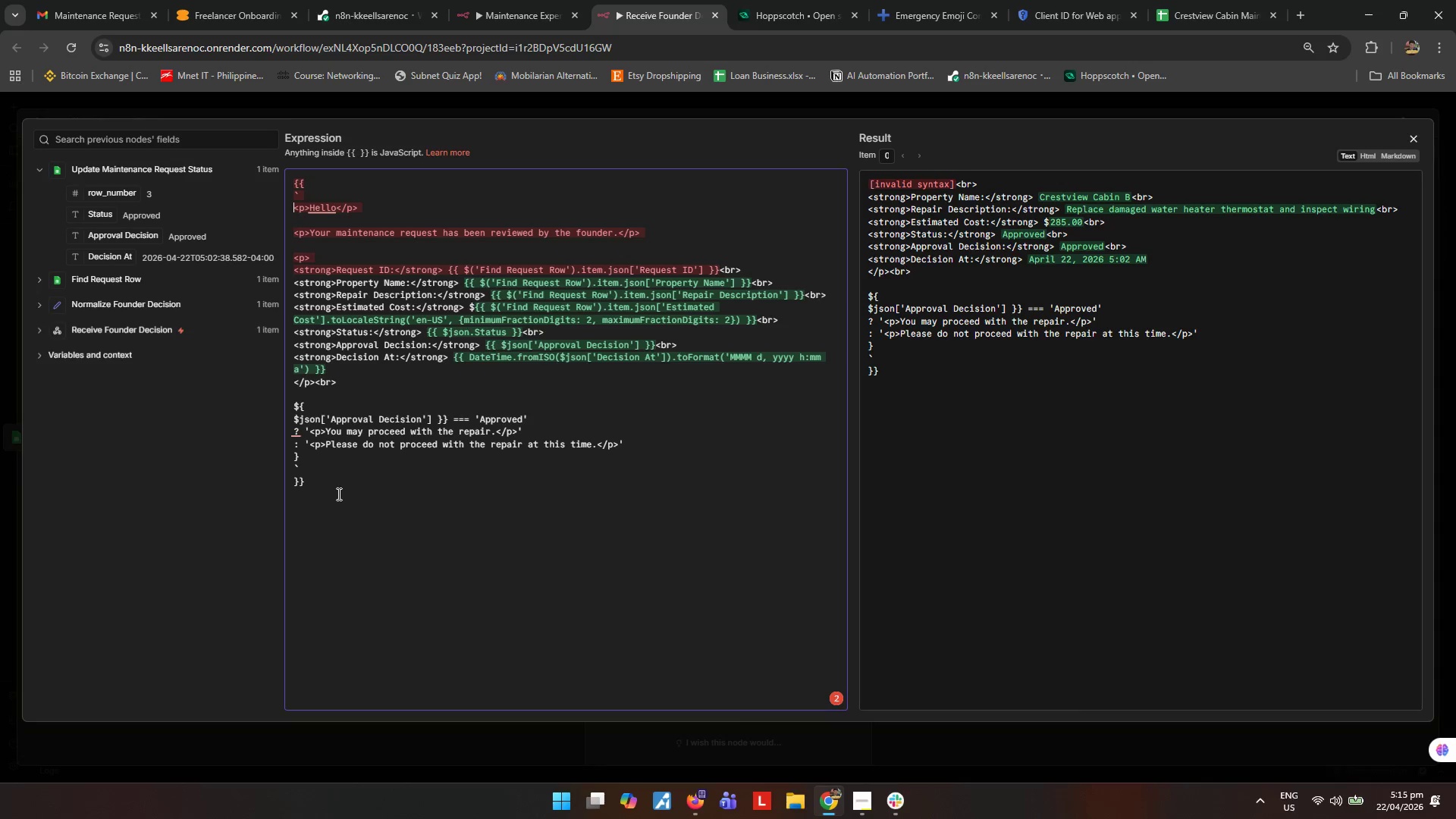 
key(ArrowUp)
 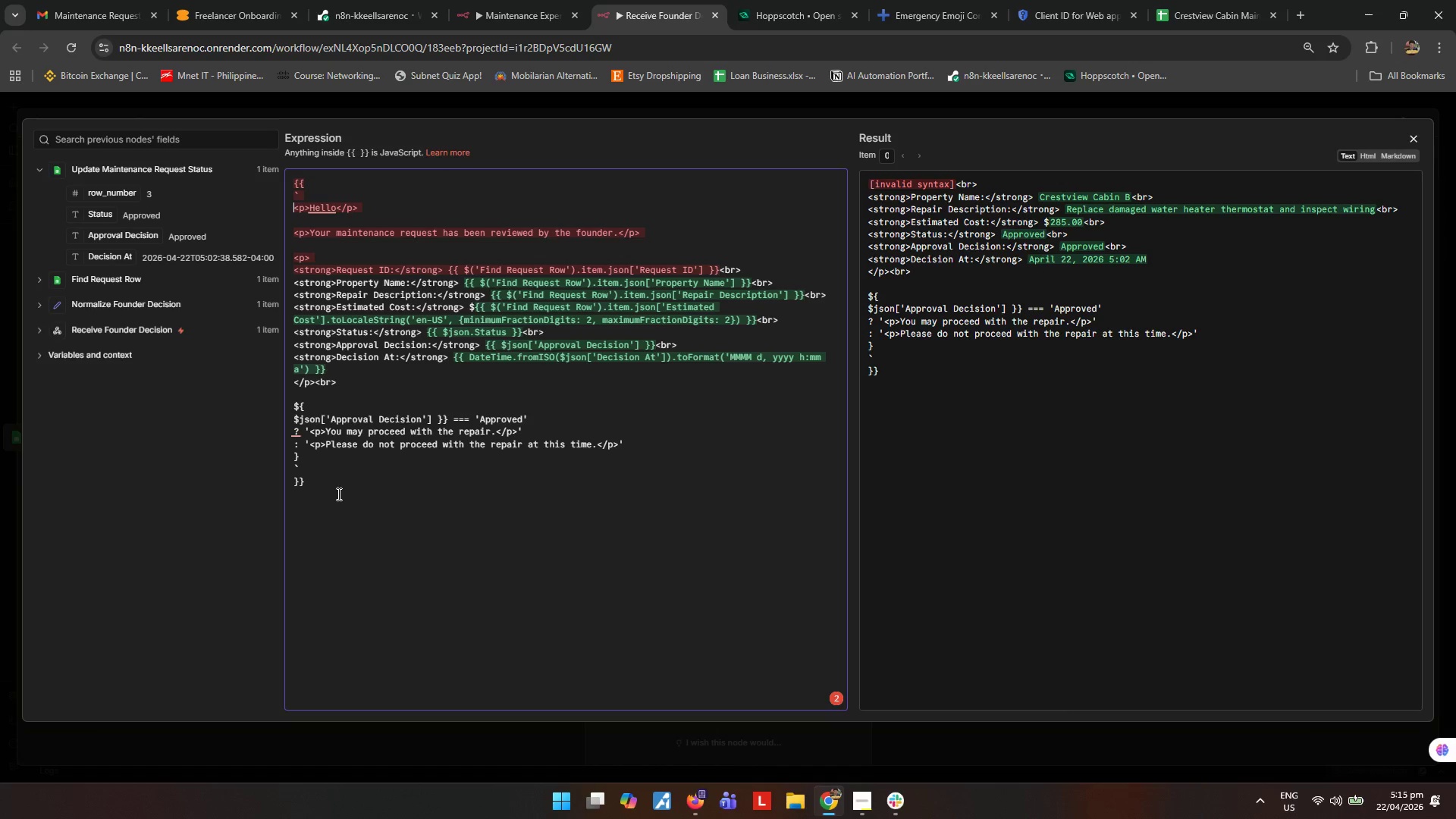 
hold_key(key=ArrowRight, duration=0.69)
 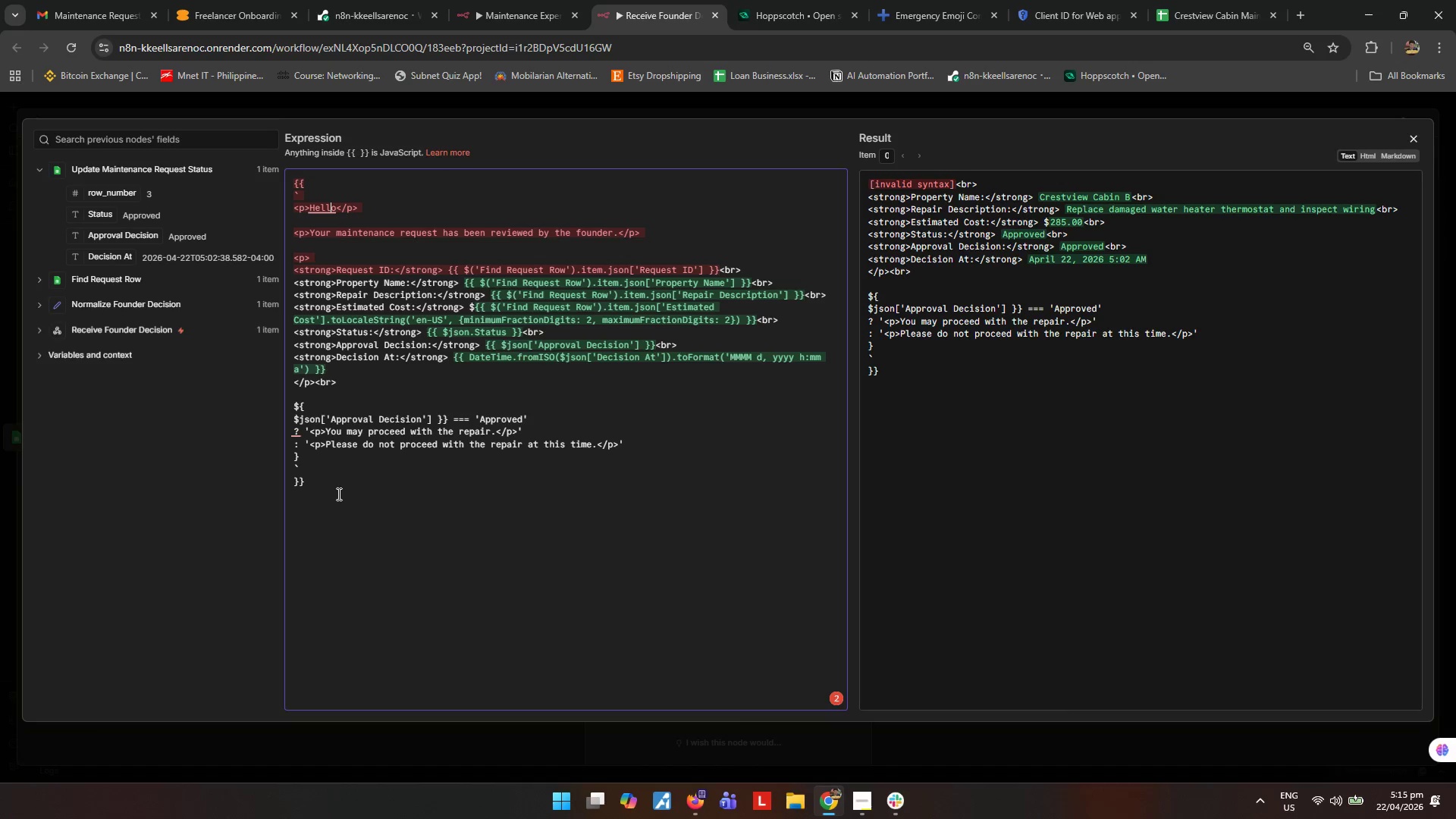 
key(ArrowRight)
 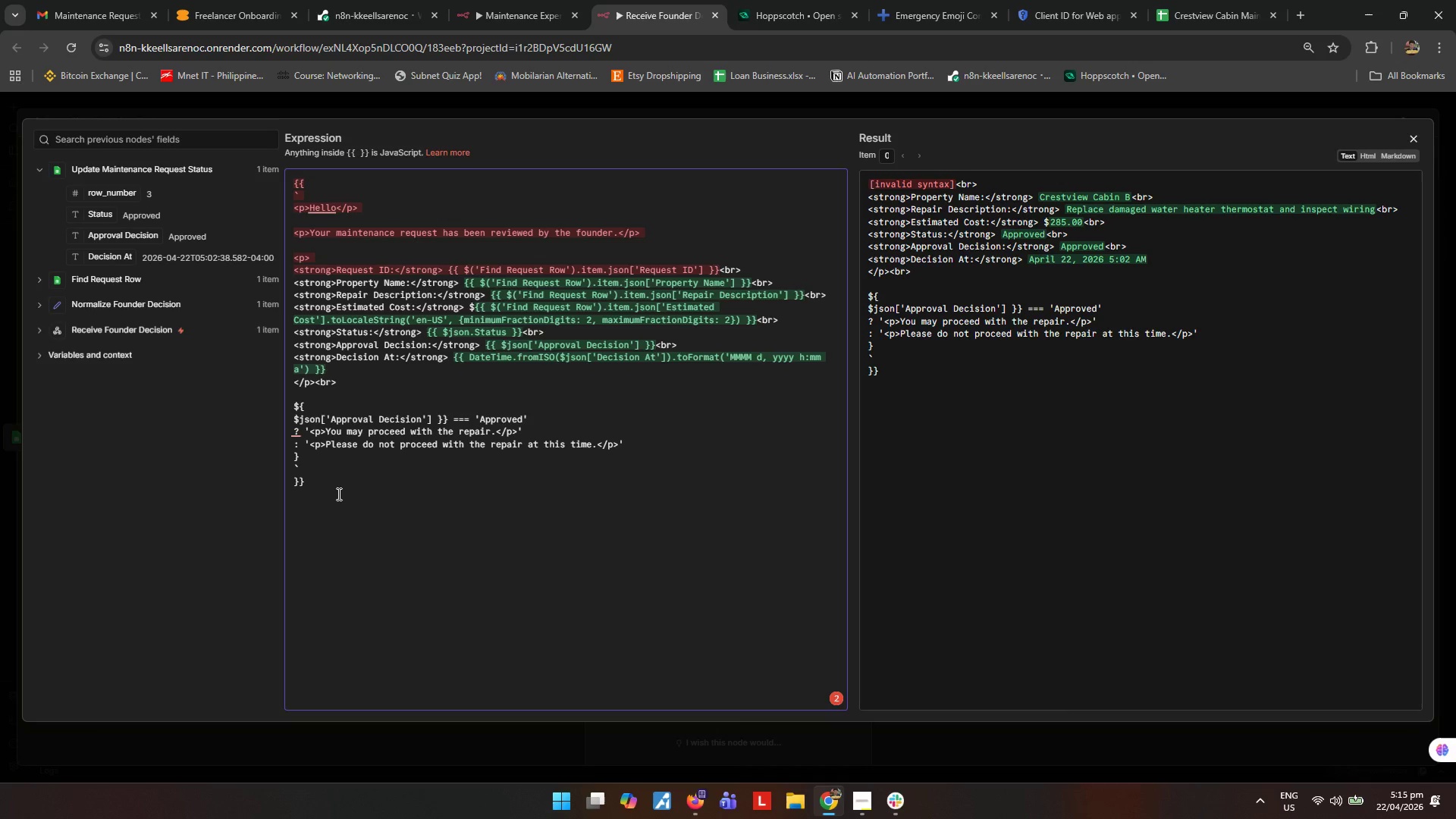 
key(Comma)
 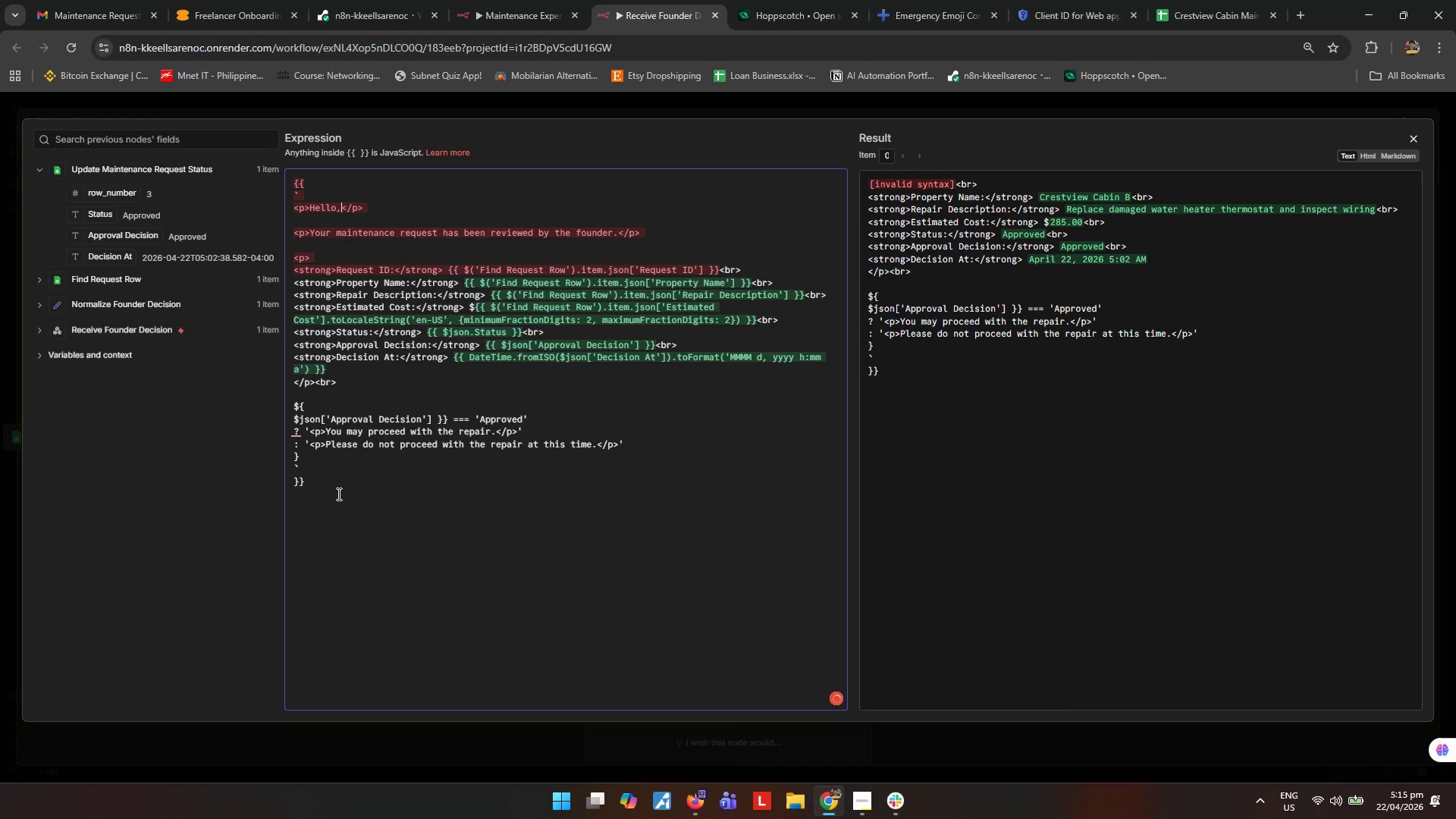 
key(ArrowDown)
 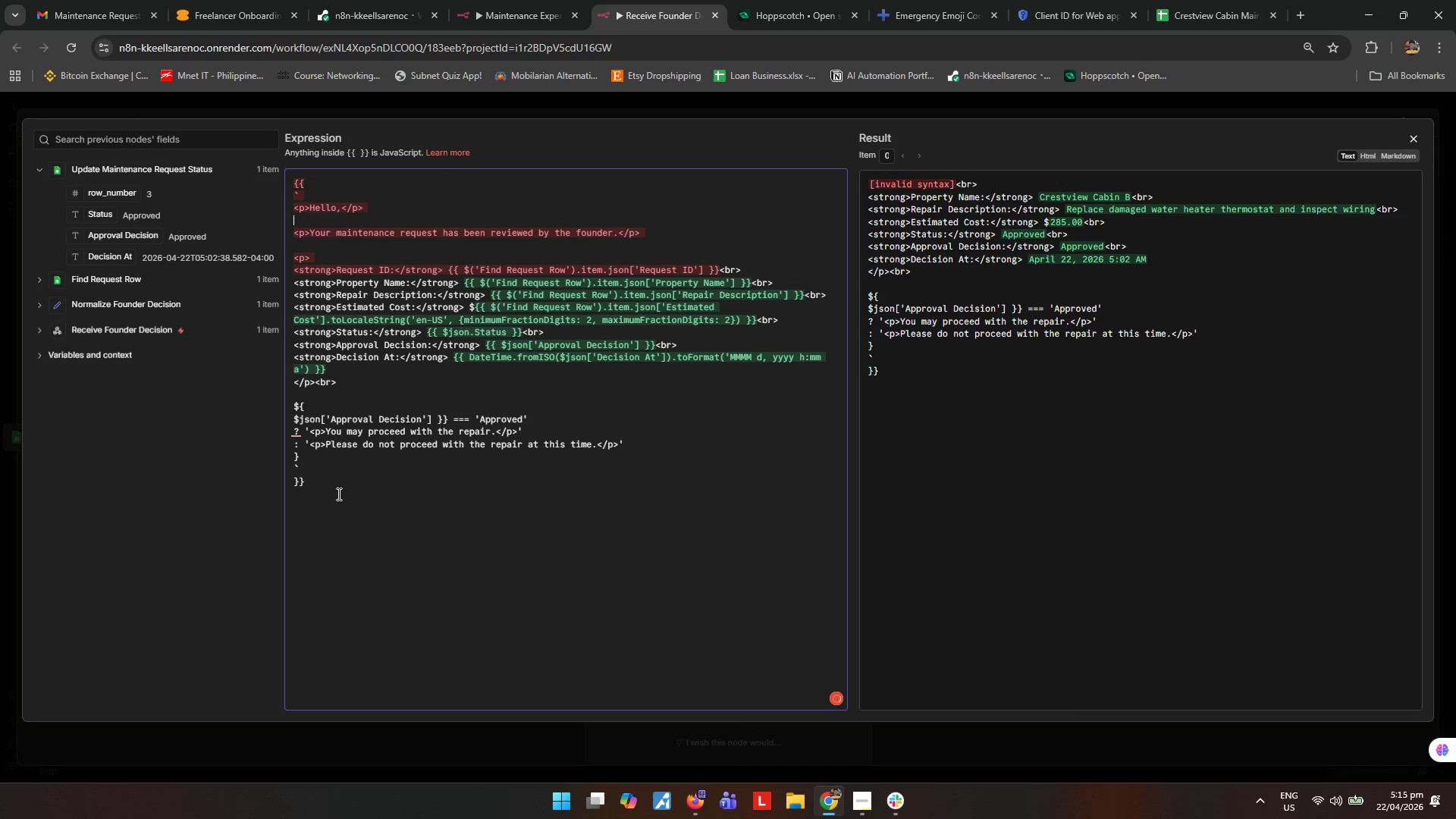 
key(ArrowDown)
 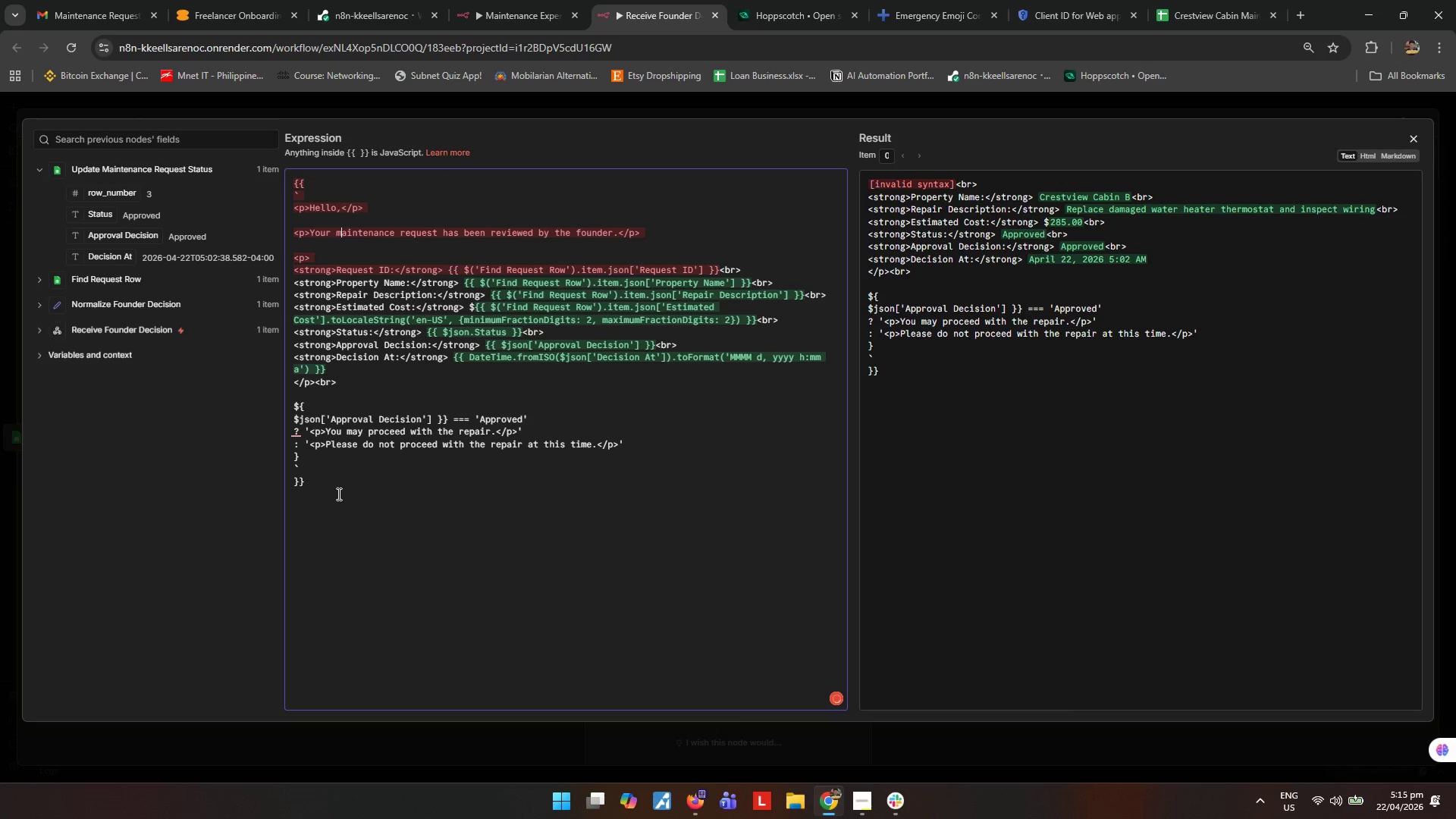 
key(ArrowDown)
 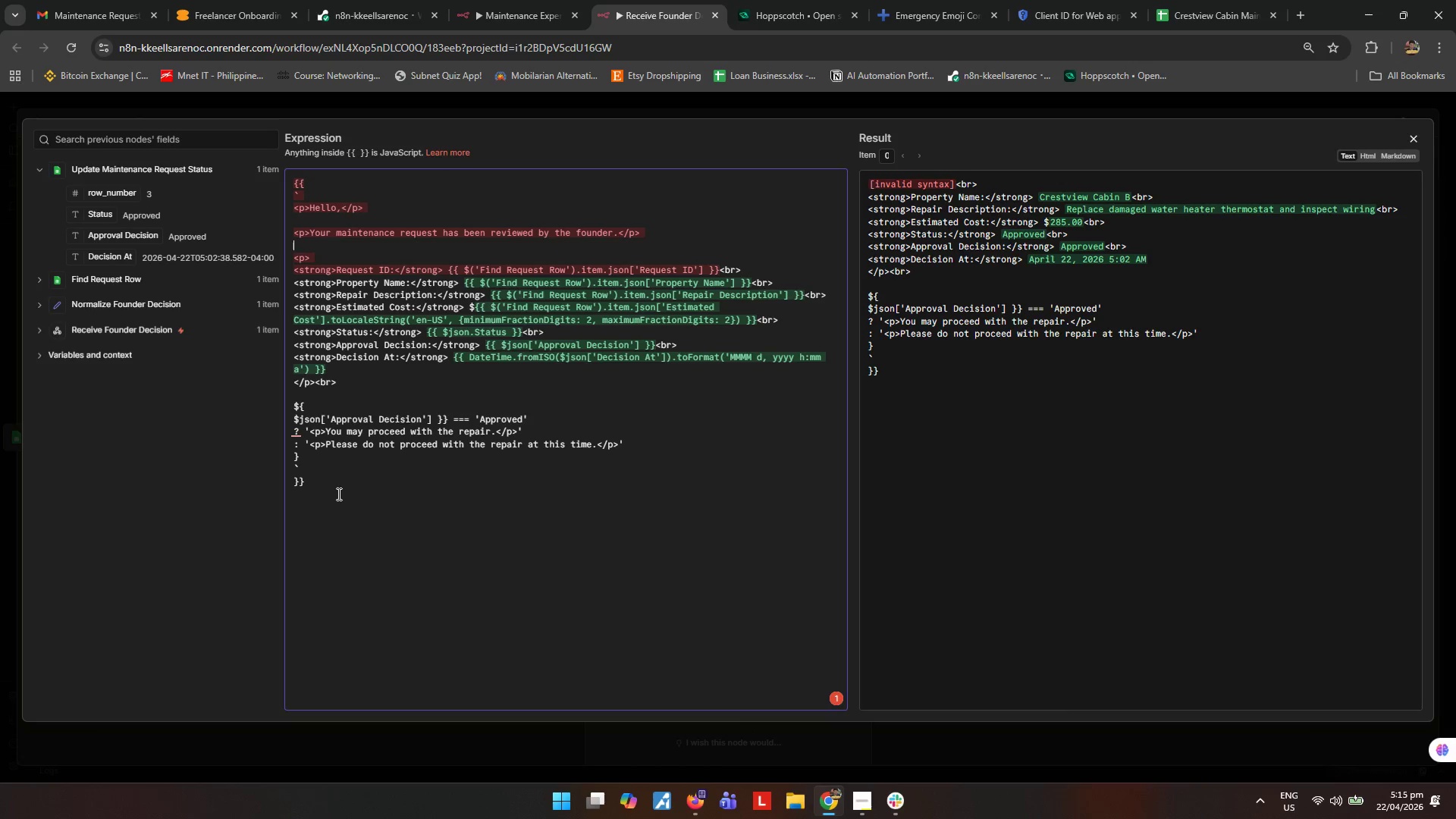 
left_click([337, 494])
 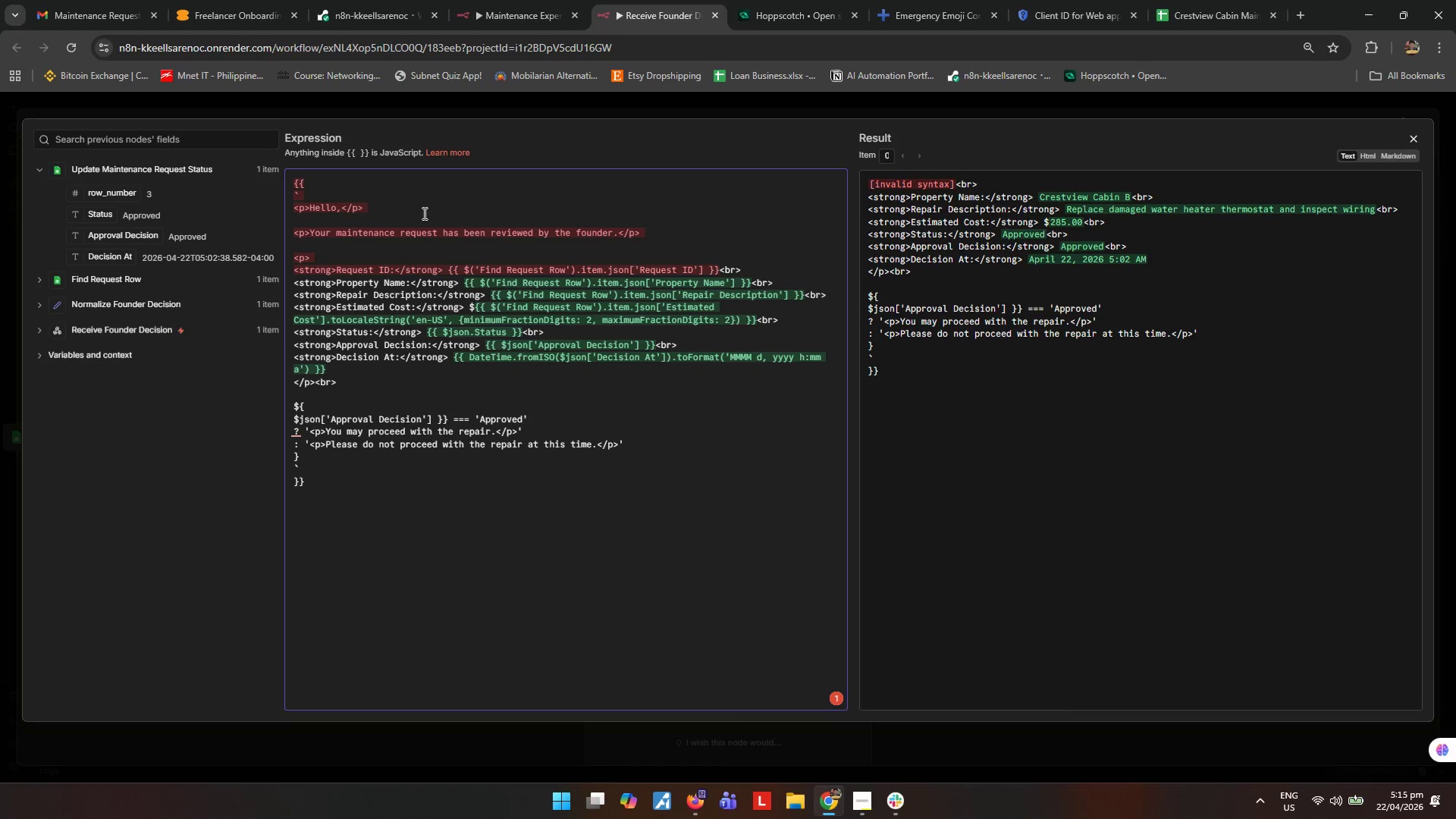 
left_click([421, 193])
 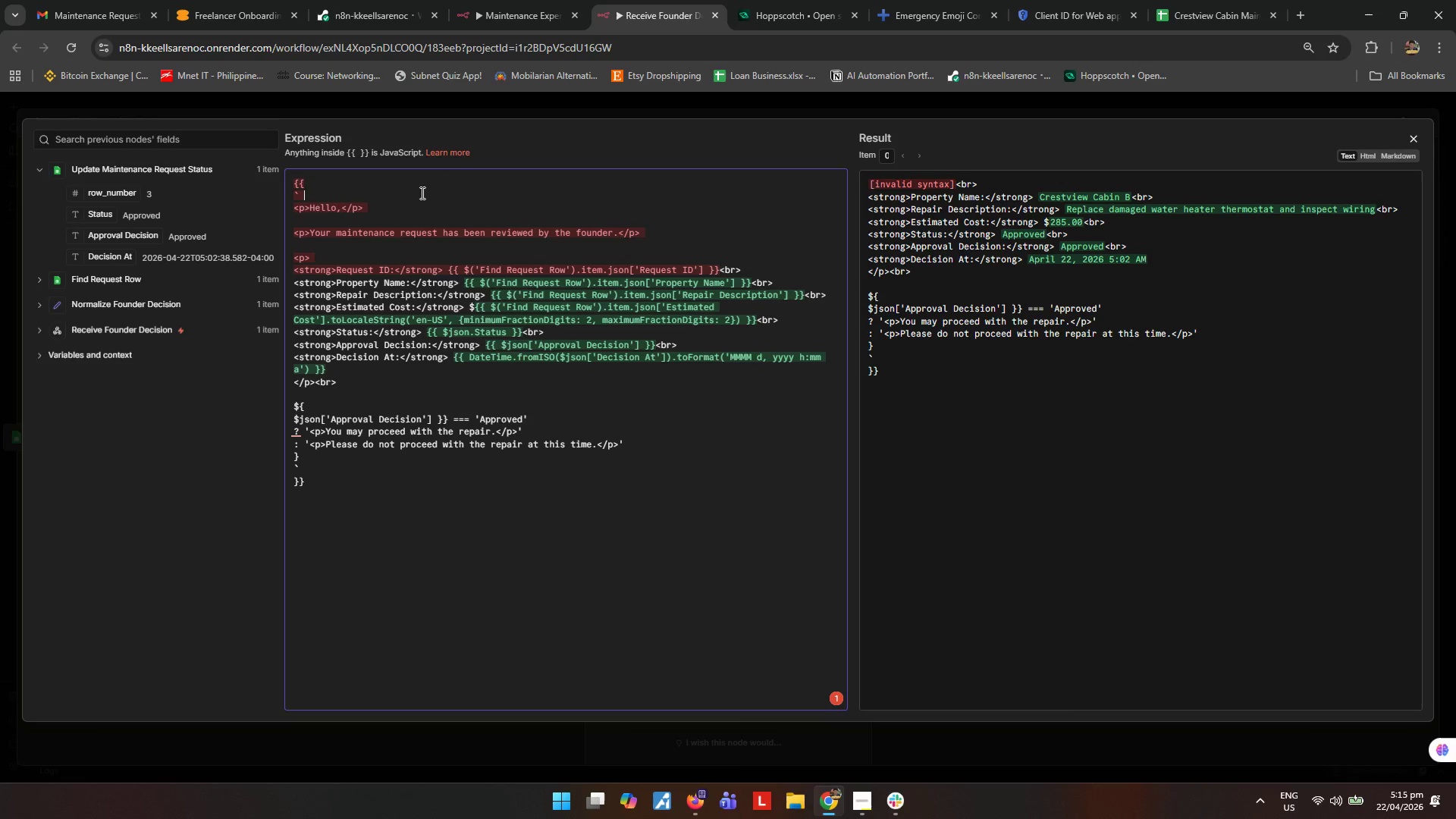 
wait(13.59)
 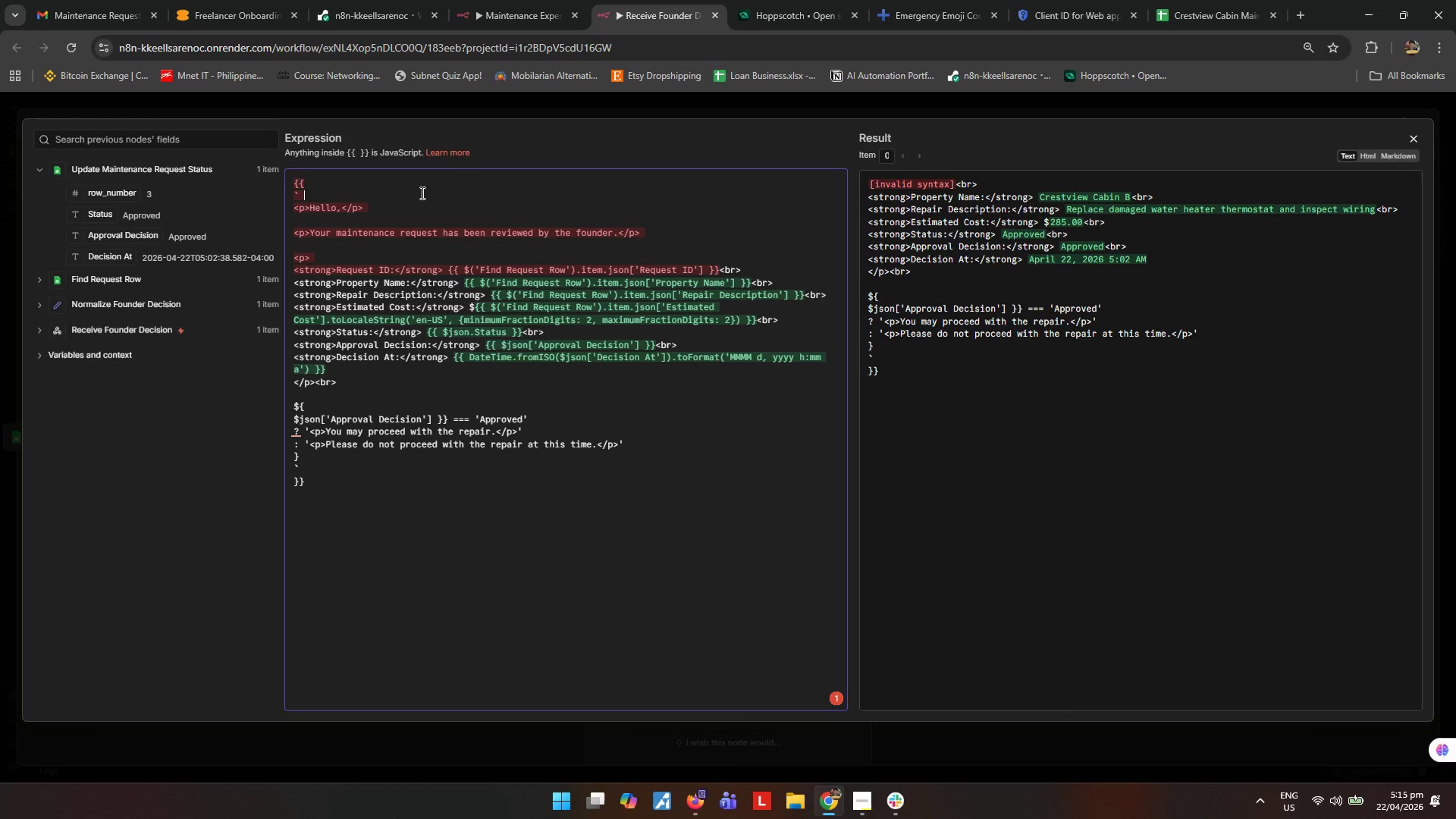 
left_click_drag(start_coordinate=[460, 272], to_coordinate=[448, 271])
 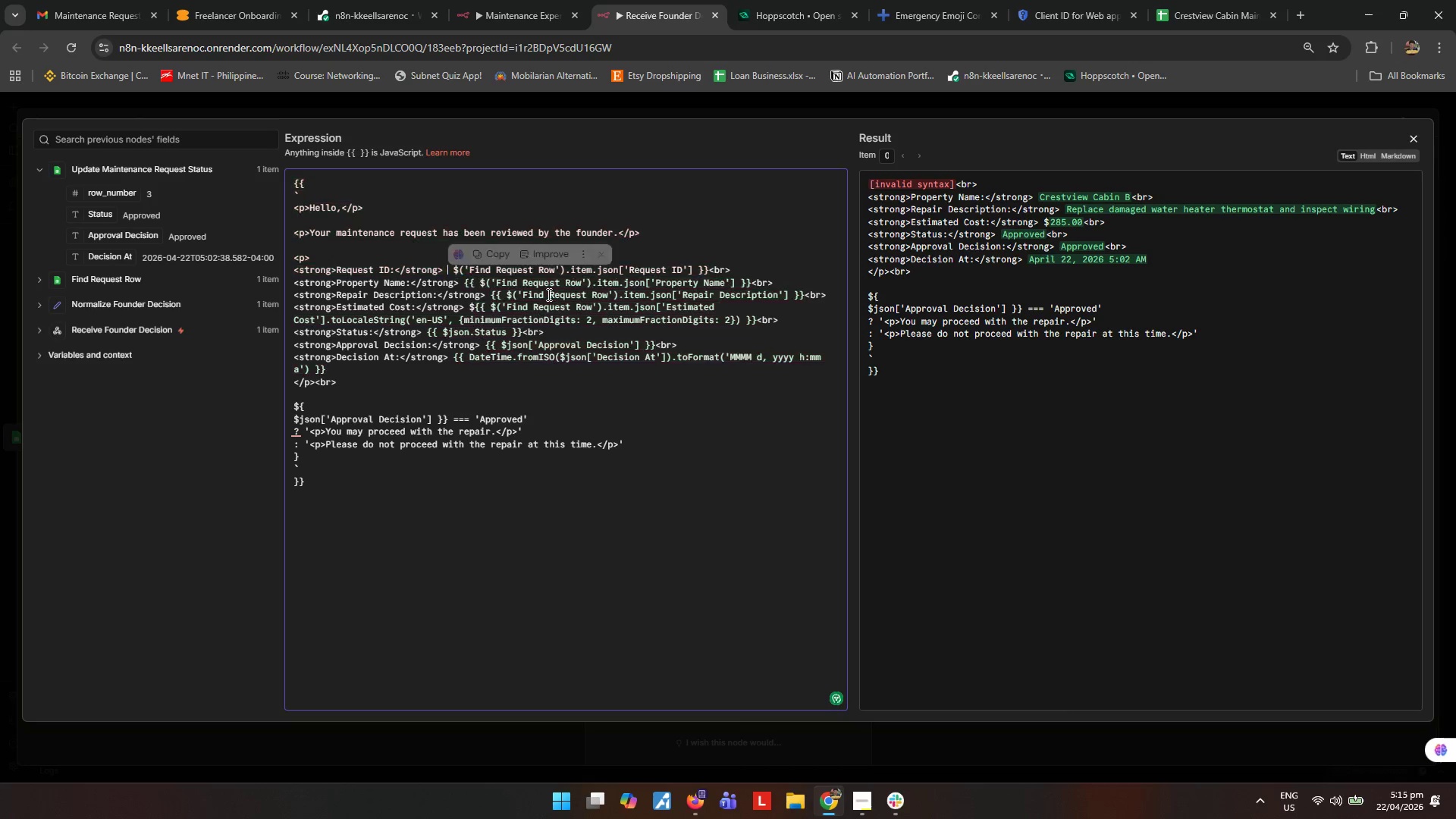 
hold_key(key=Backspace, duration=0.81)
 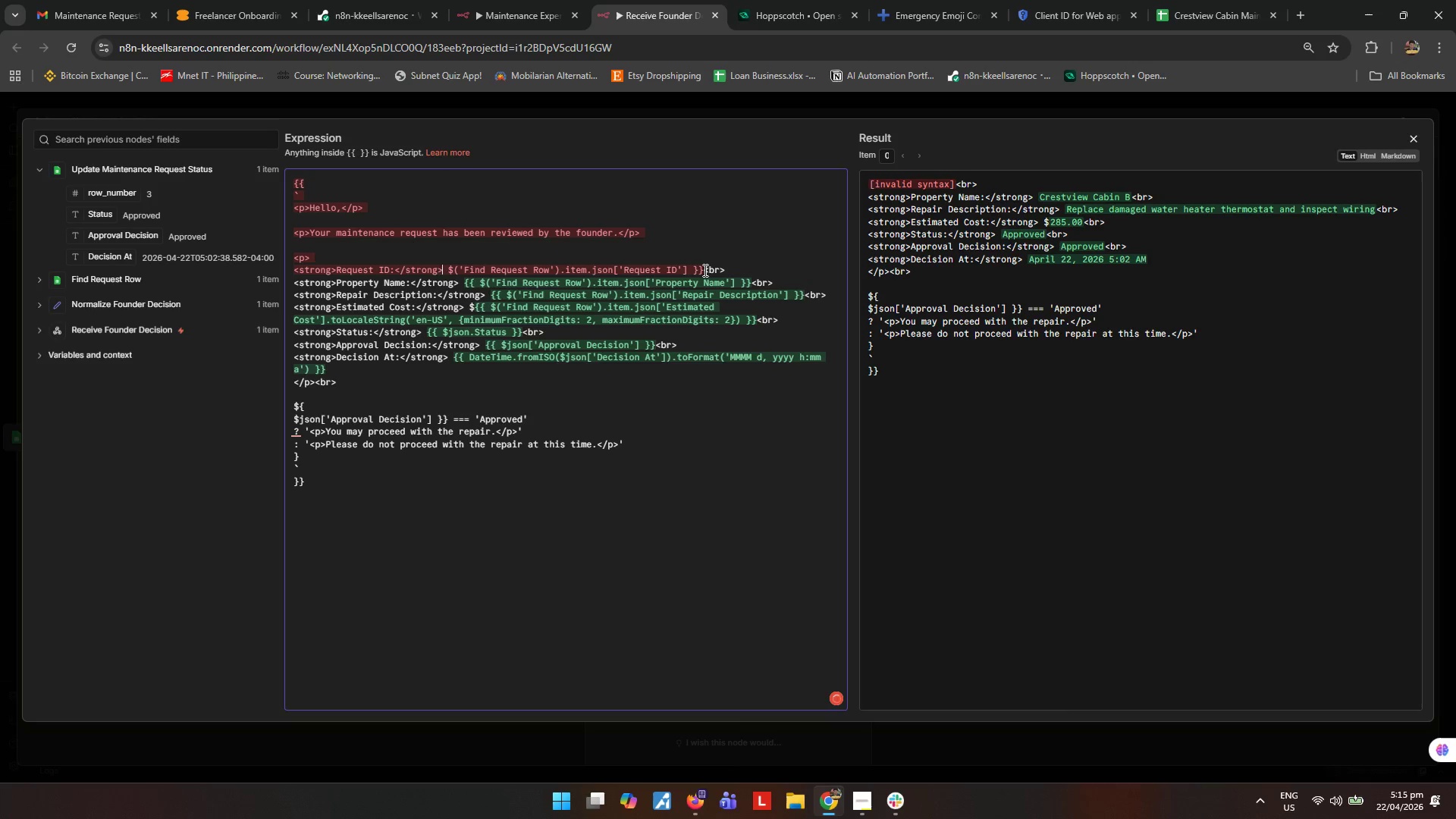 
left_click_drag(start_coordinate=[702, 270], to_coordinate=[692, 271])
 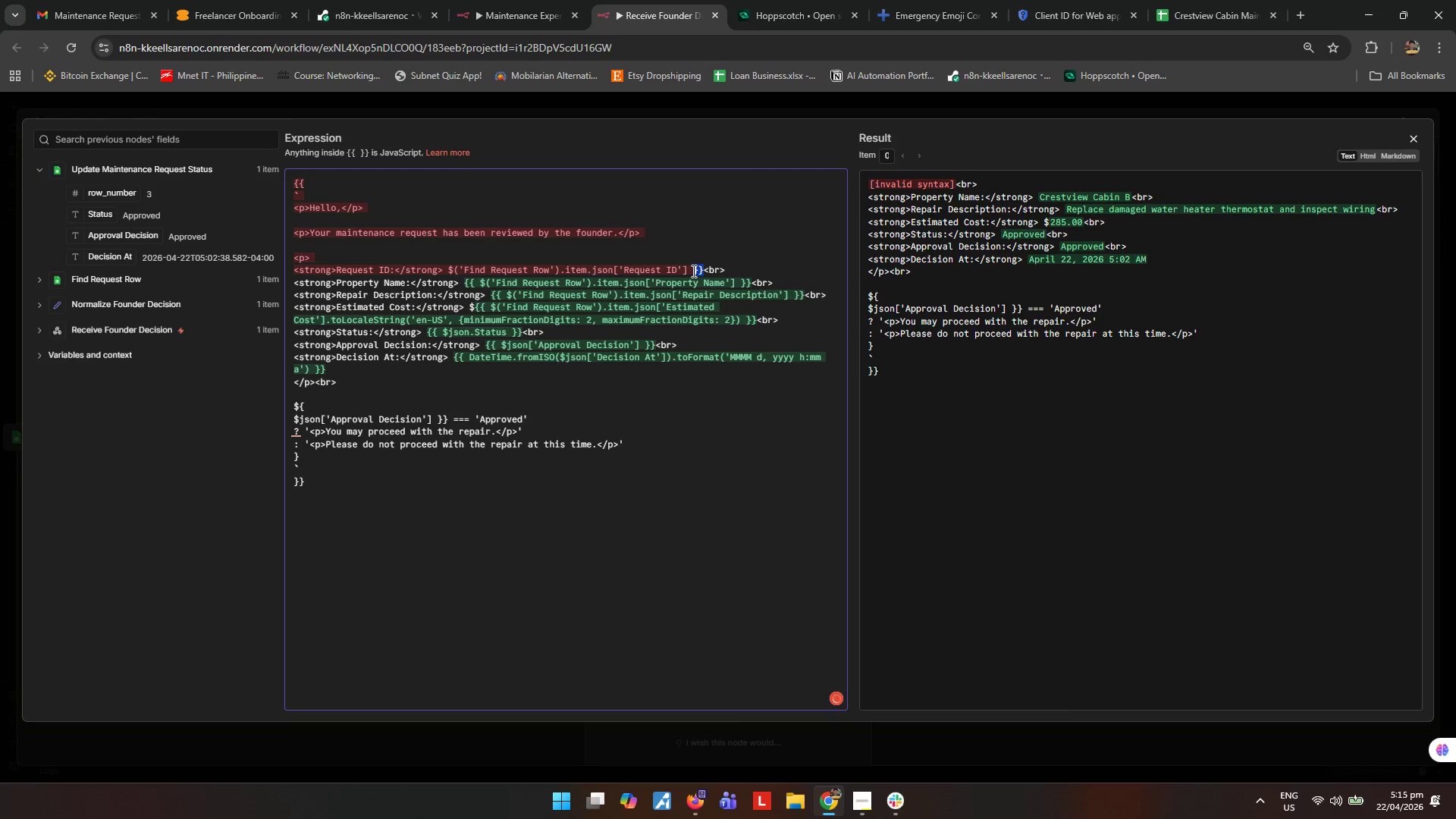 
key(Backspace)
 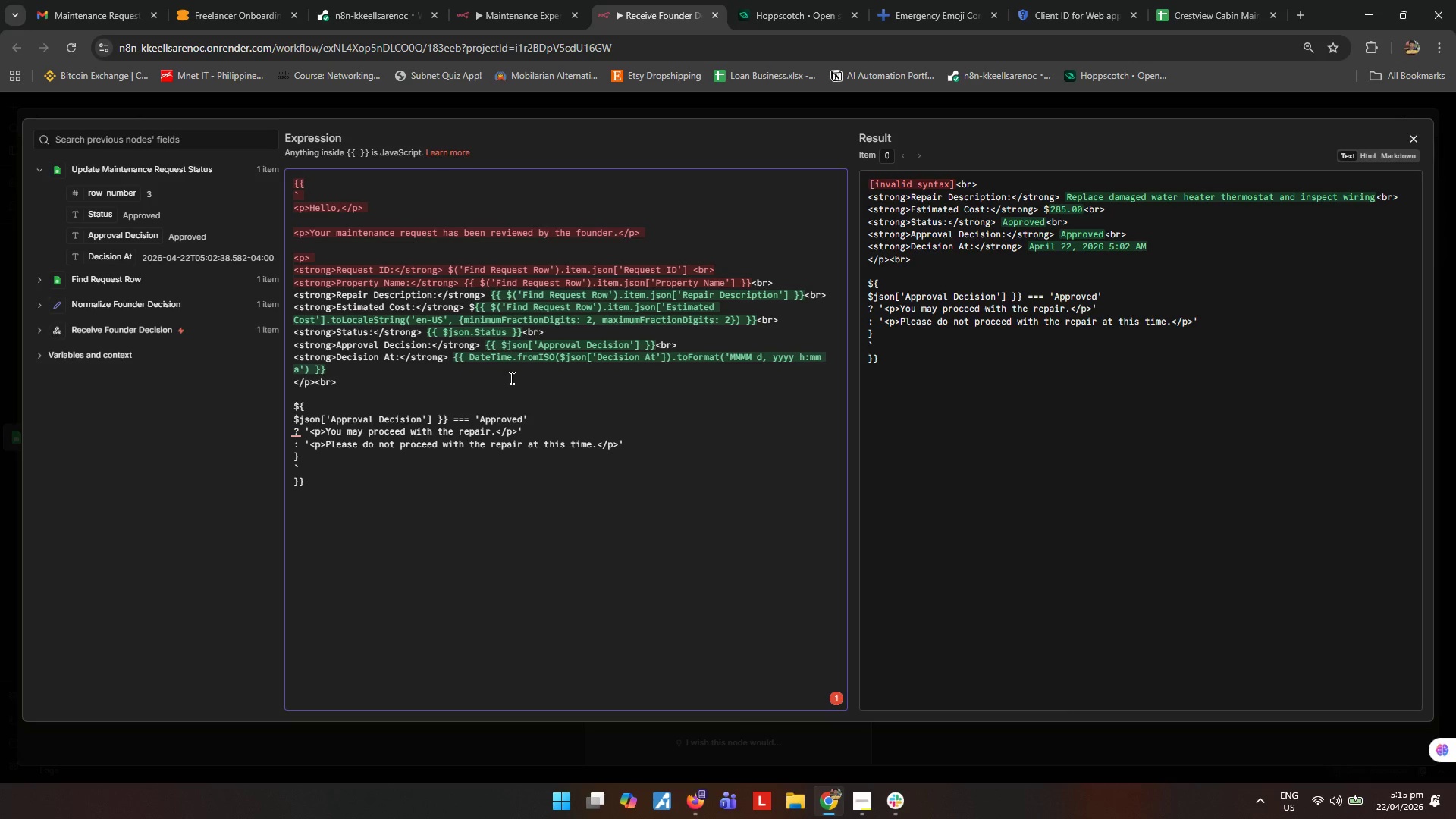 
wait(10.7)
 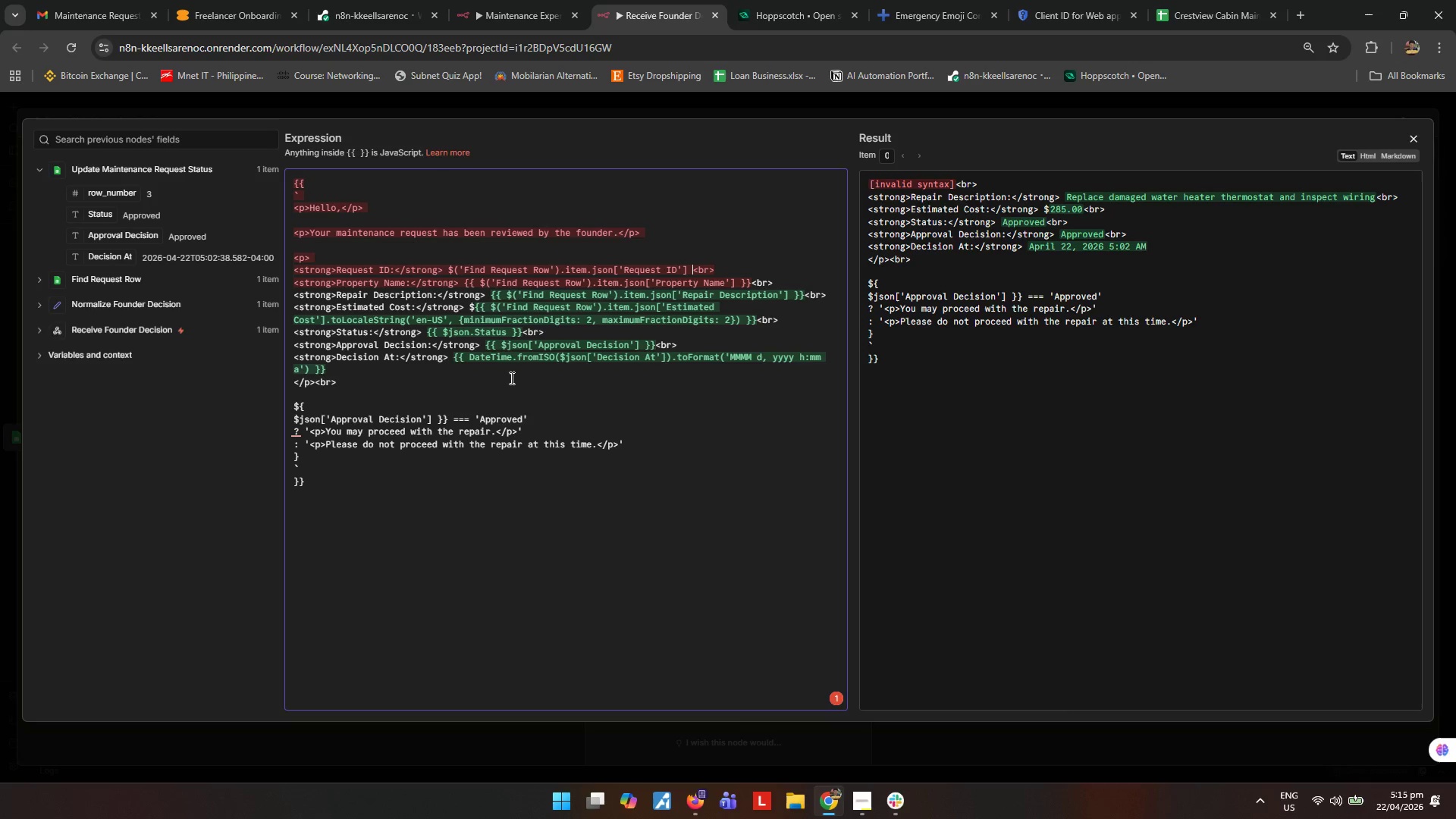 
key(Control+Z)
 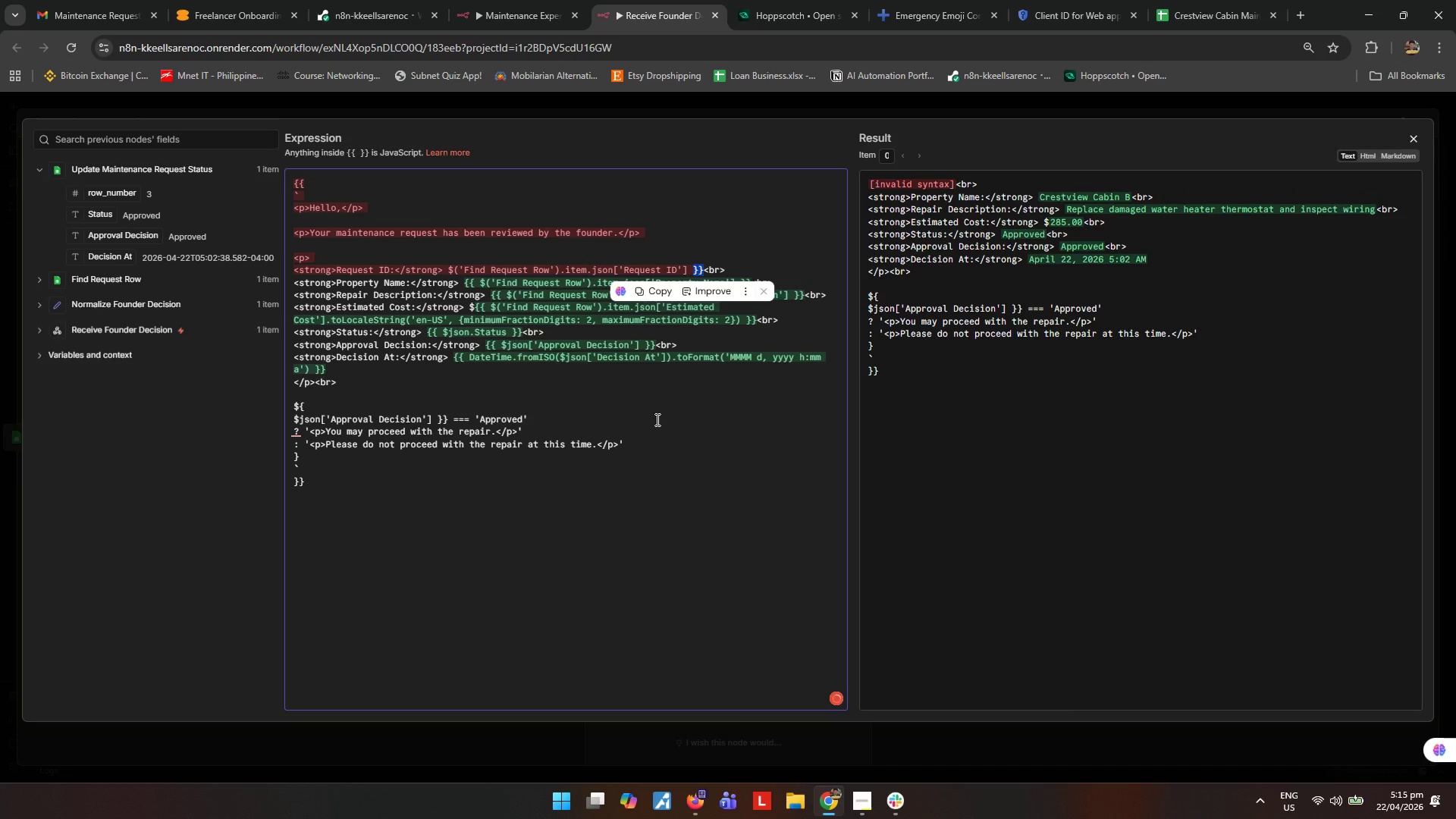 
key(Control+Z)
 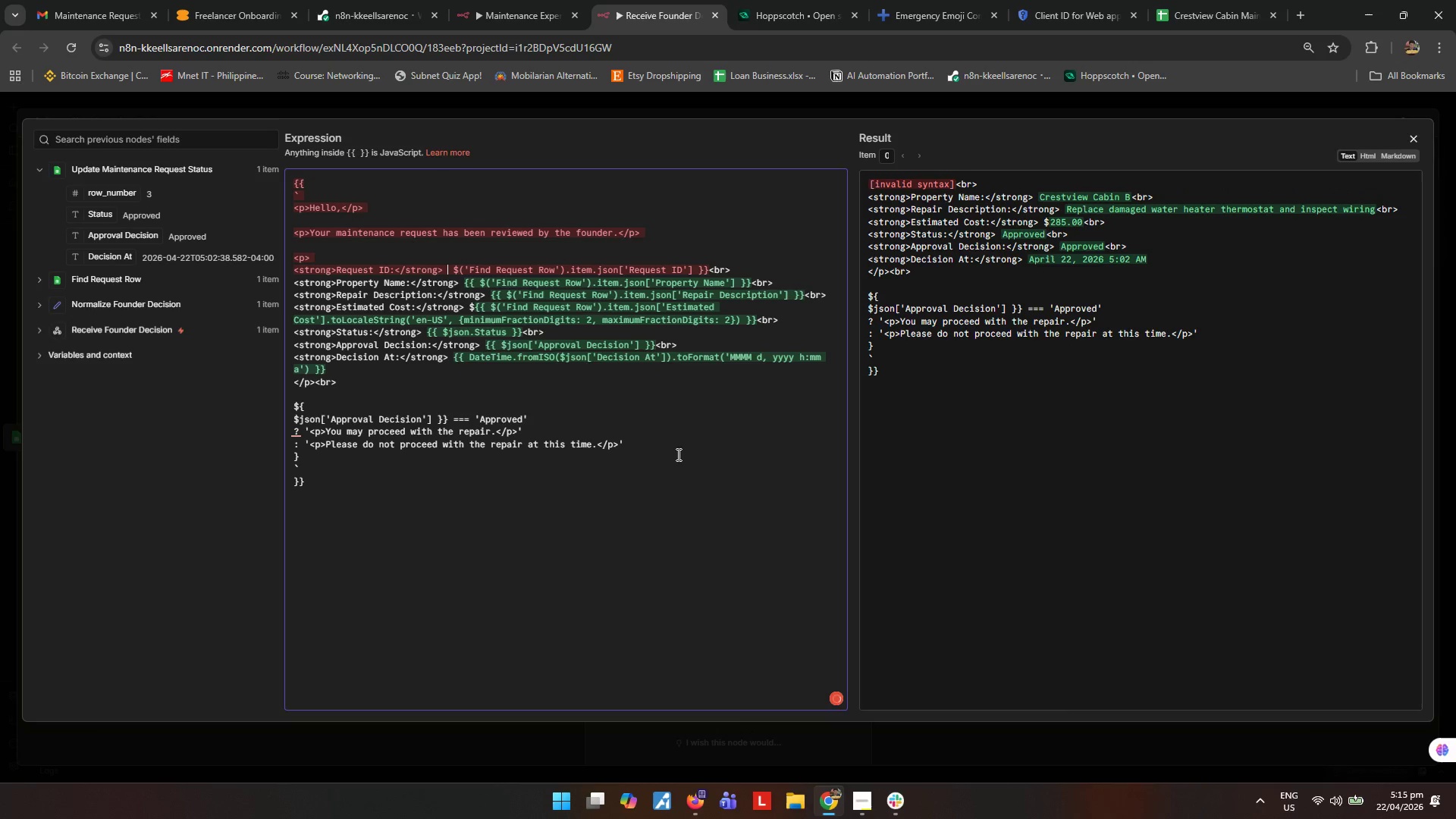 
key(Control+Z)
 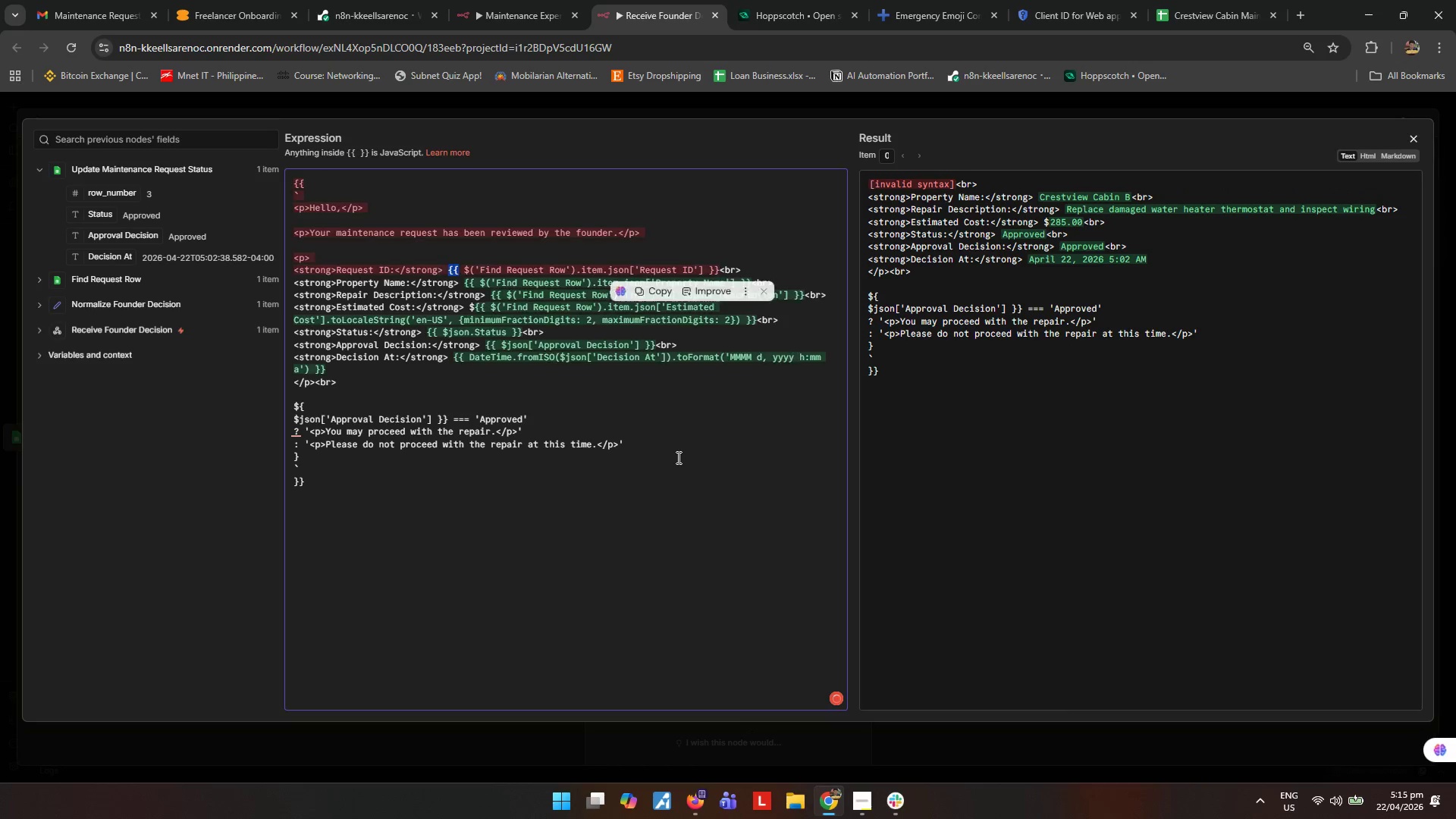 
left_click([677, 457])
 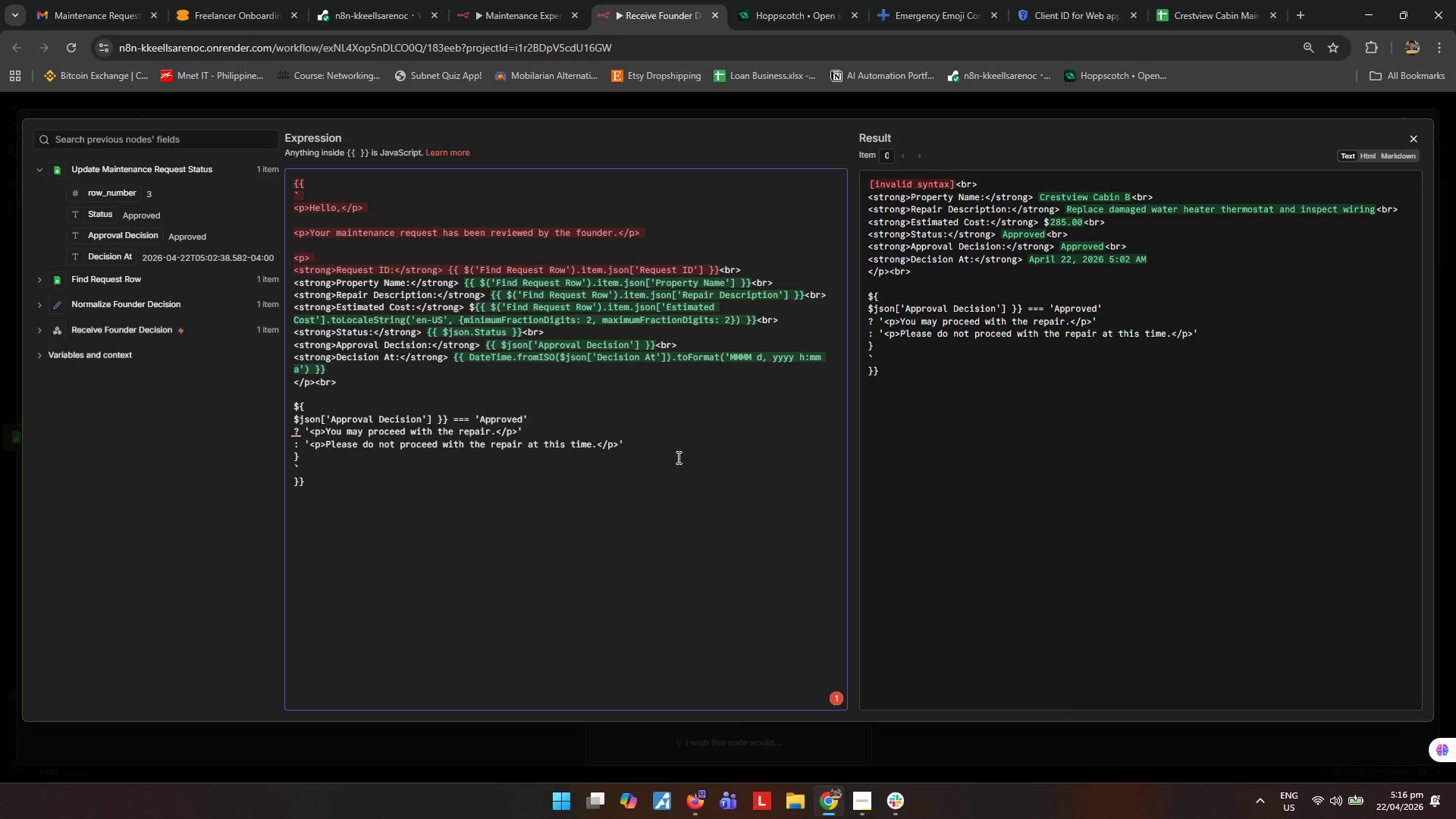 
wait(15.05)
 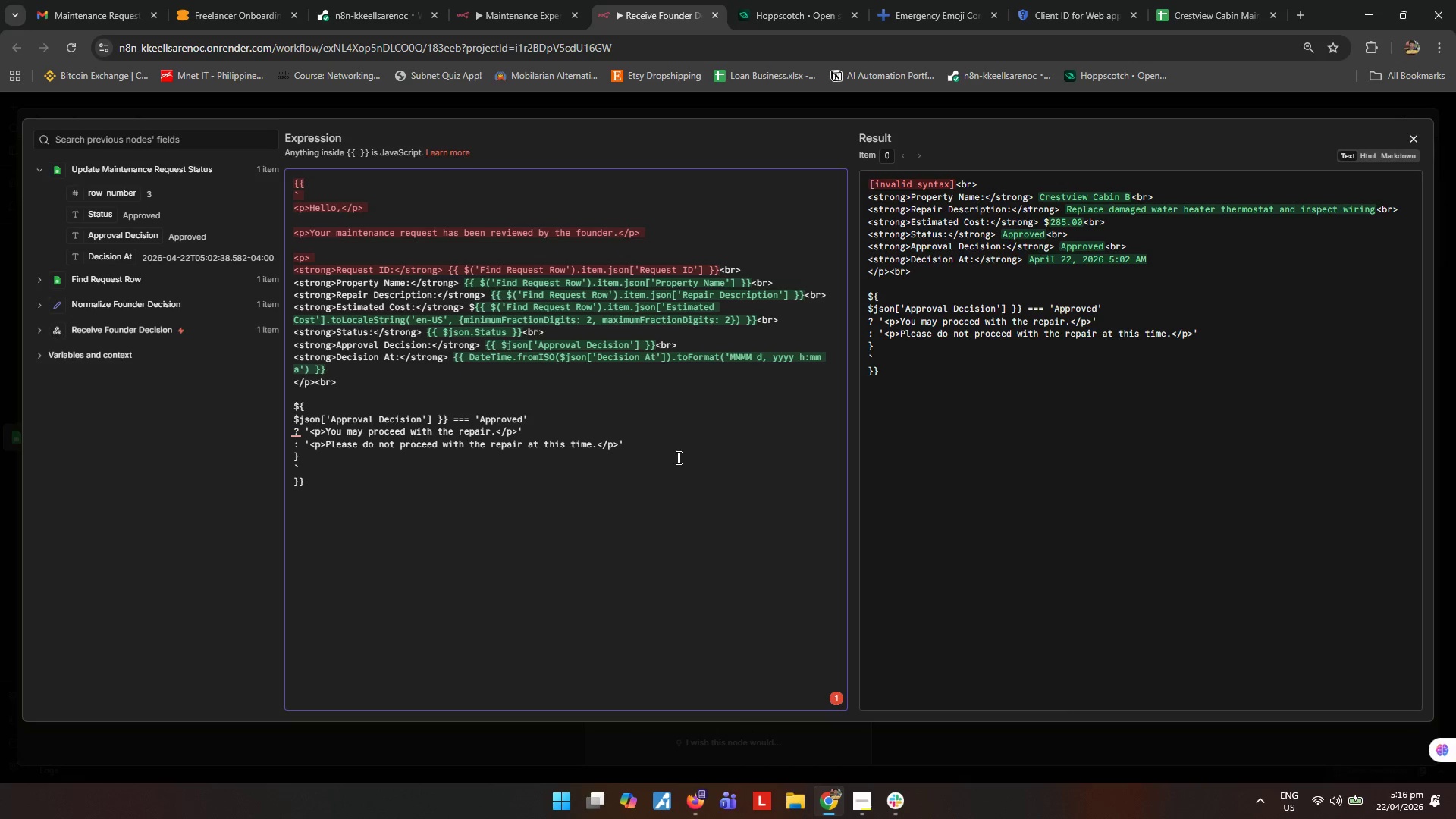 
left_click([538, 541])
 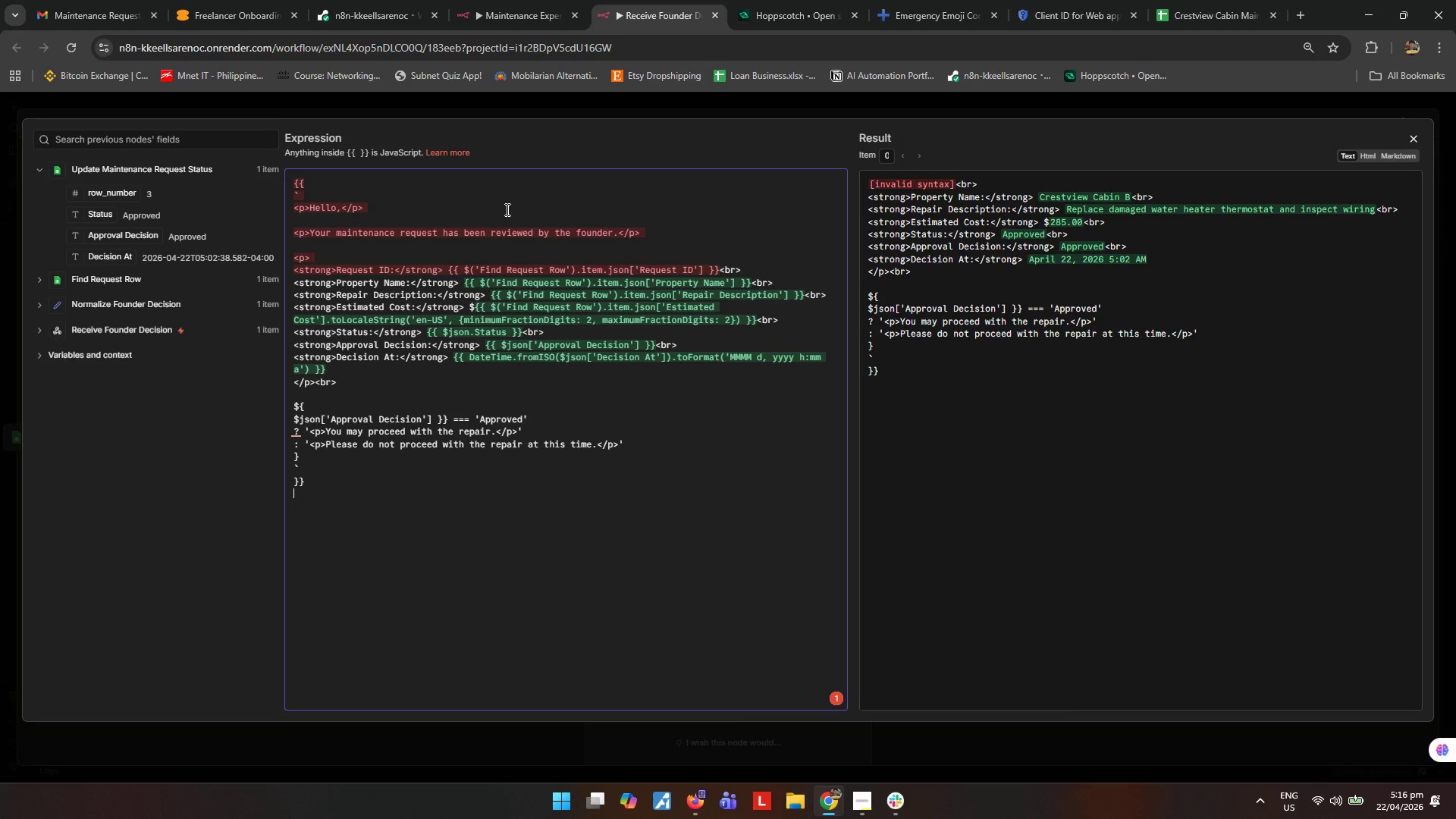 
wait(46.45)
 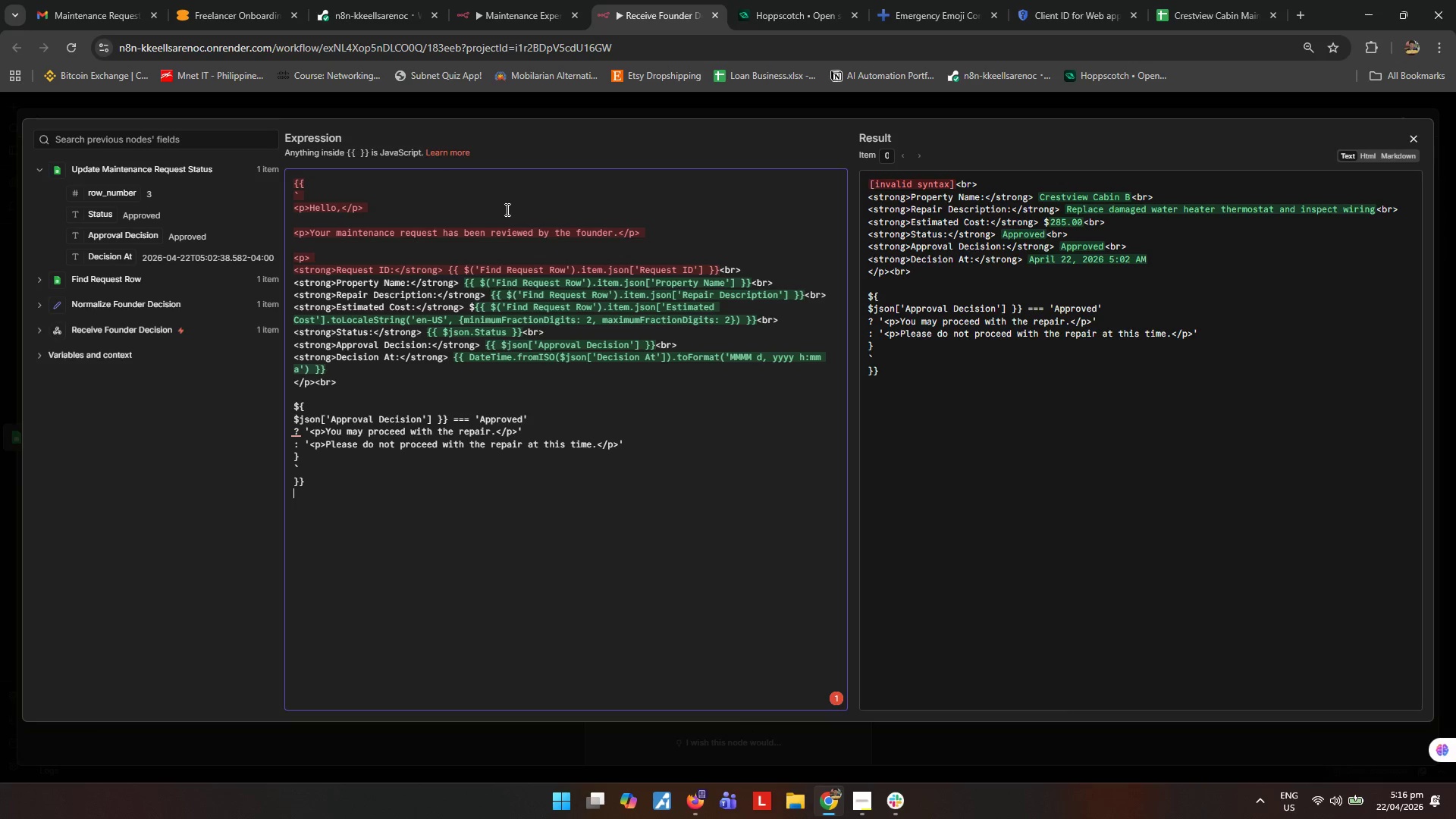 
left_click_drag(start_coordinate=[453, 269], to_coordinate=[446, 265])
 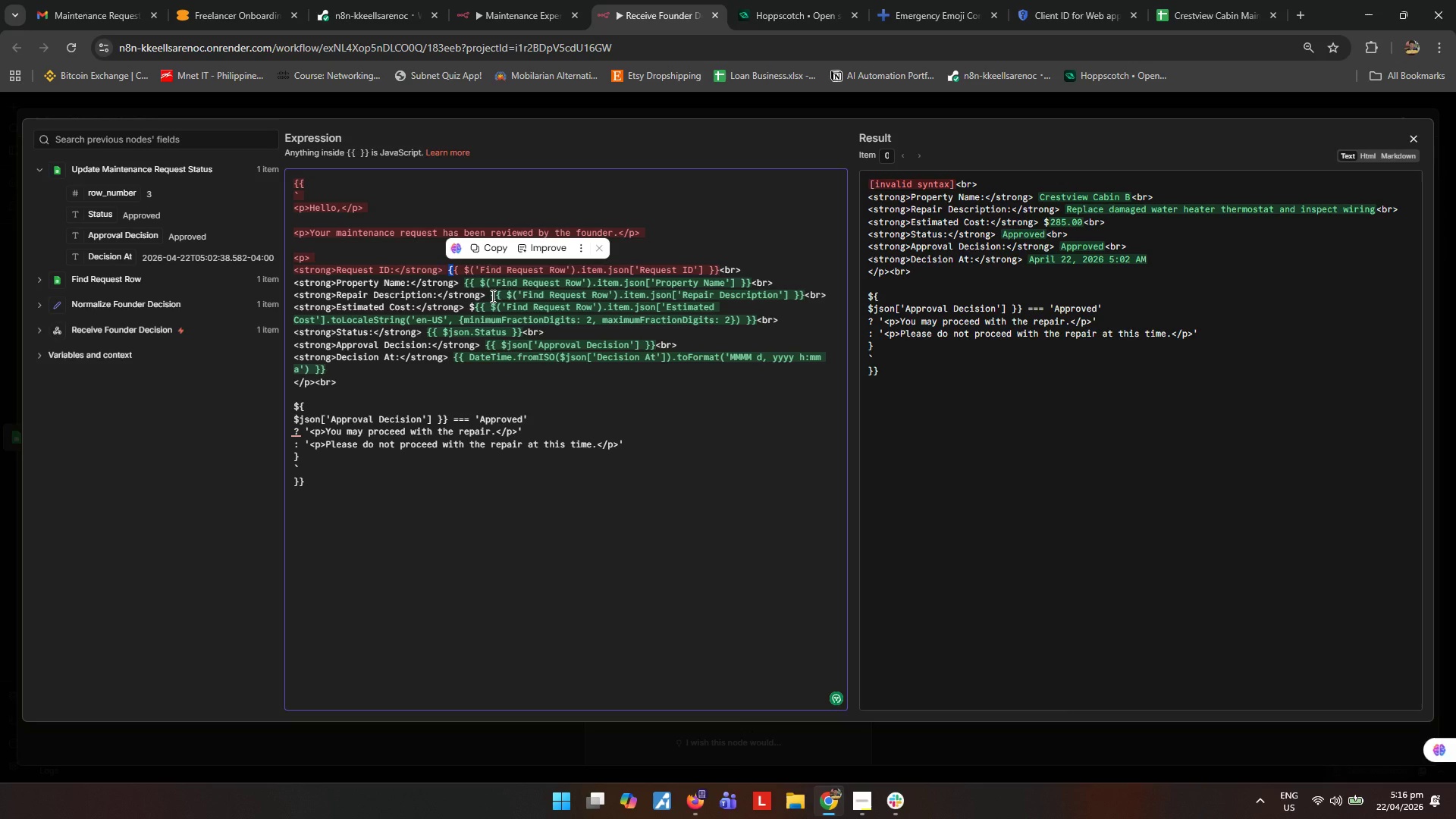 
key(Control+Shift+ShiftLeft)
 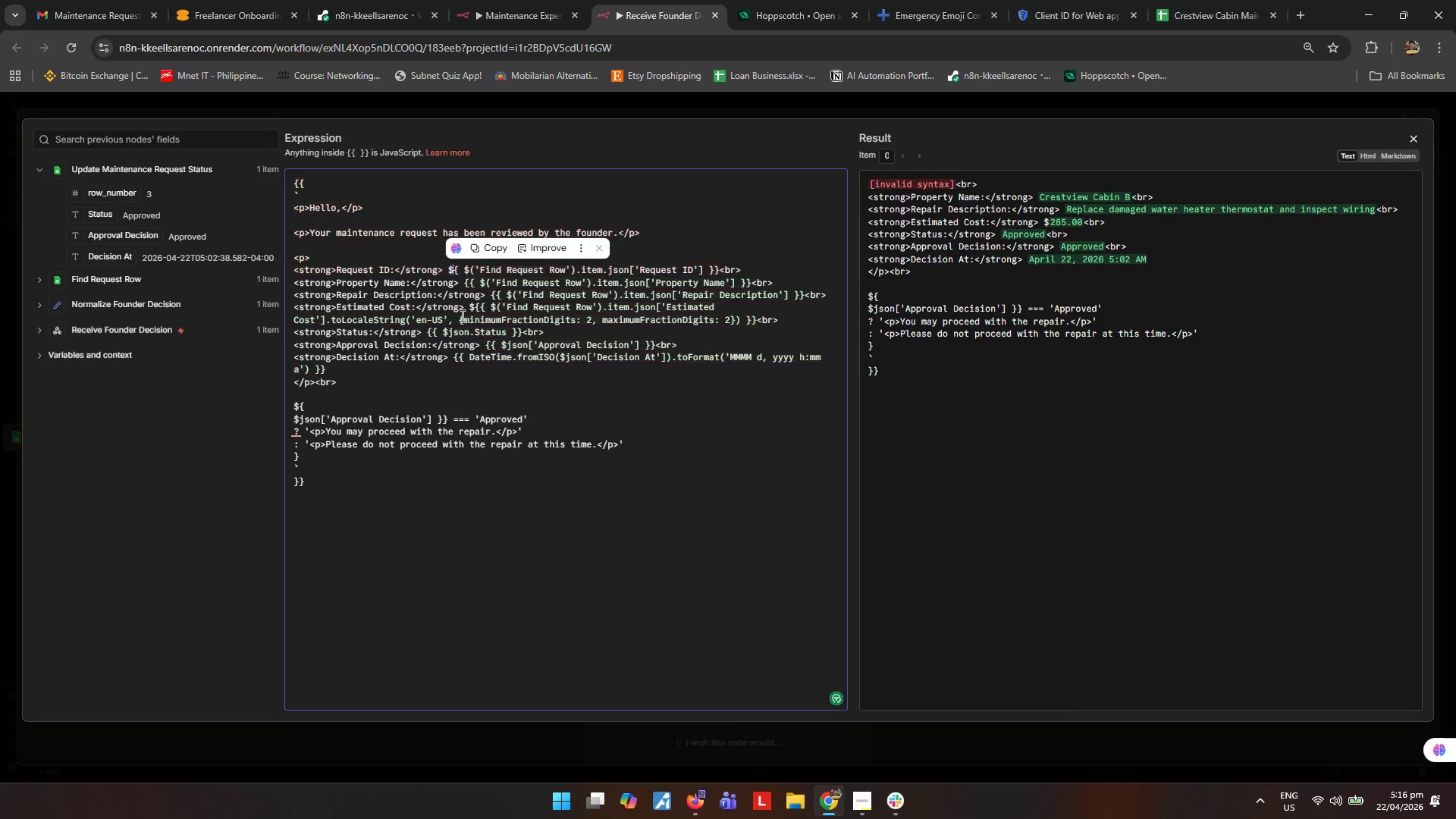 
key(Control+Shift+4)
 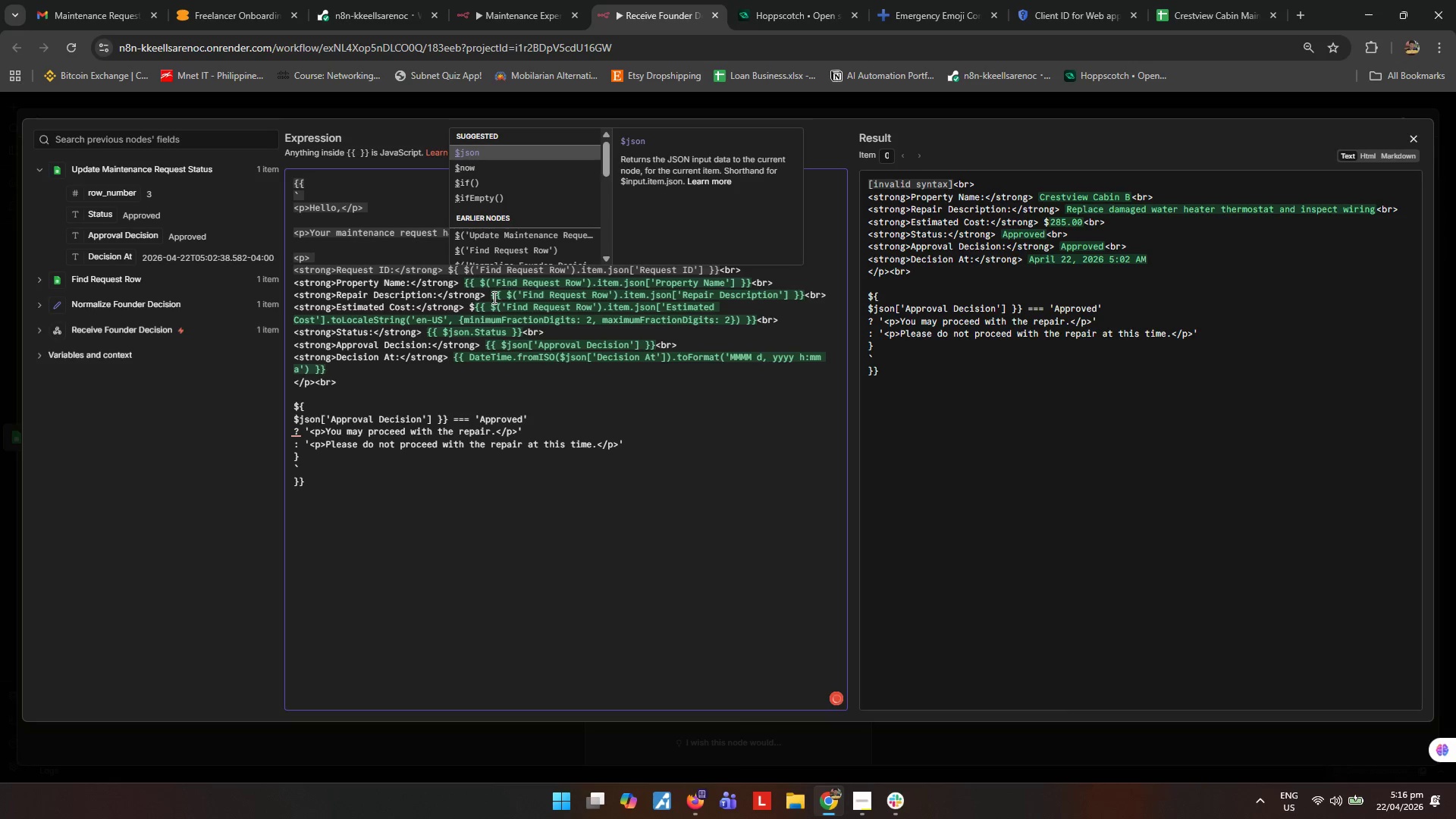 
key(Shift+ShiftLeft)
 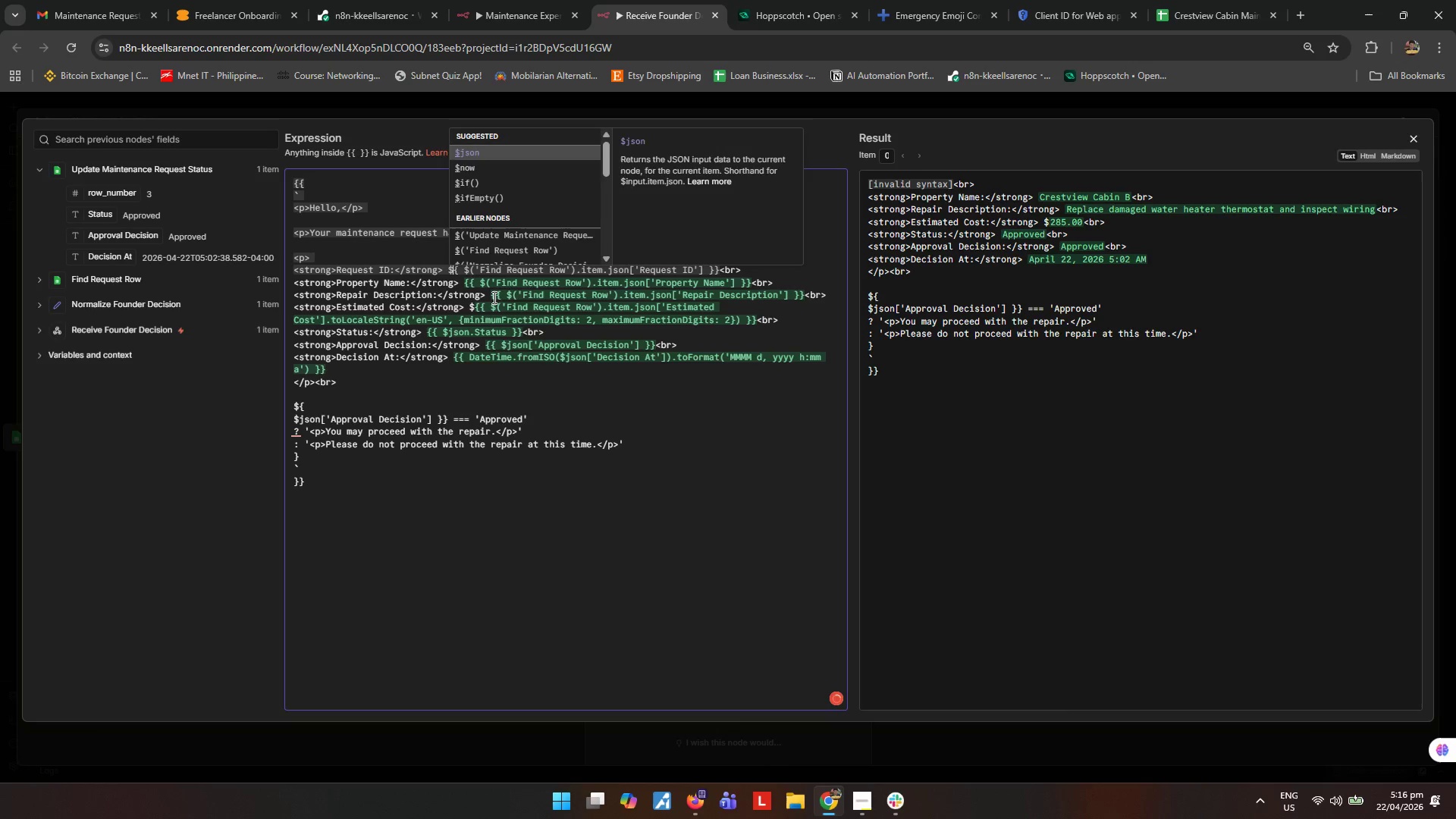 
key(Shift+ArrowLeft)
 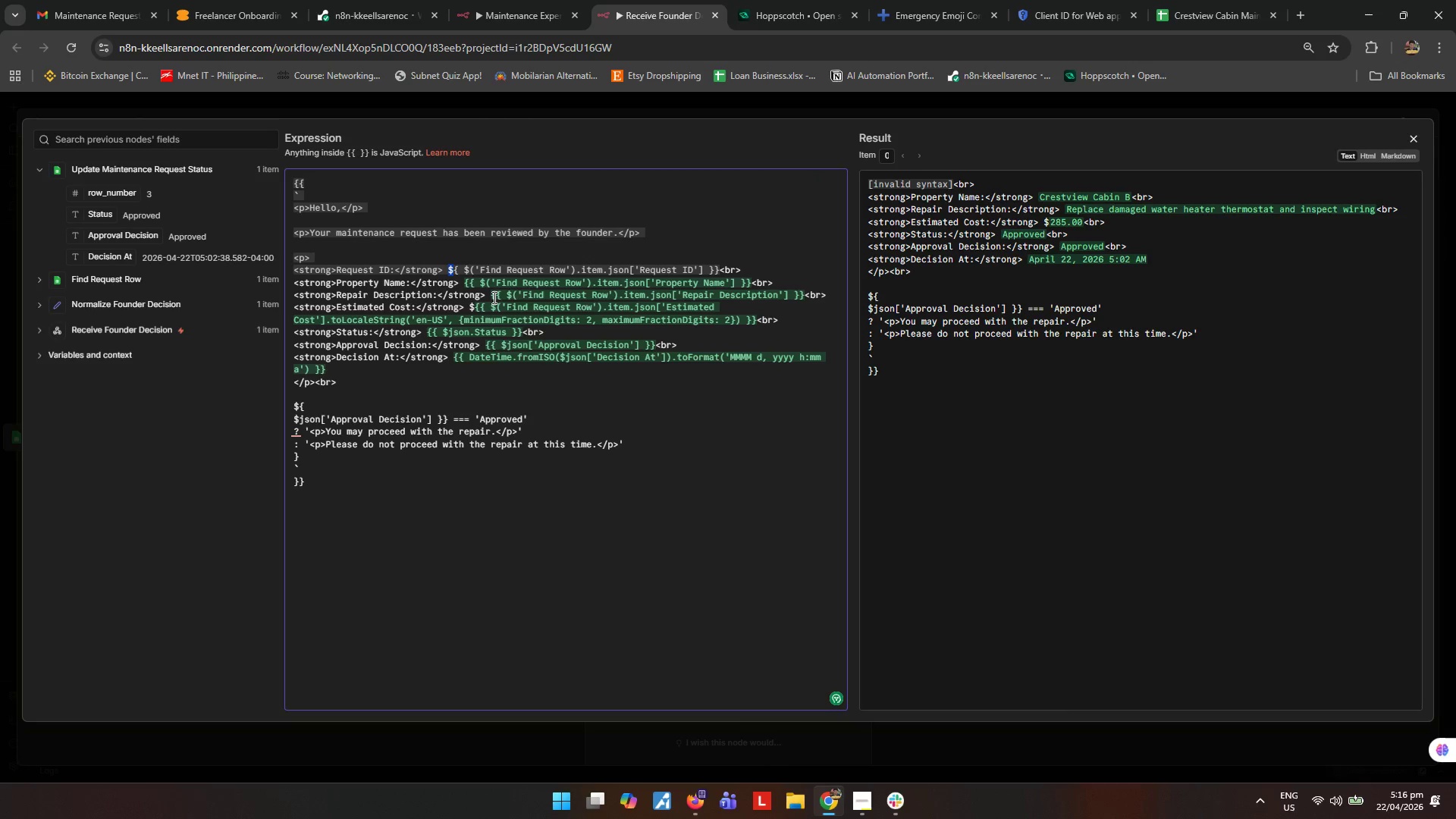 
key(Control+ControlLeft)
 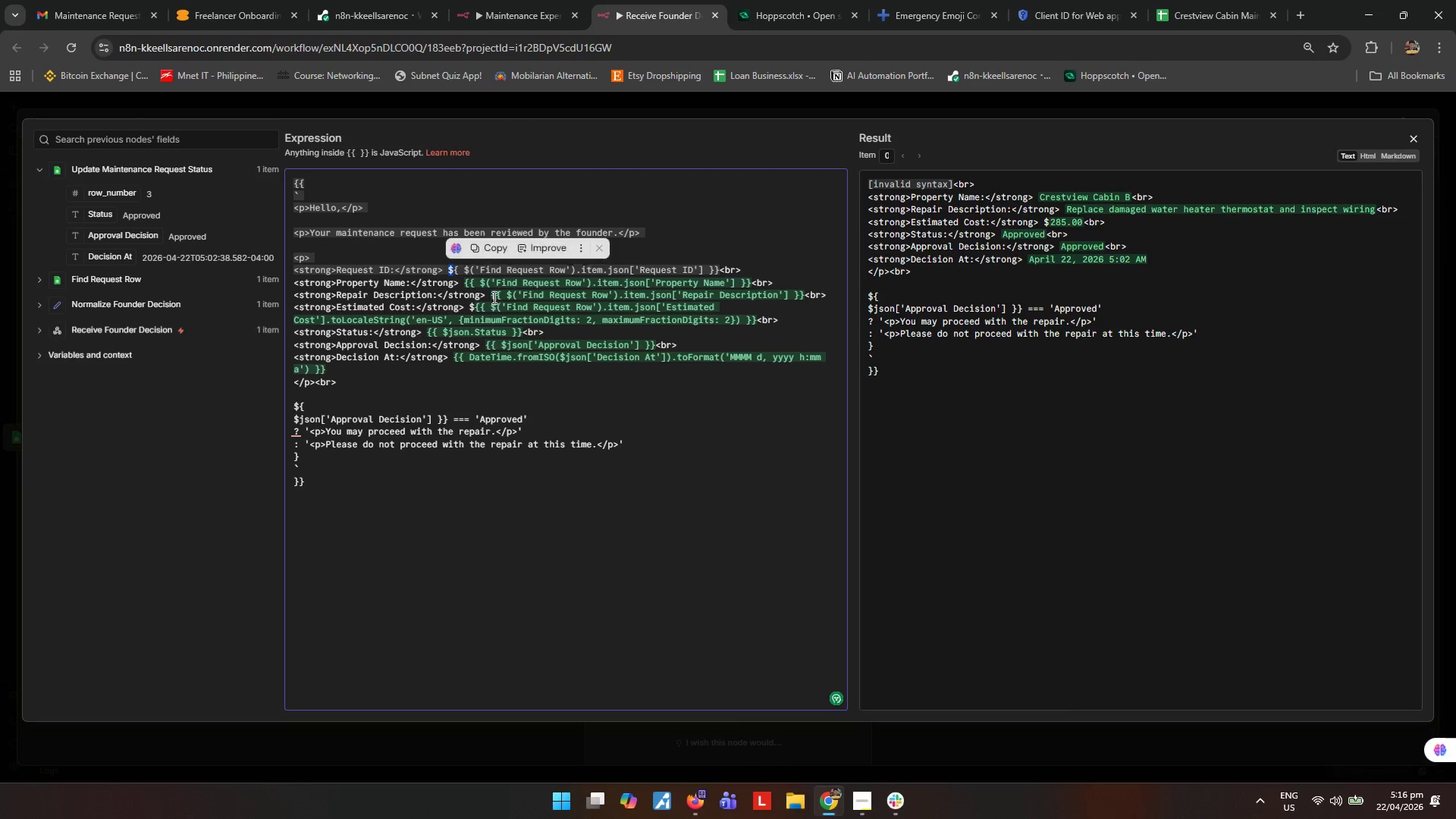 
key(Control+C)
 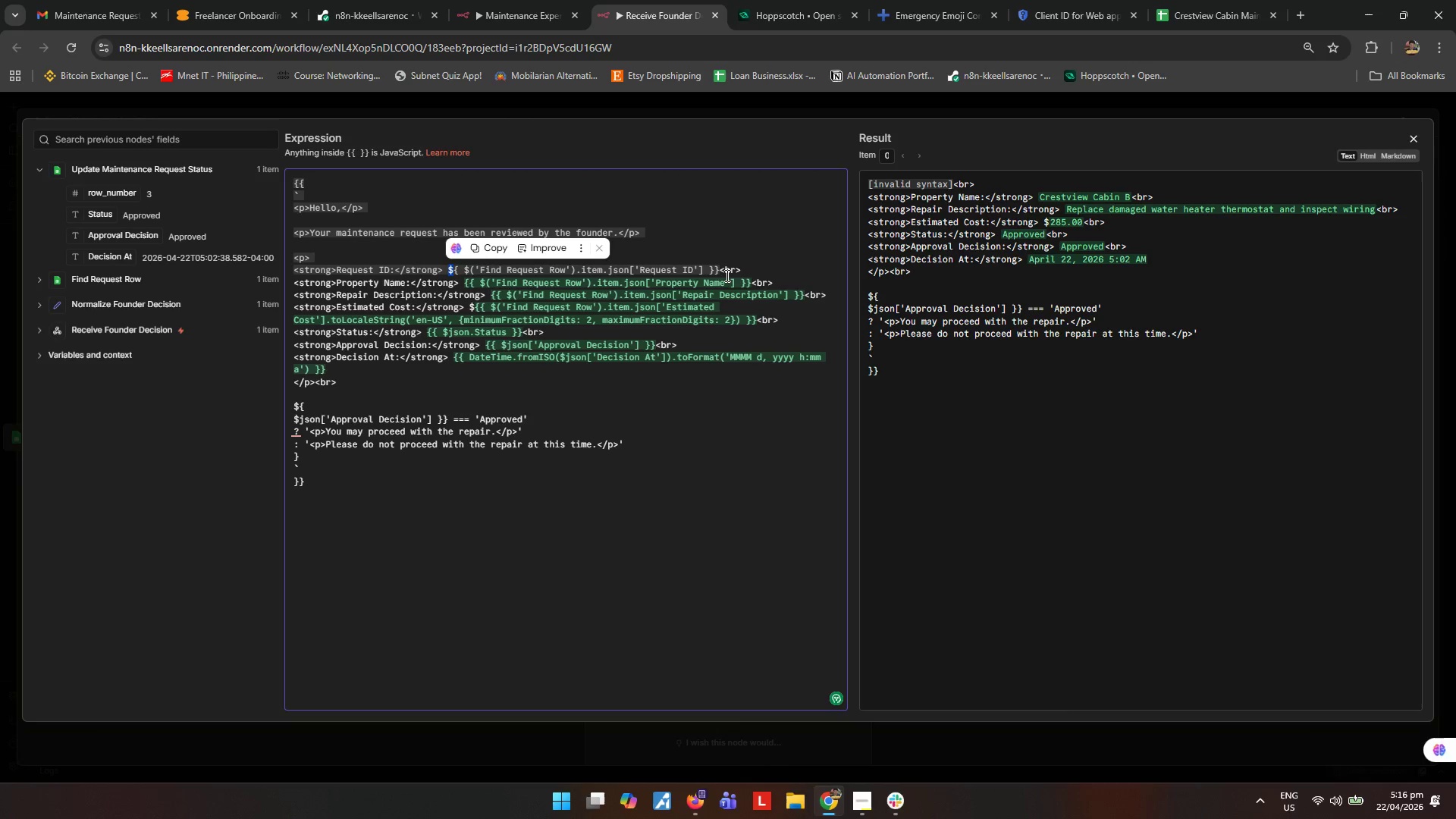 
left_click([717, 271])
 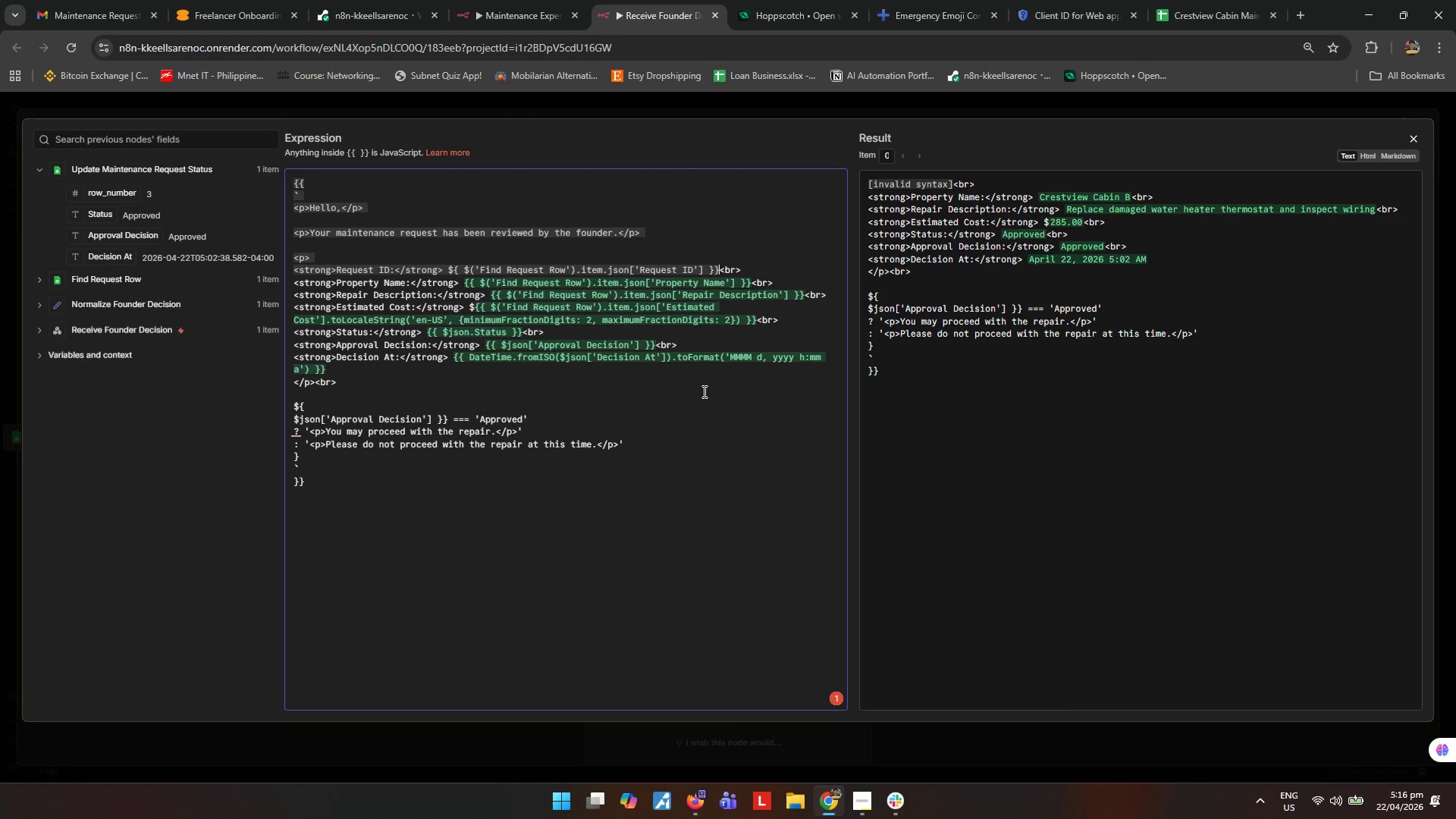 
key(Backspace)
 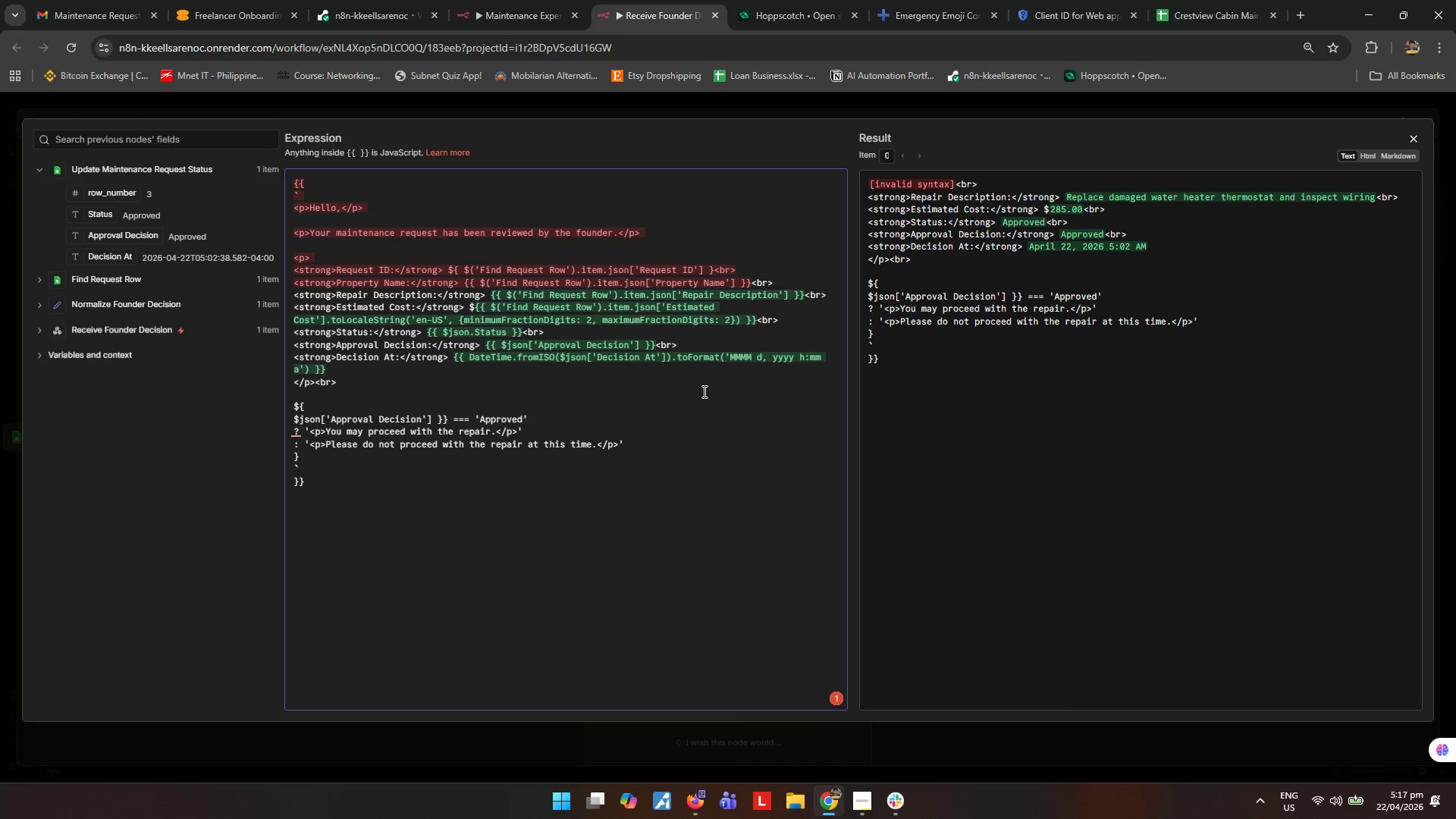 
key(Control+ControlLeft)
 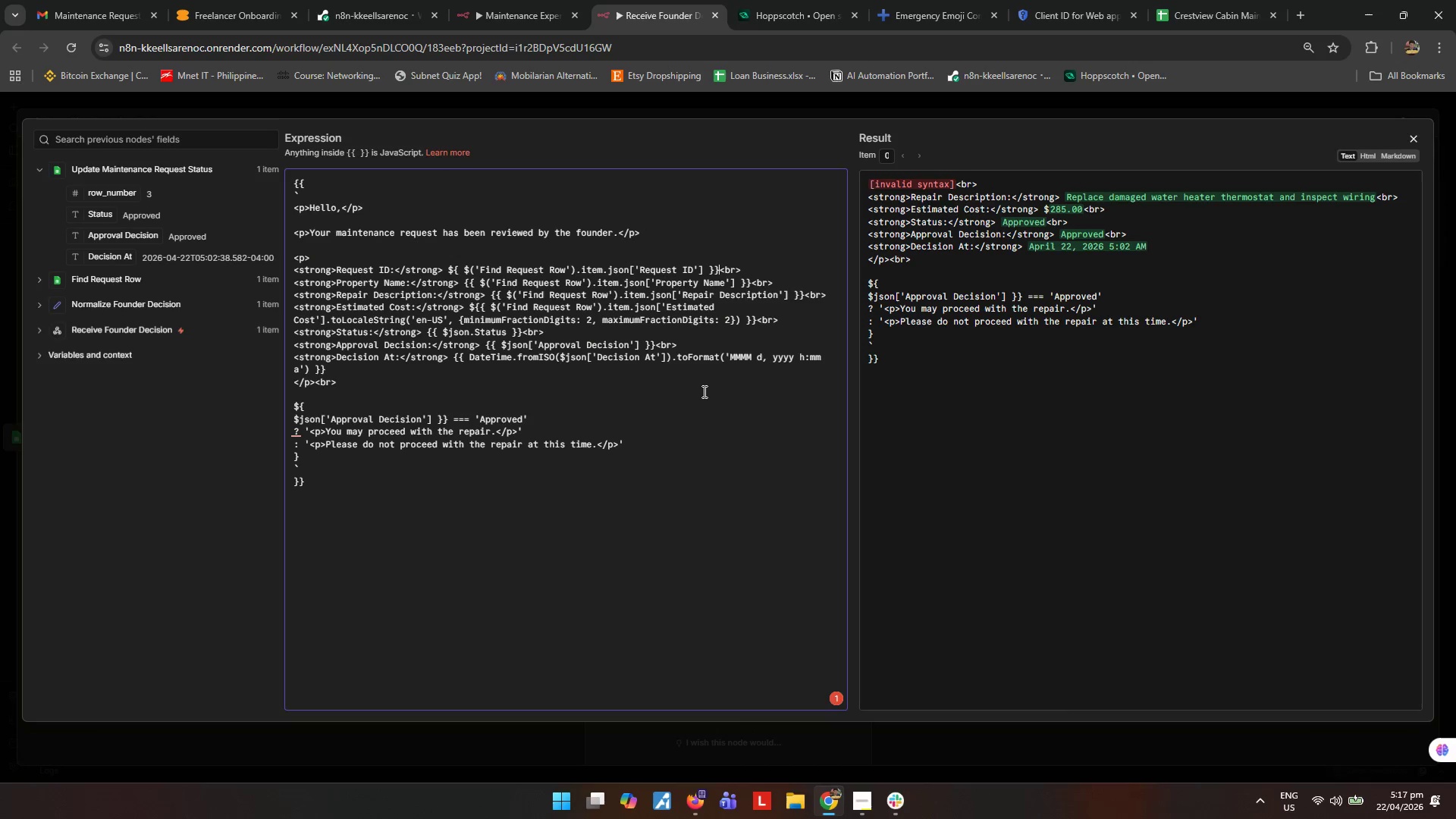 
key(Control+Z)
 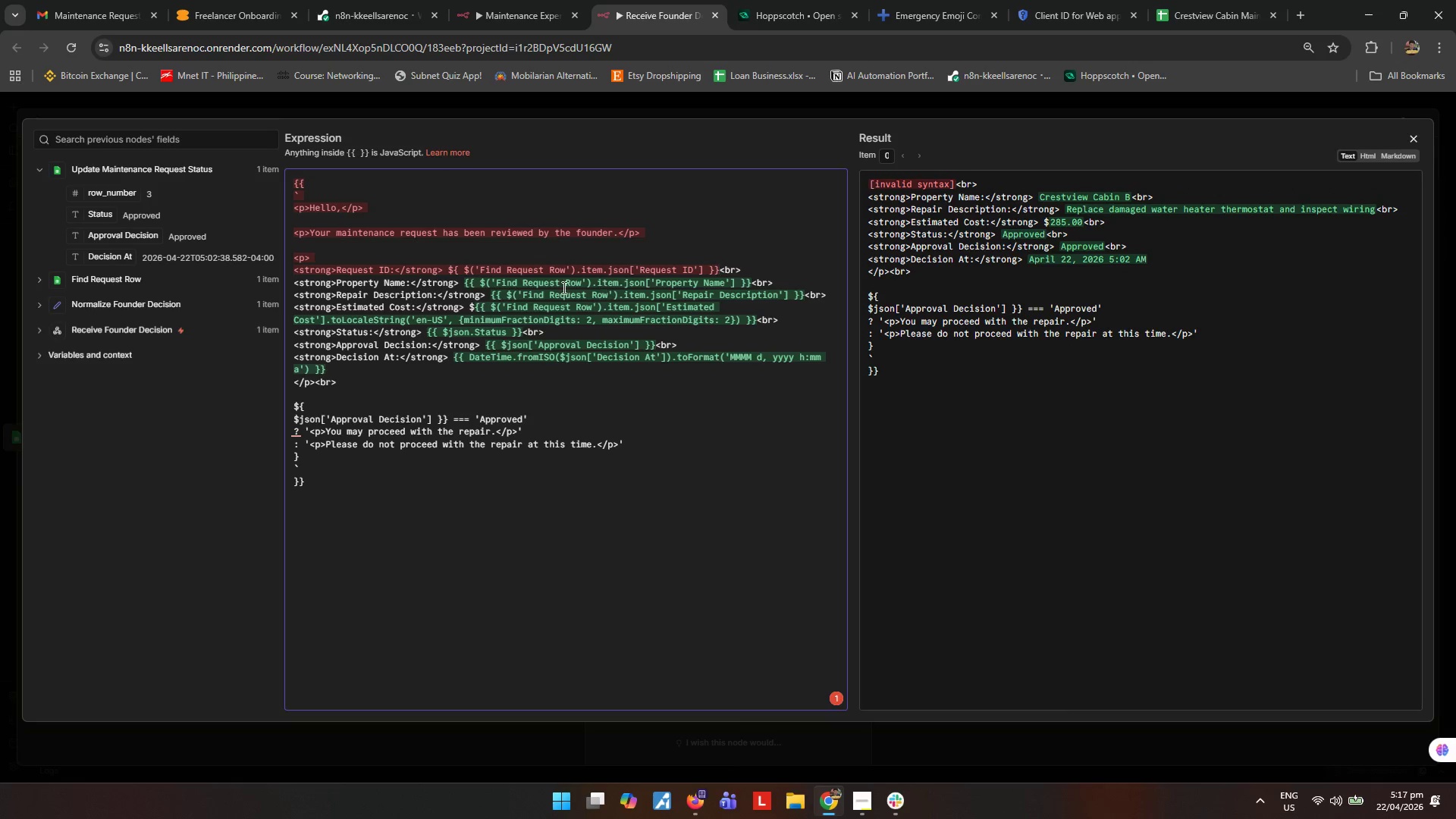 
wait(6.78)
 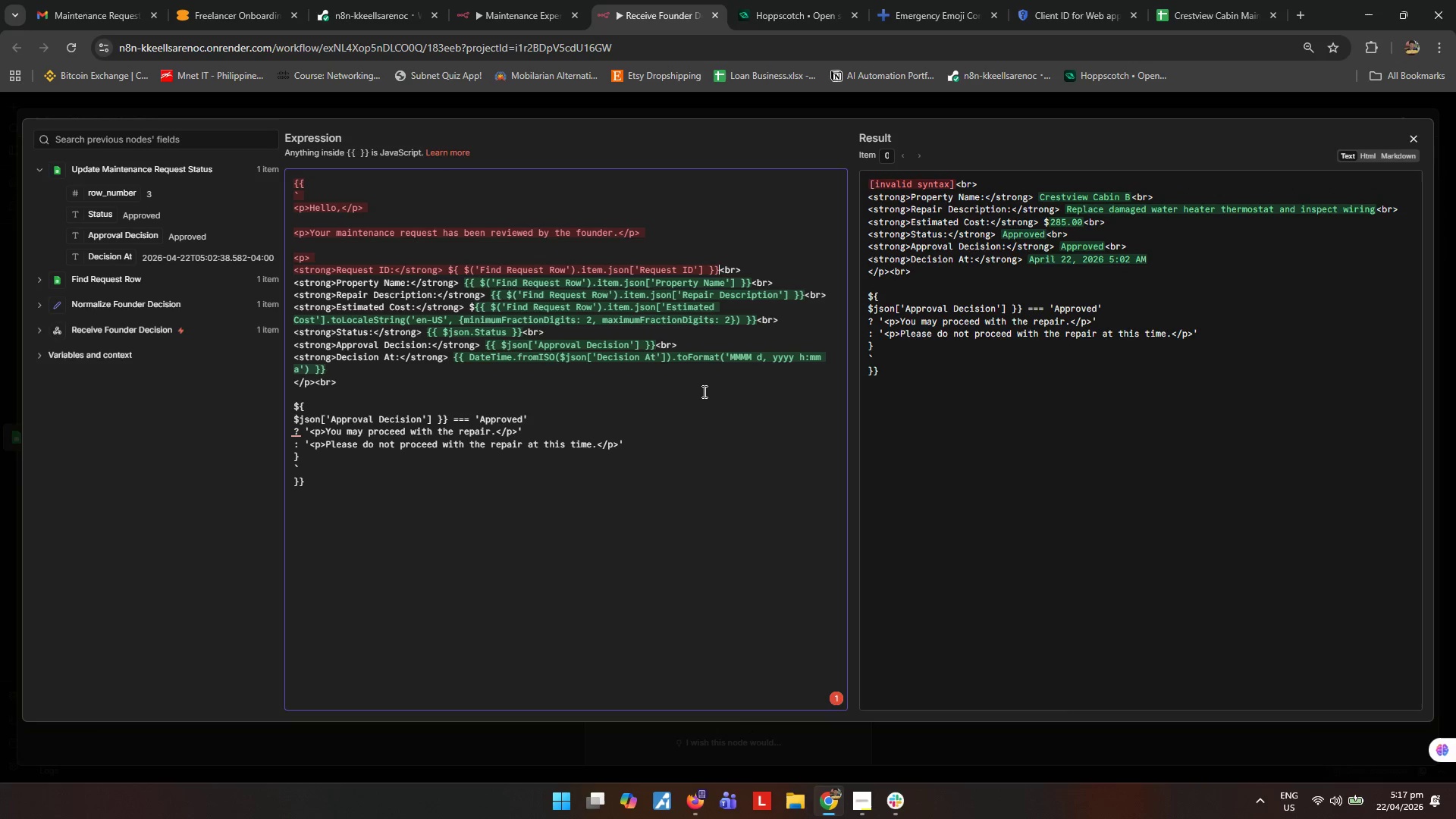 
left_click([464, 268])
 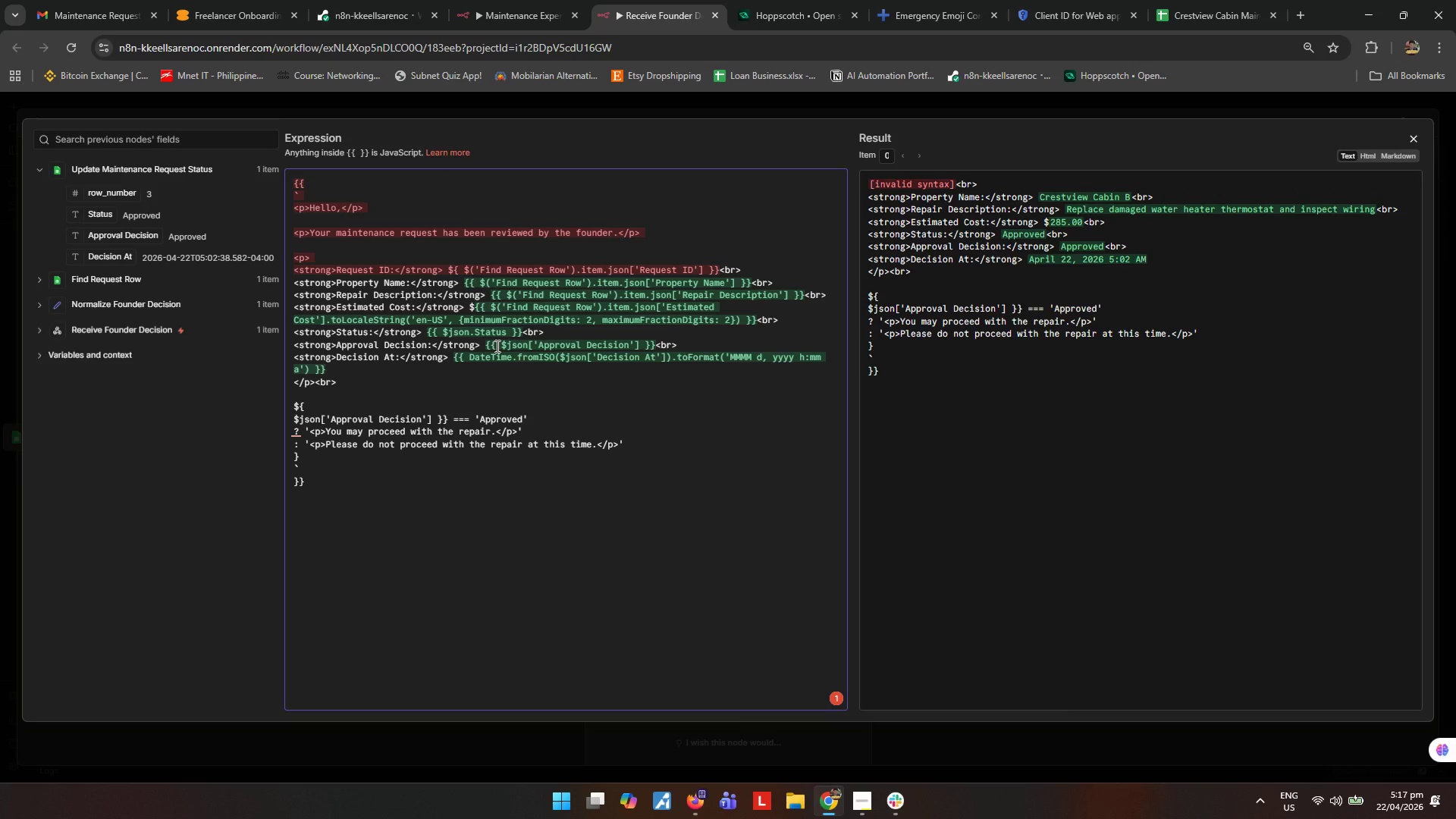 
key(Backspace)
 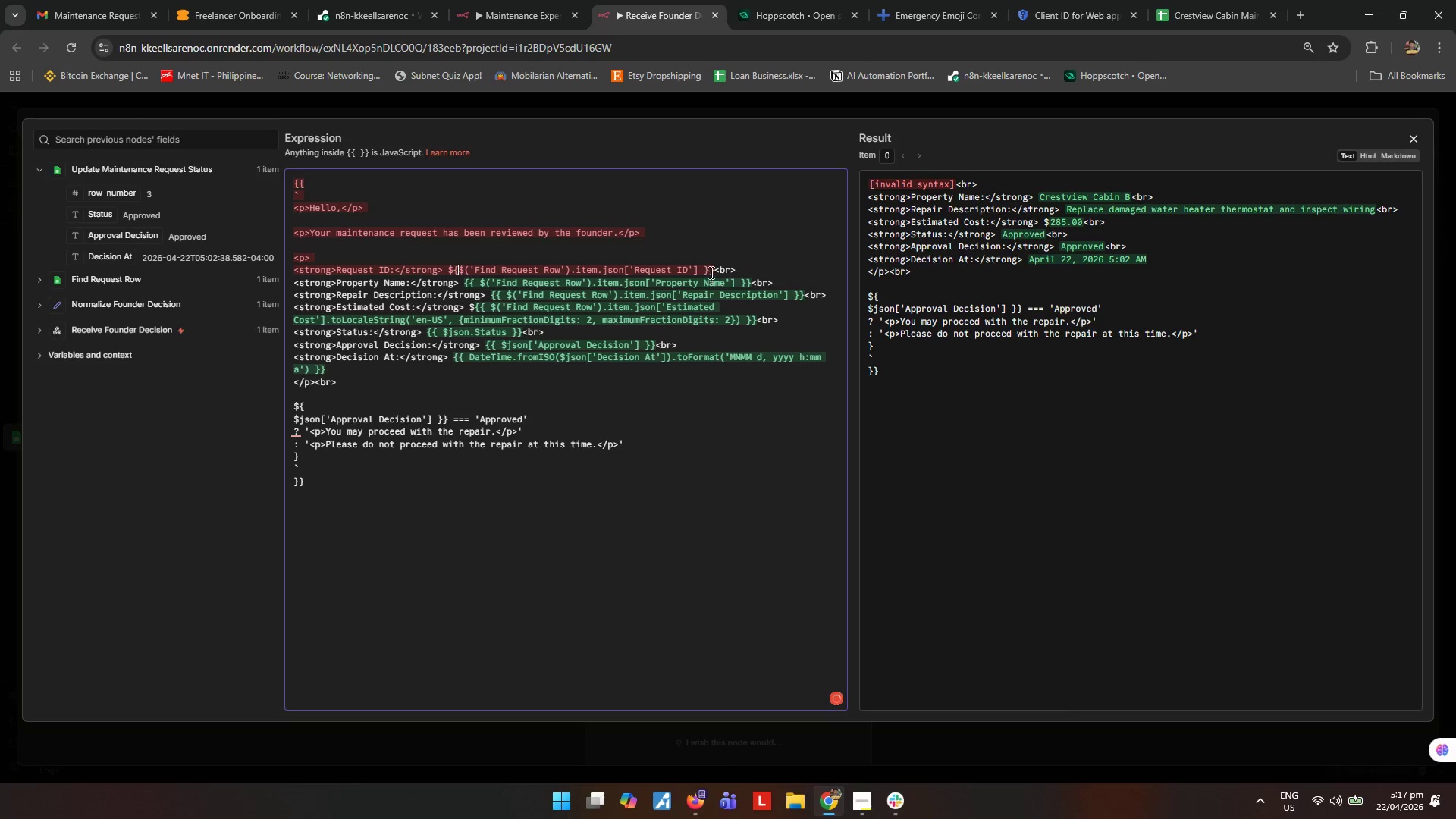 
left_click([704, 268])
 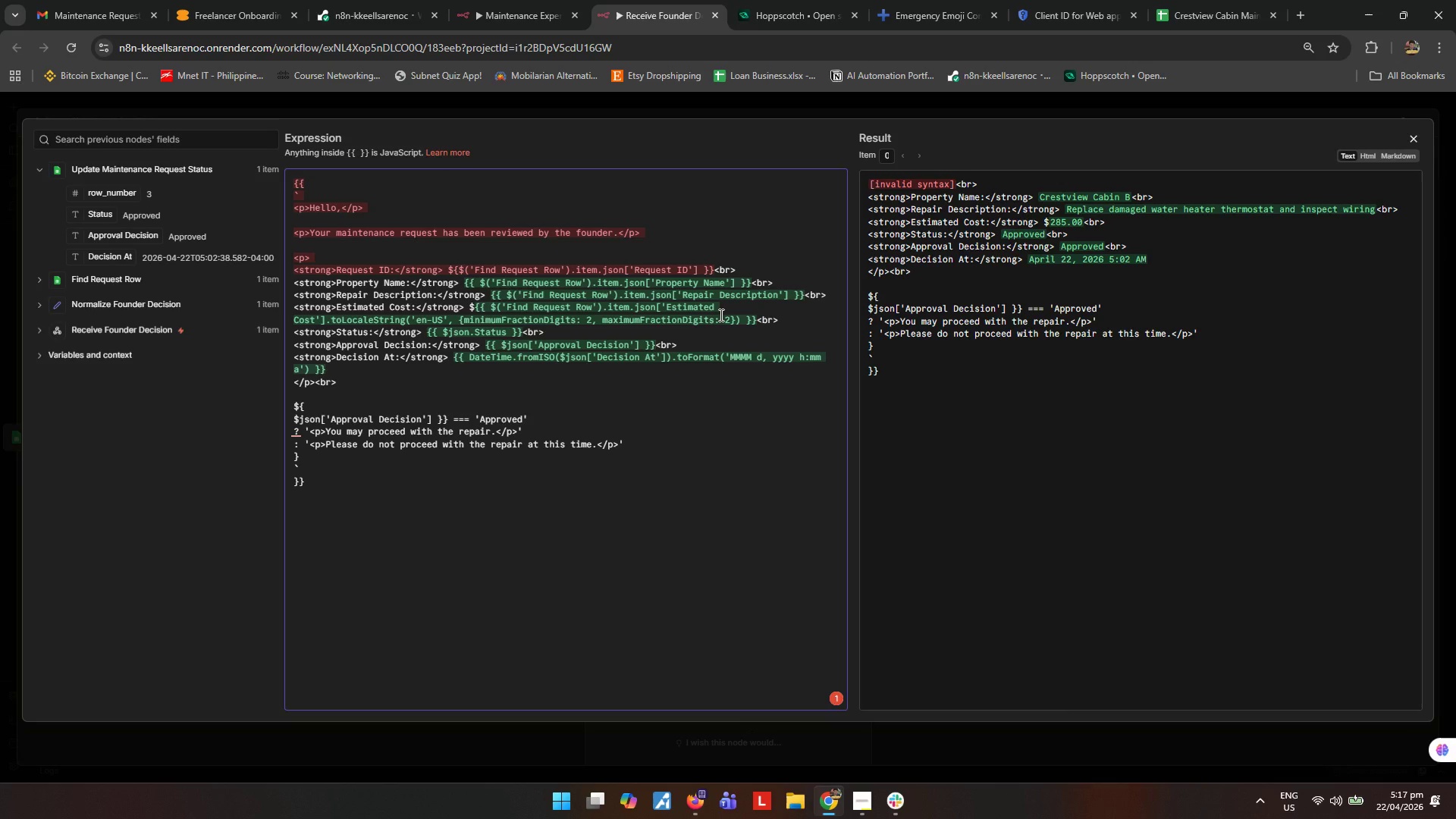 
wait(5.11)
 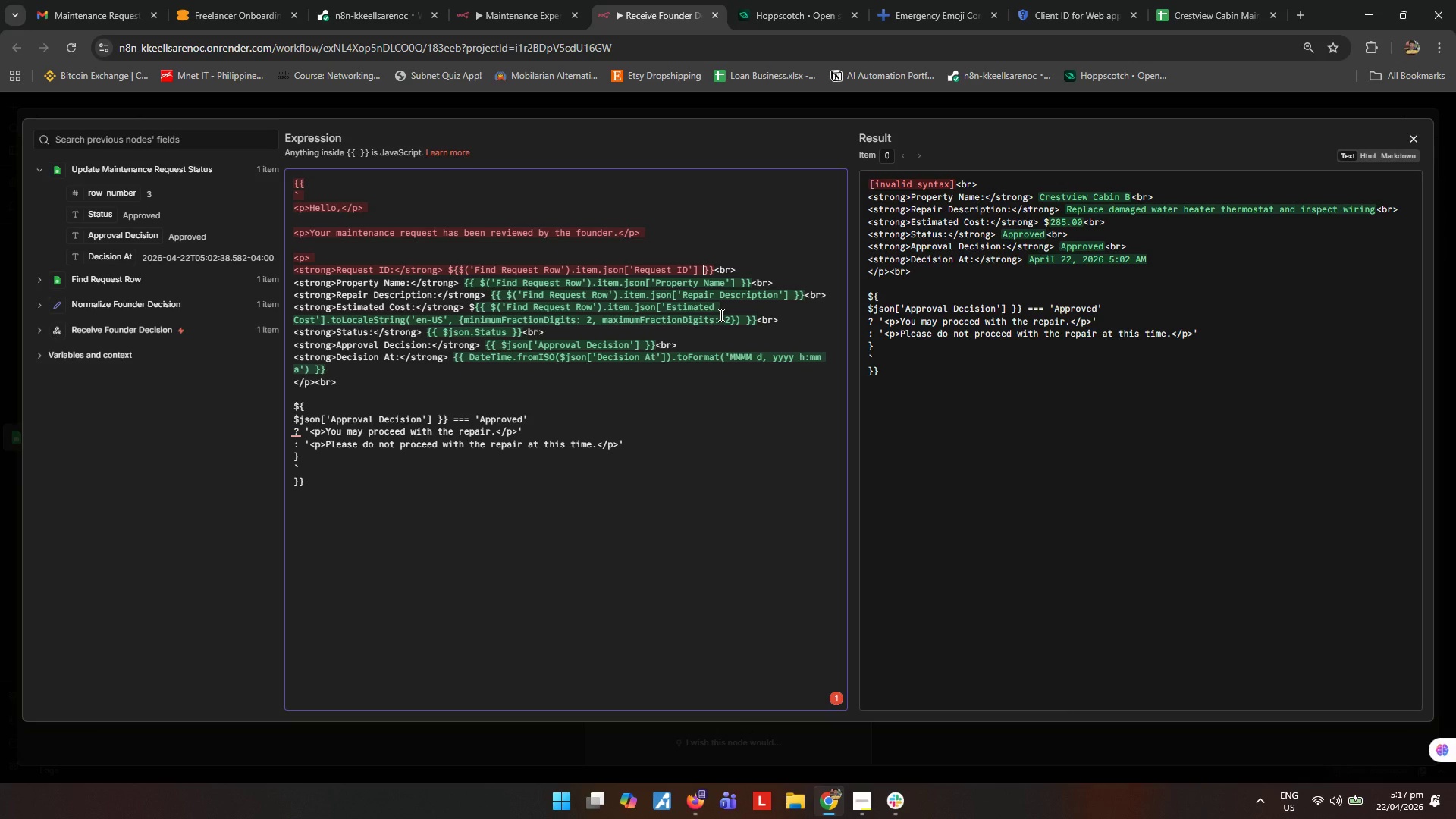 
key(ArrowRight)
 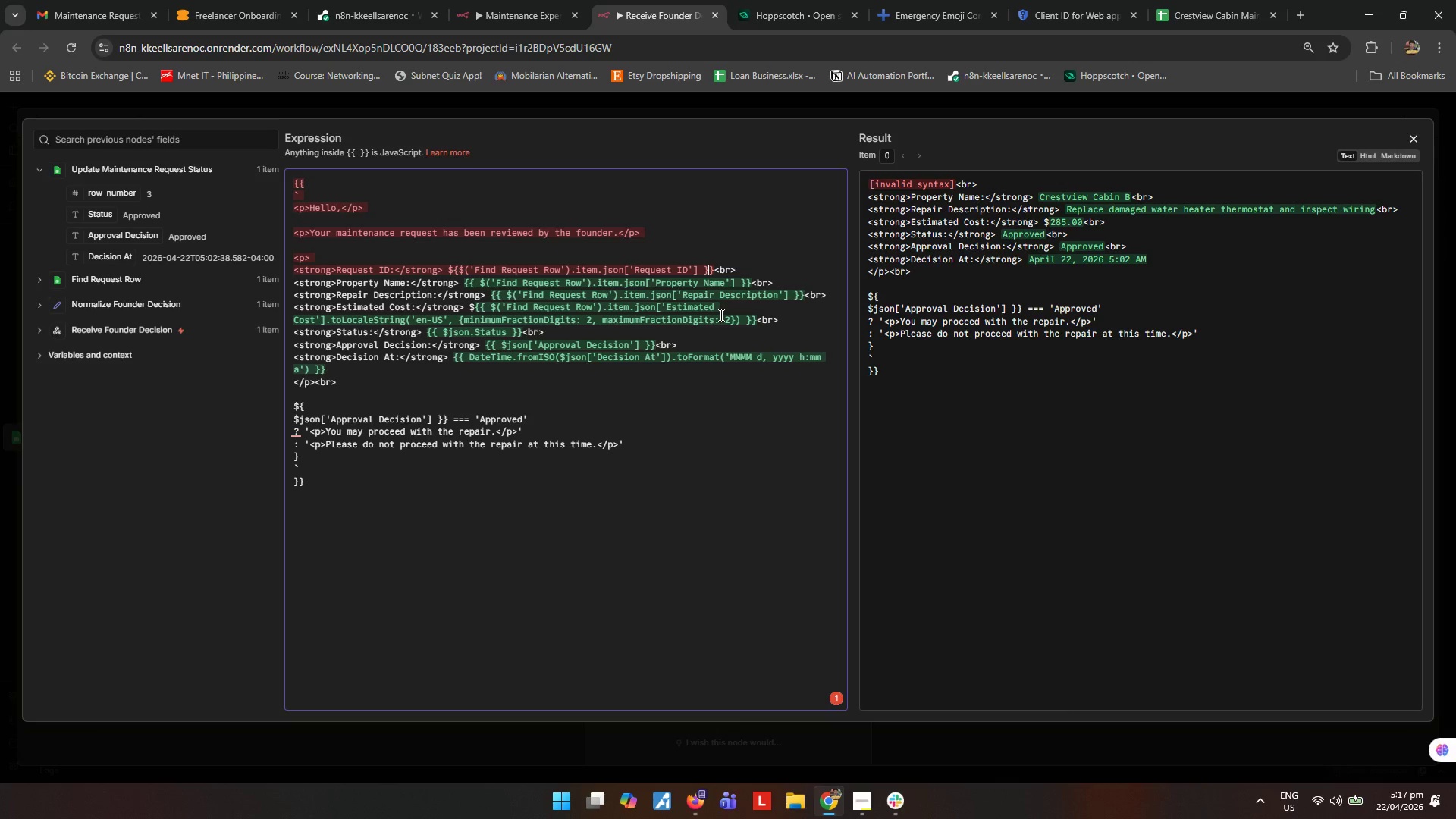 
key(Backspace)
 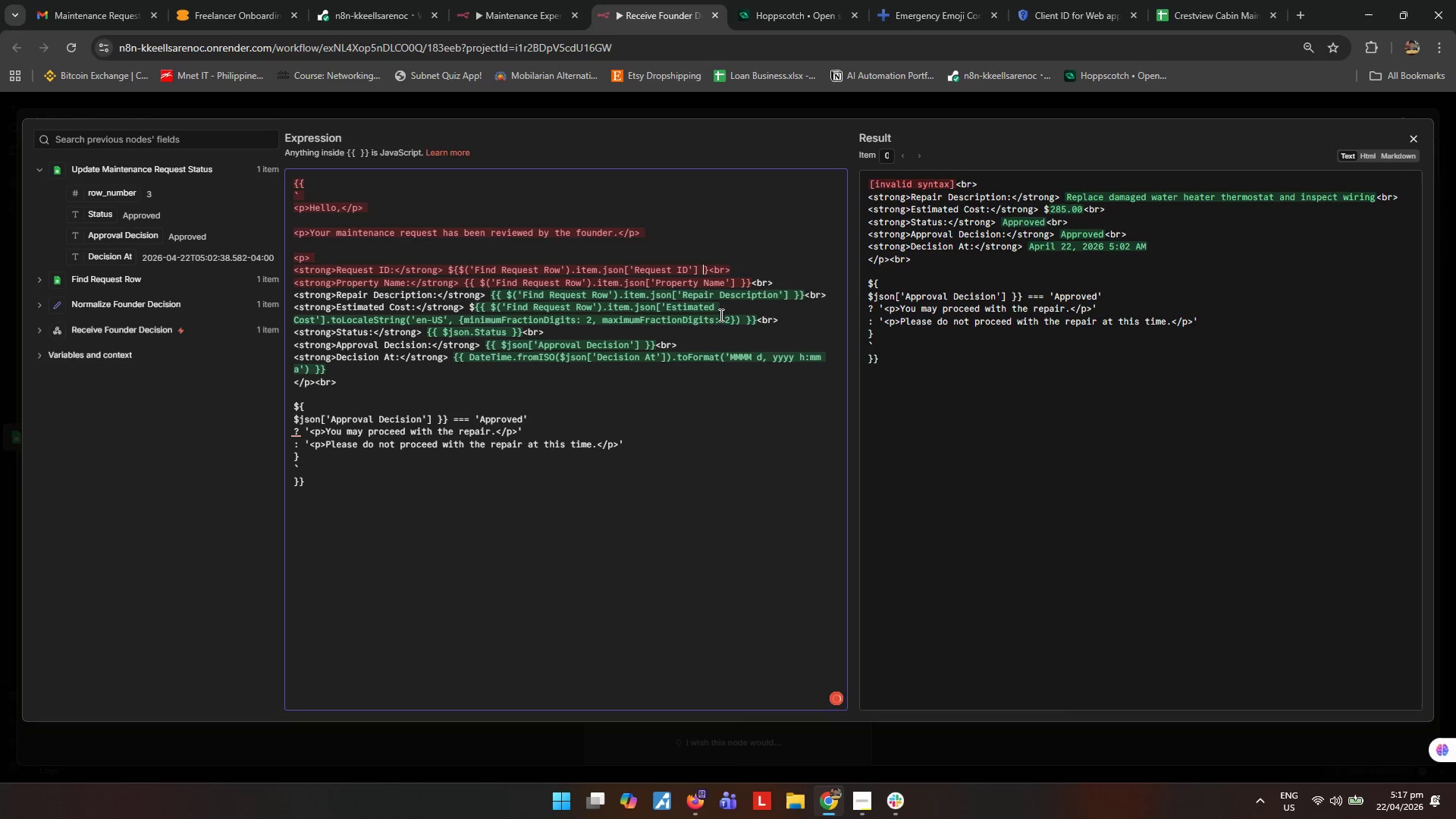 
key(Backspace)
 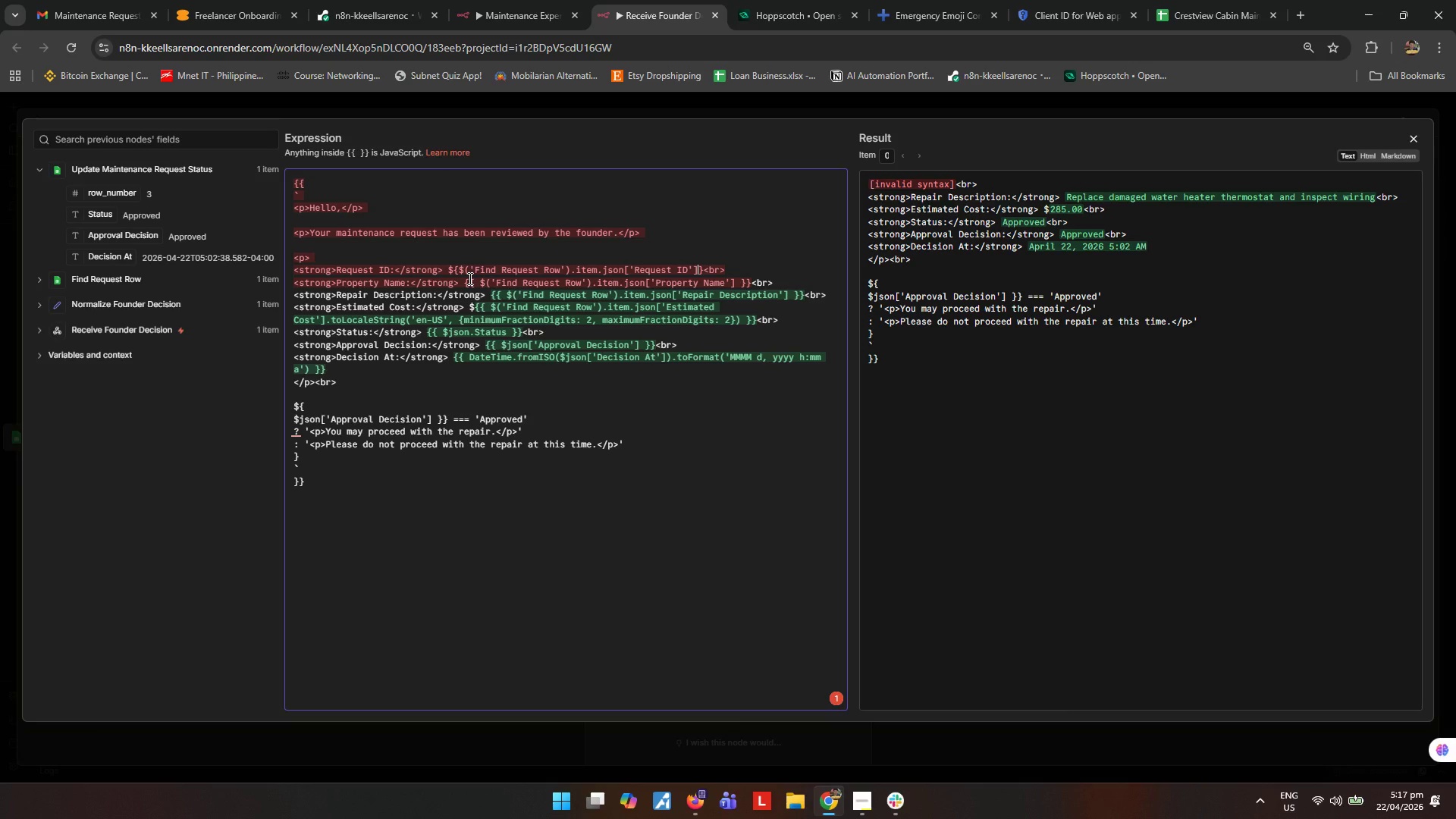 
wait(14.97)
 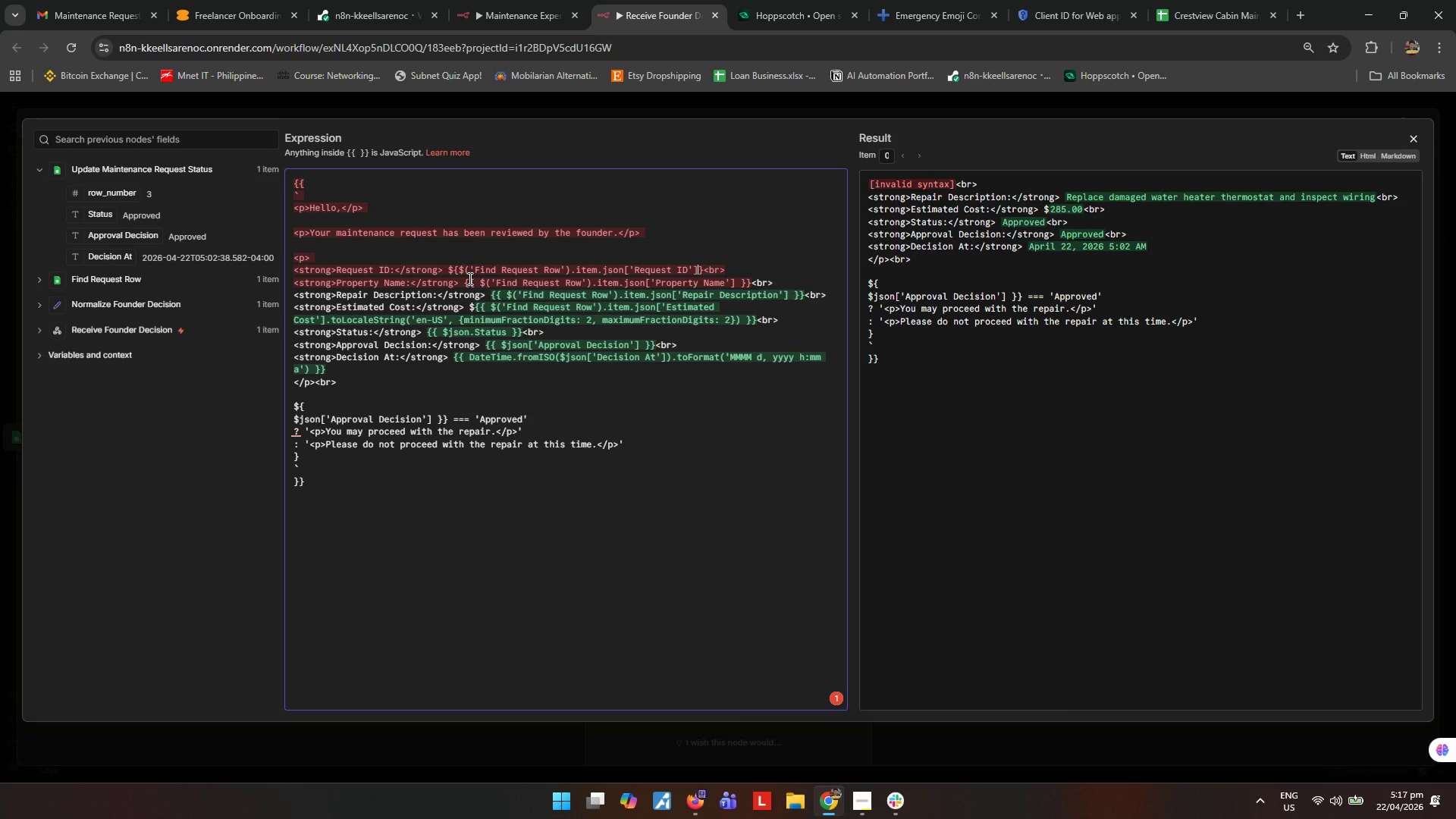 
key(Control+ControlLeft)
 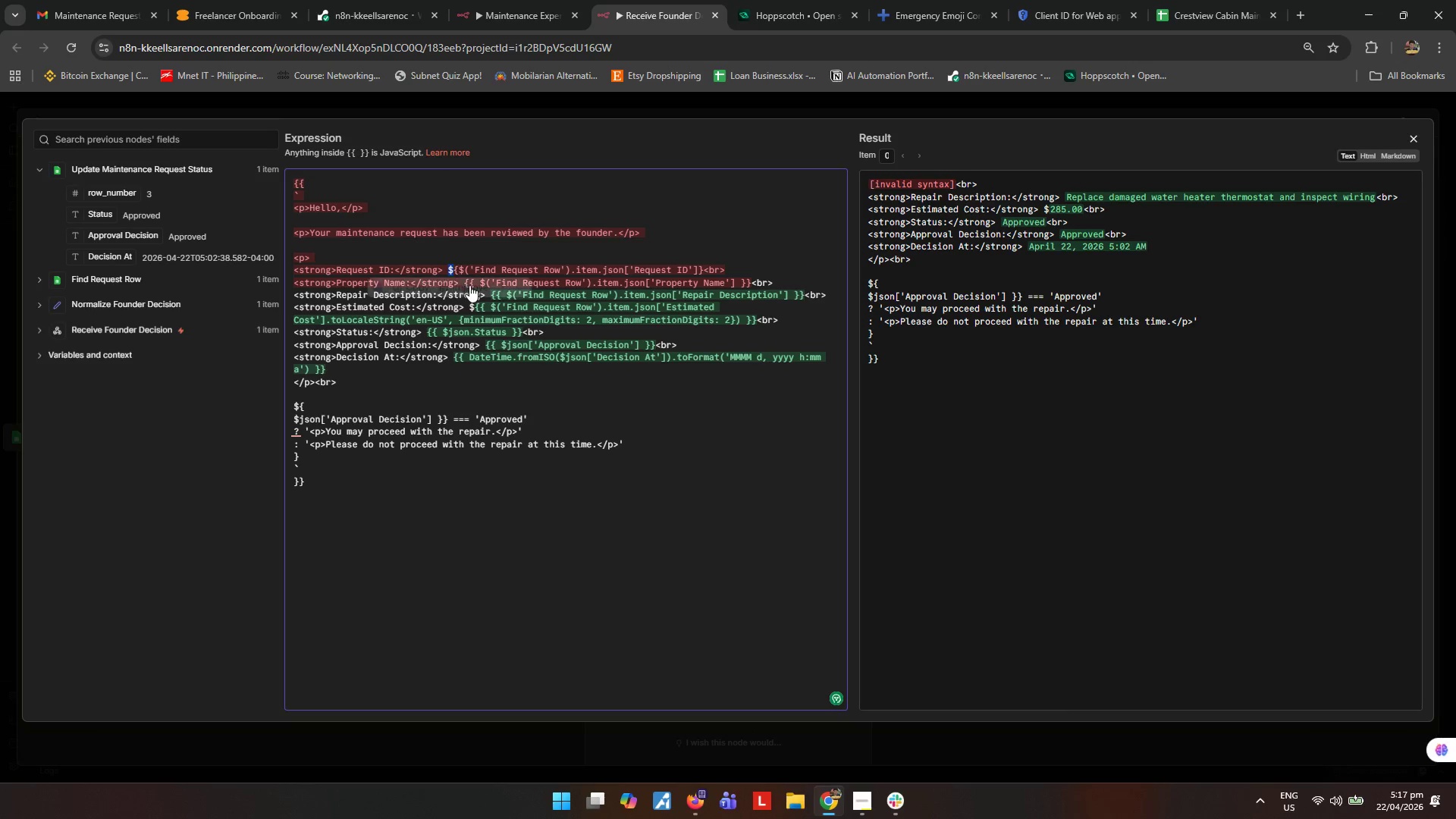 
key(Control+C)
 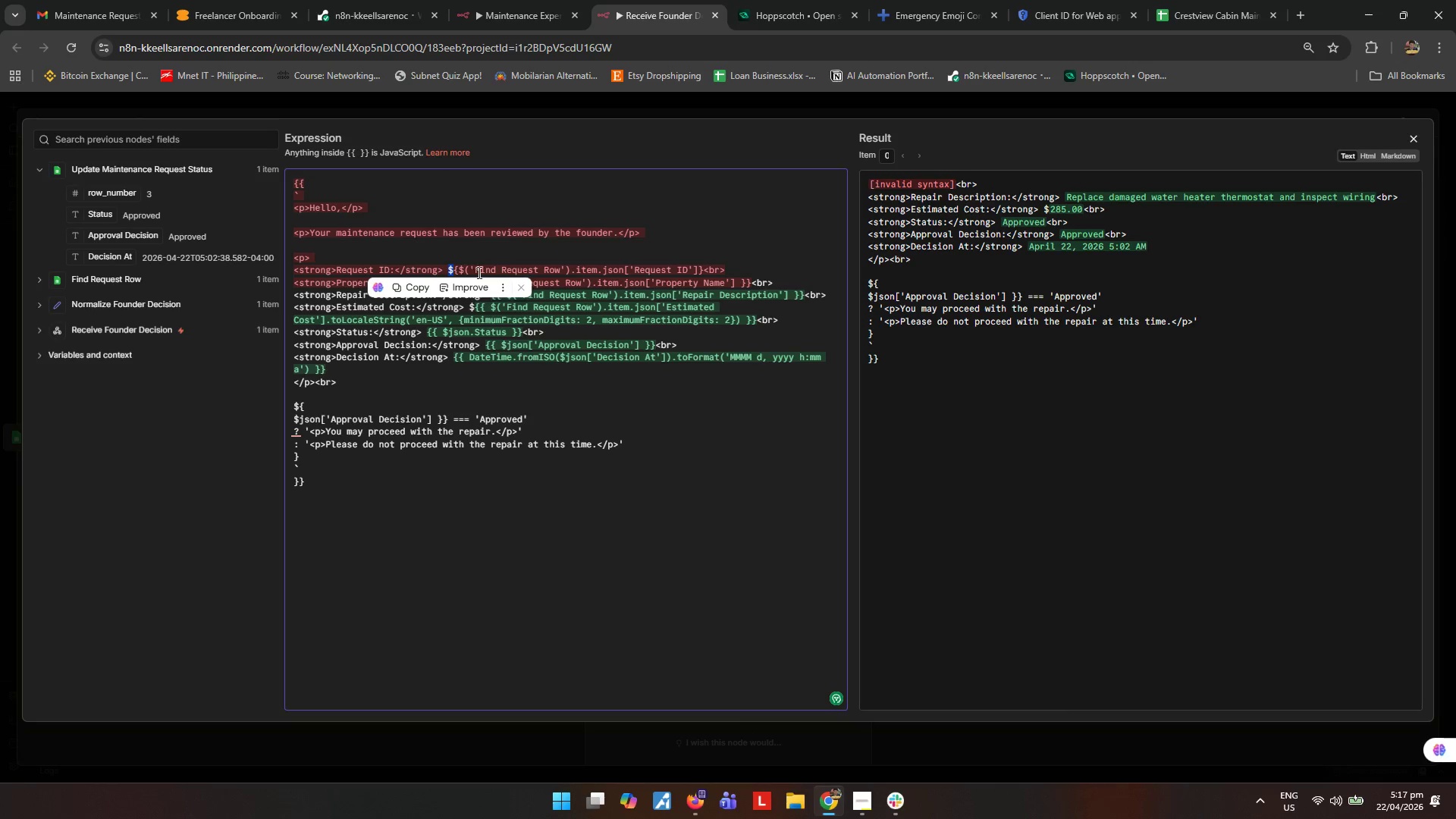 
left_click_drag(start_coordinate=[529, 341], to_coordinate=[523, 338])
 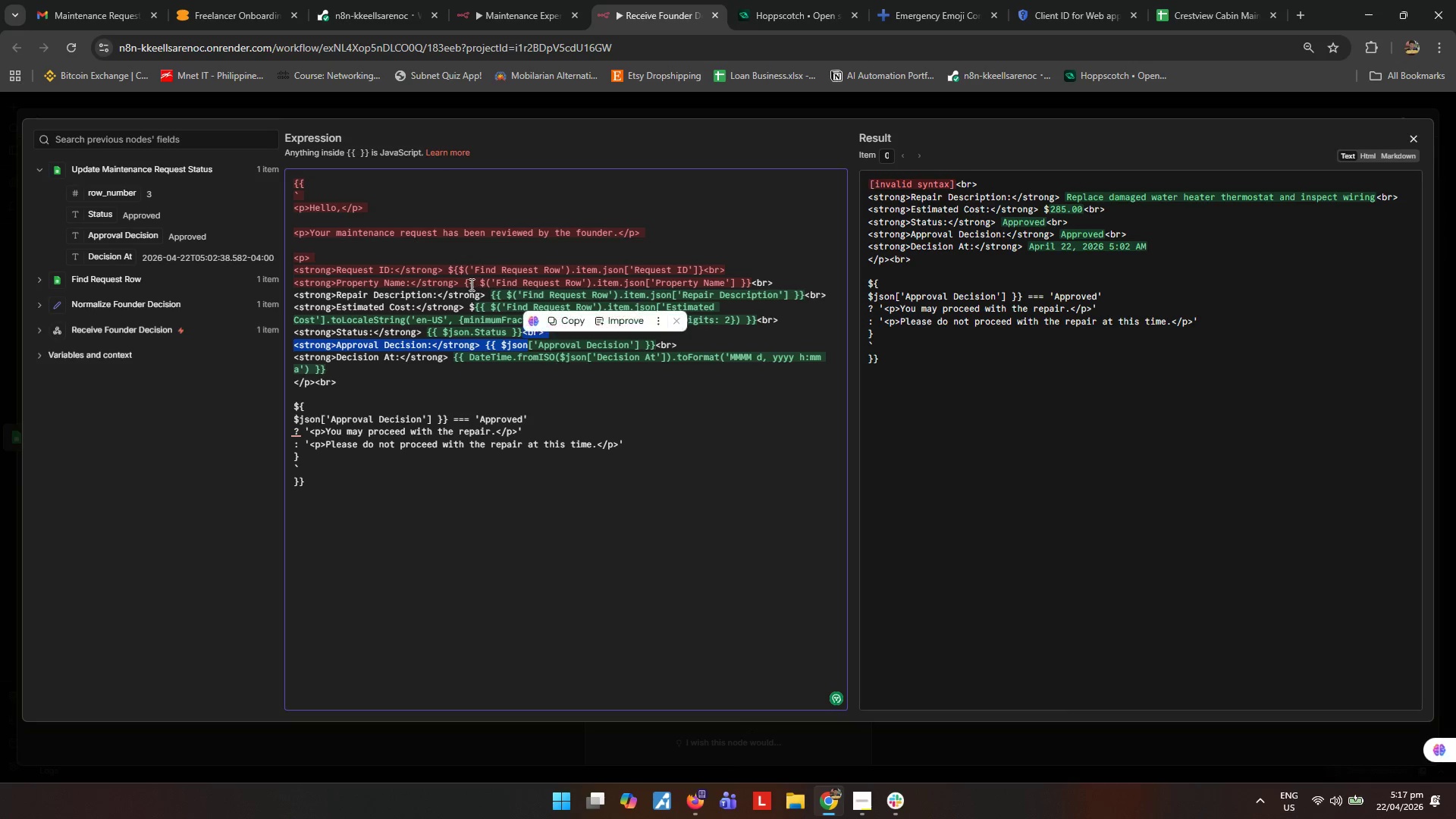 
left_click_drag(start_coordinate=[470, 284], to_coordinate=[464, 281])
 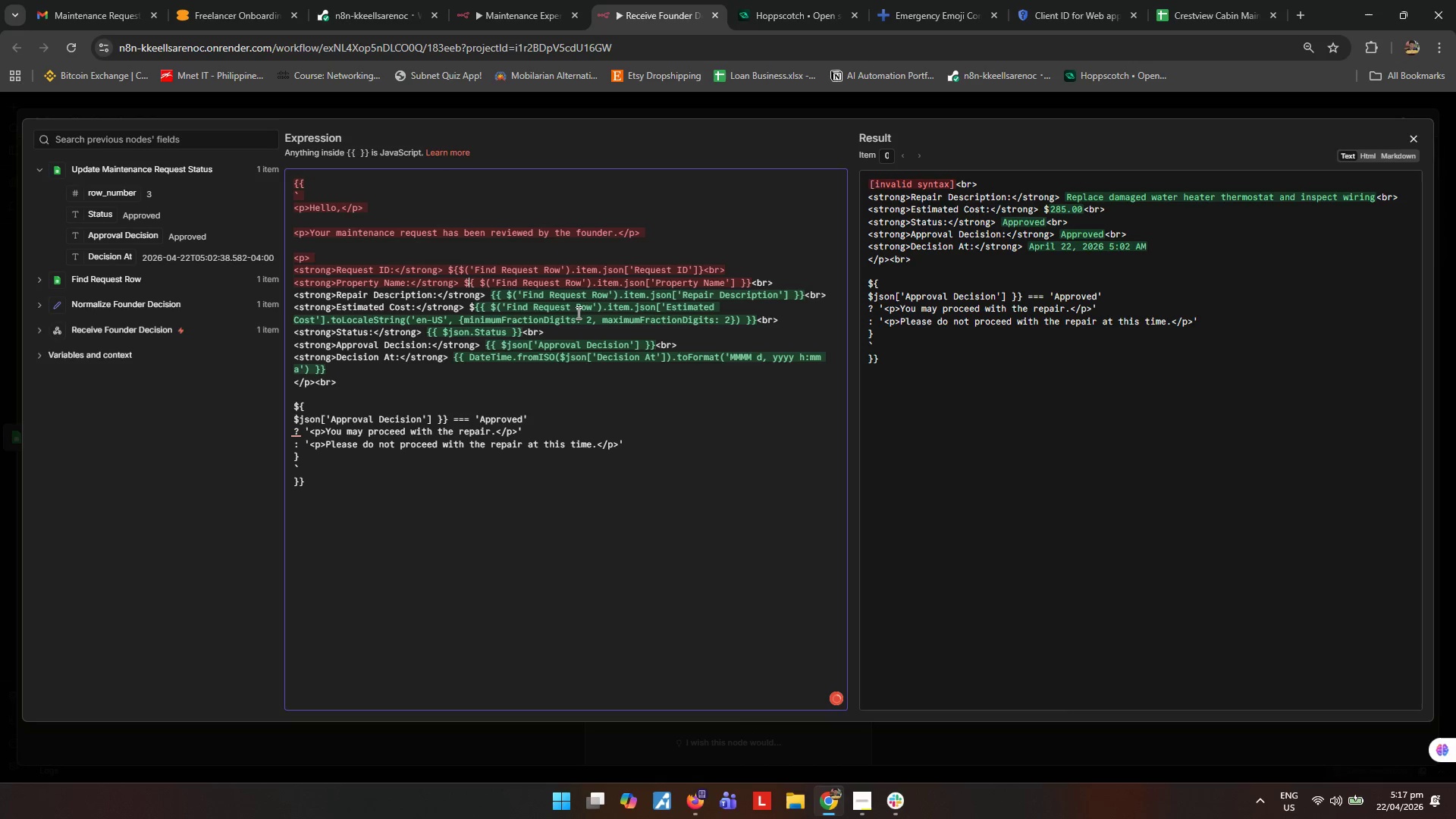 
key(Control+ControlLeft)
 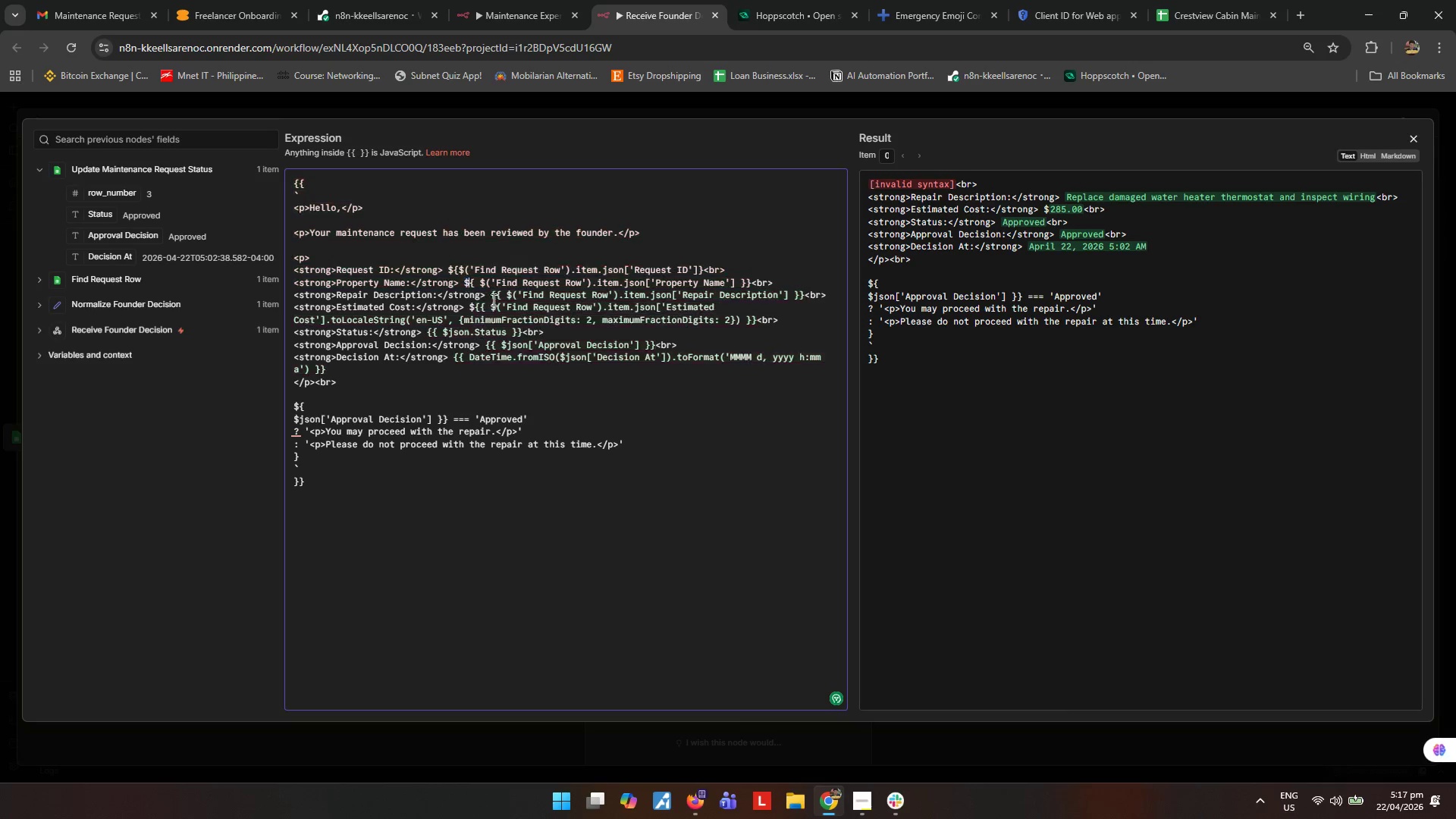 
key(Control+V)
 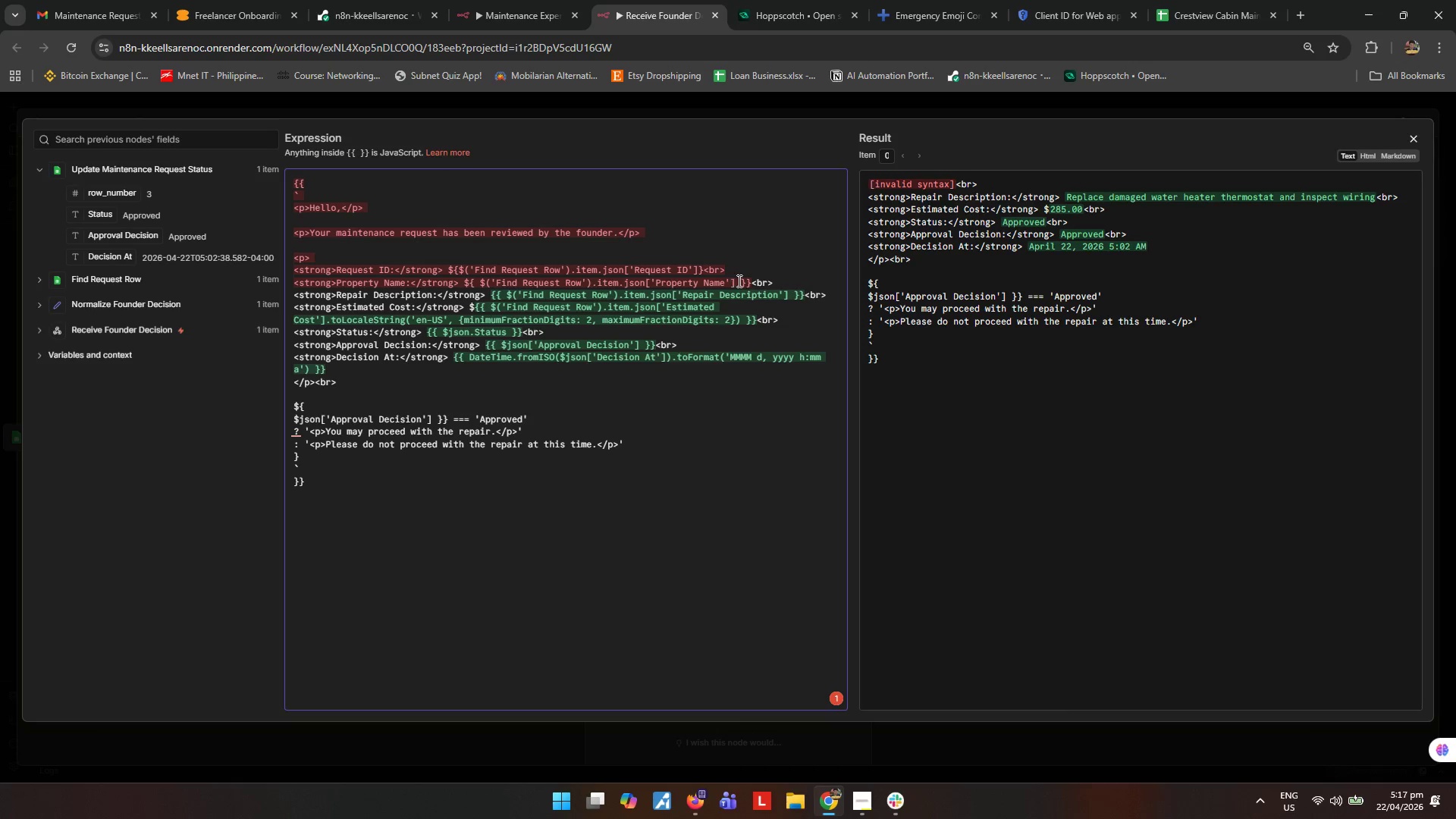 
left_click_drag(start_coordinate=[745, 281], to_coordinate=[752, 287])
 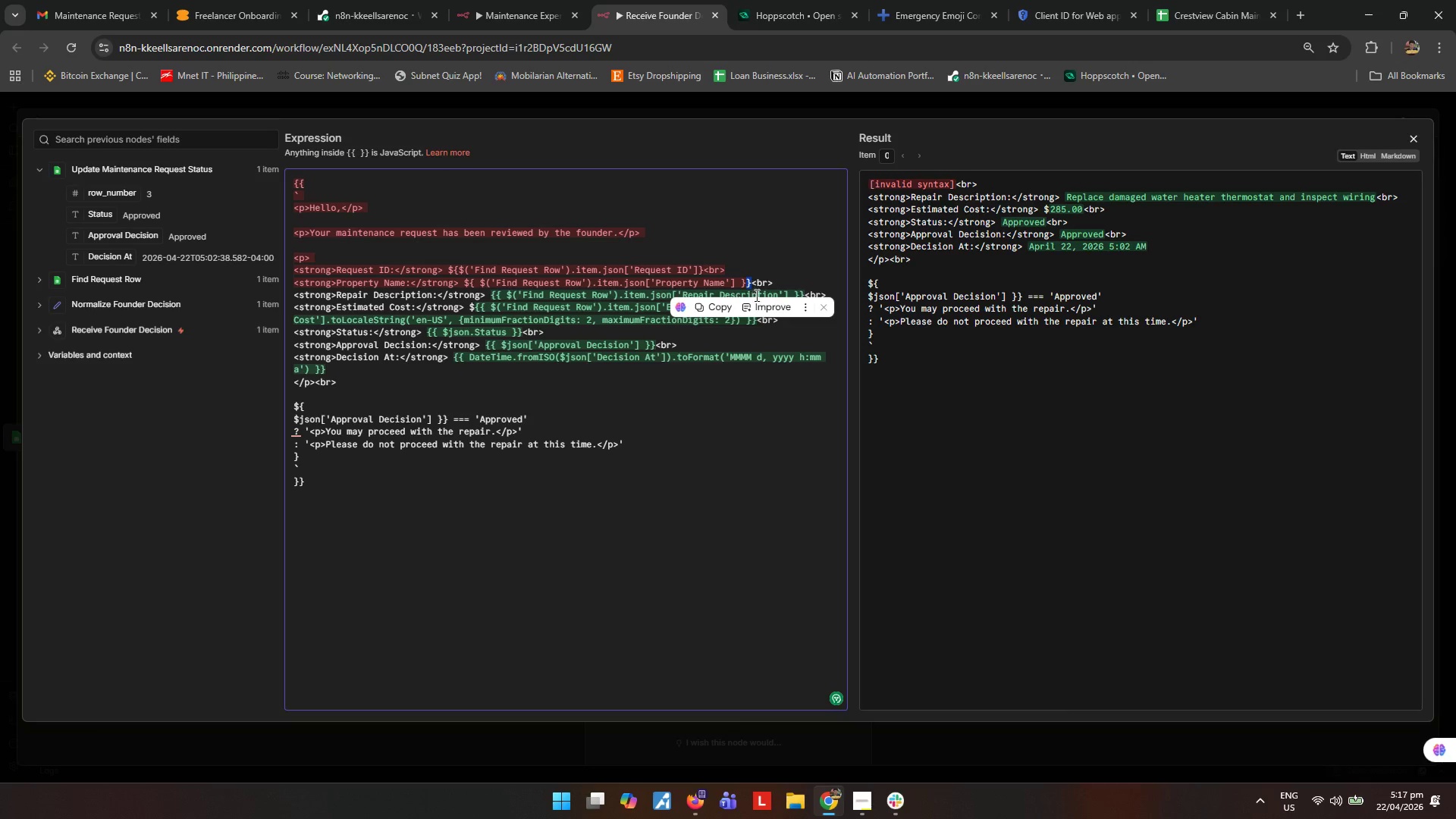 
key(Backspace)
 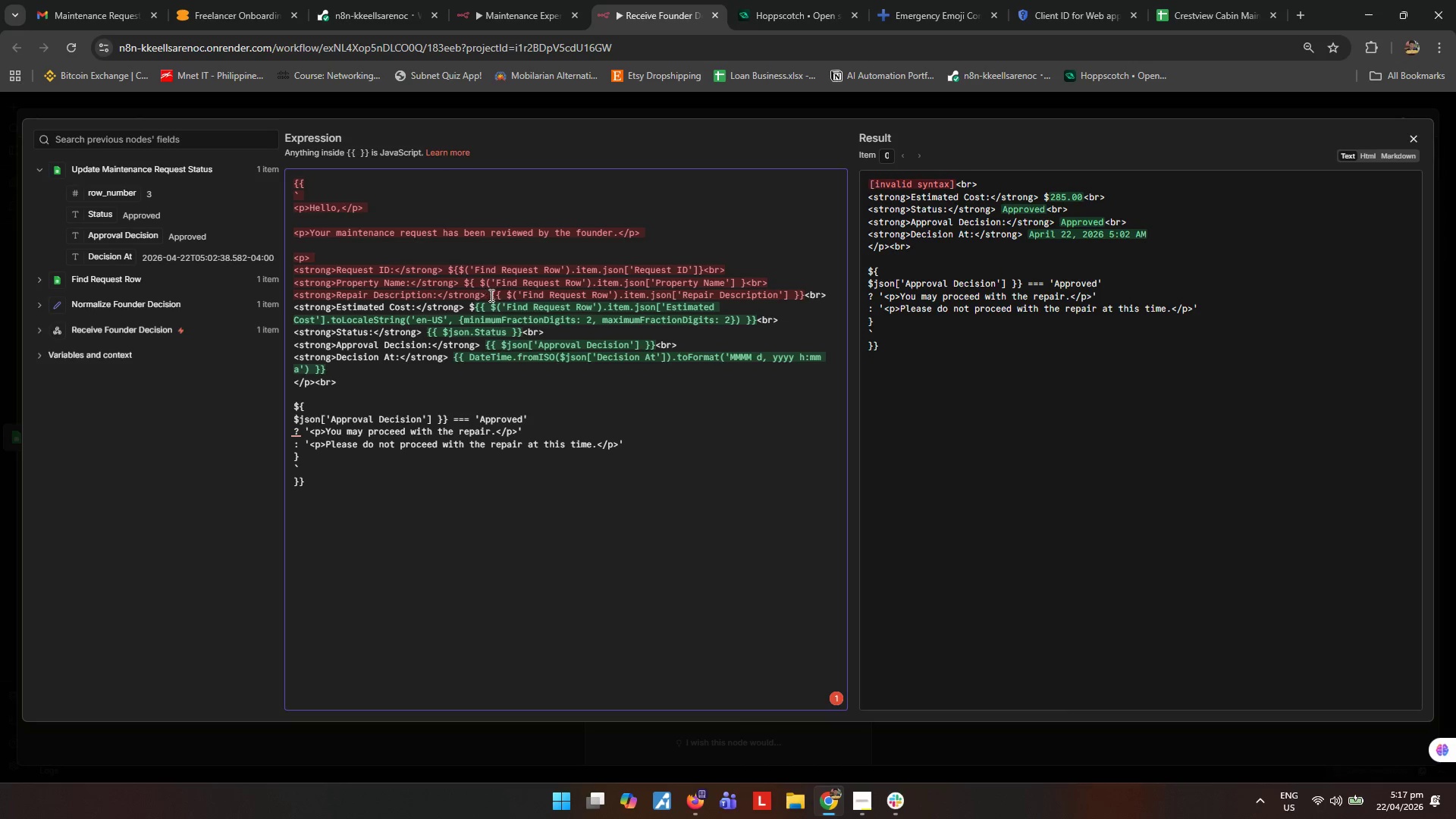 
key(Control+ControlLeft)
 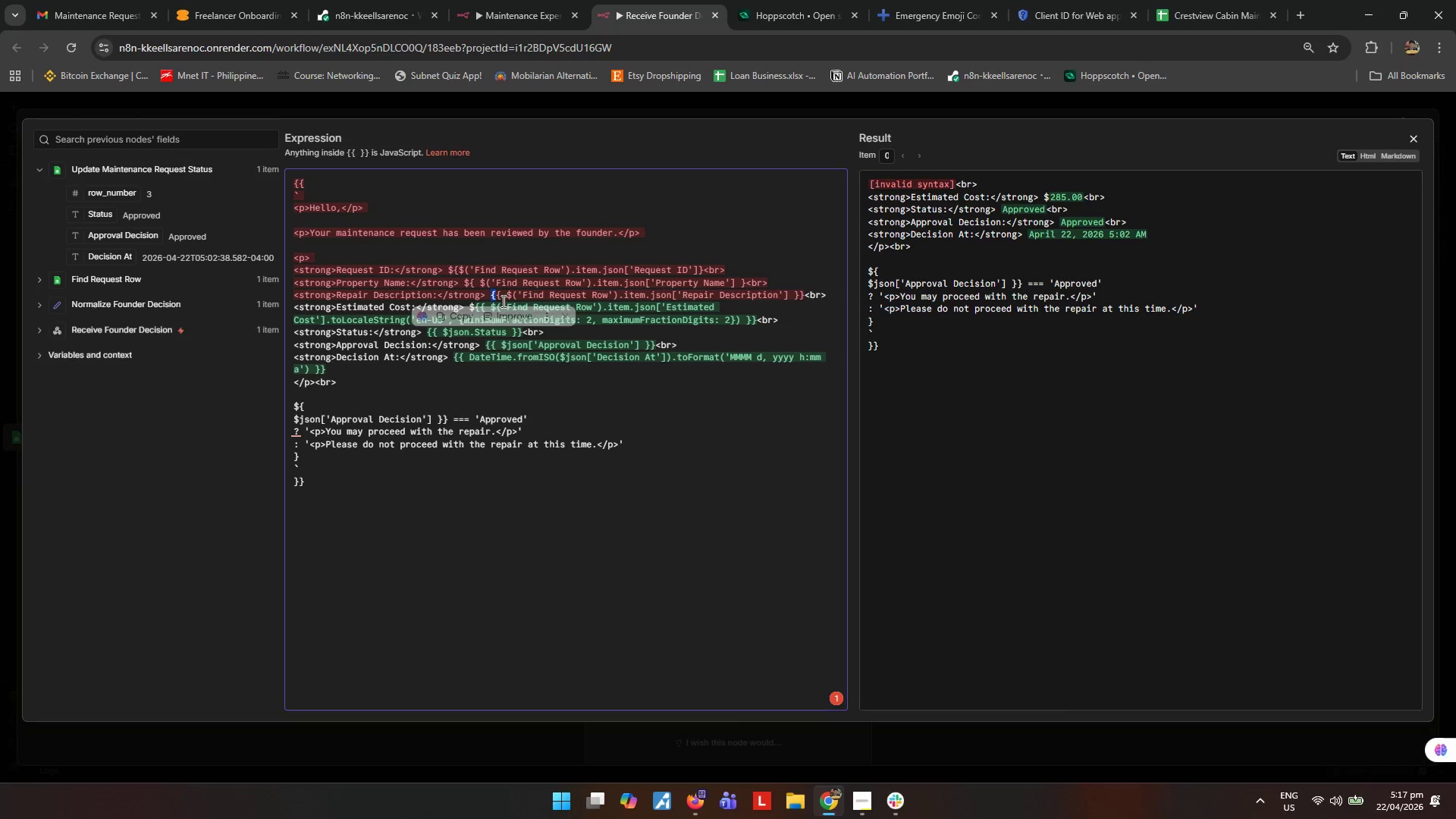 
key(Control+V)
 